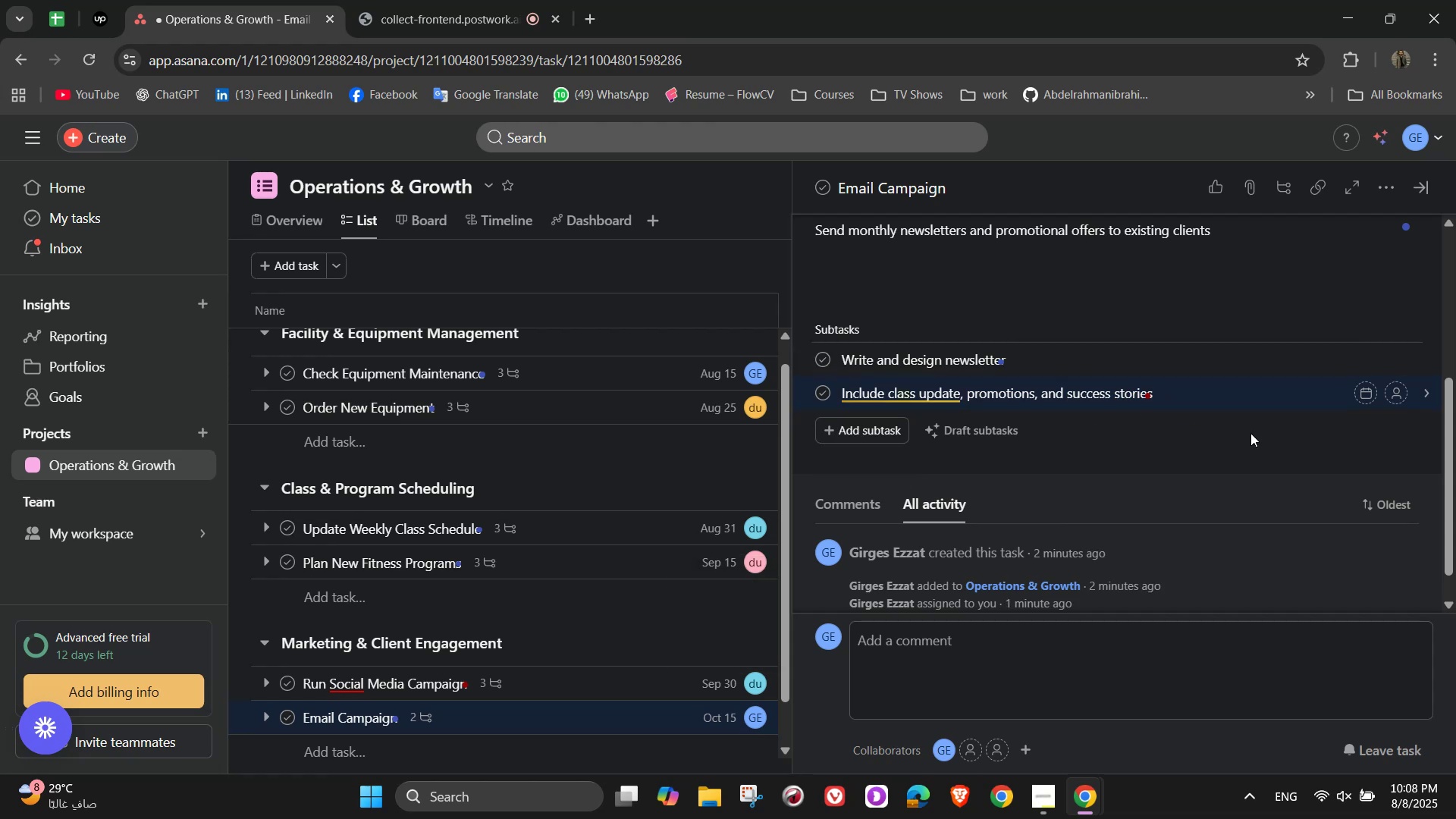 
wait(5.96)
 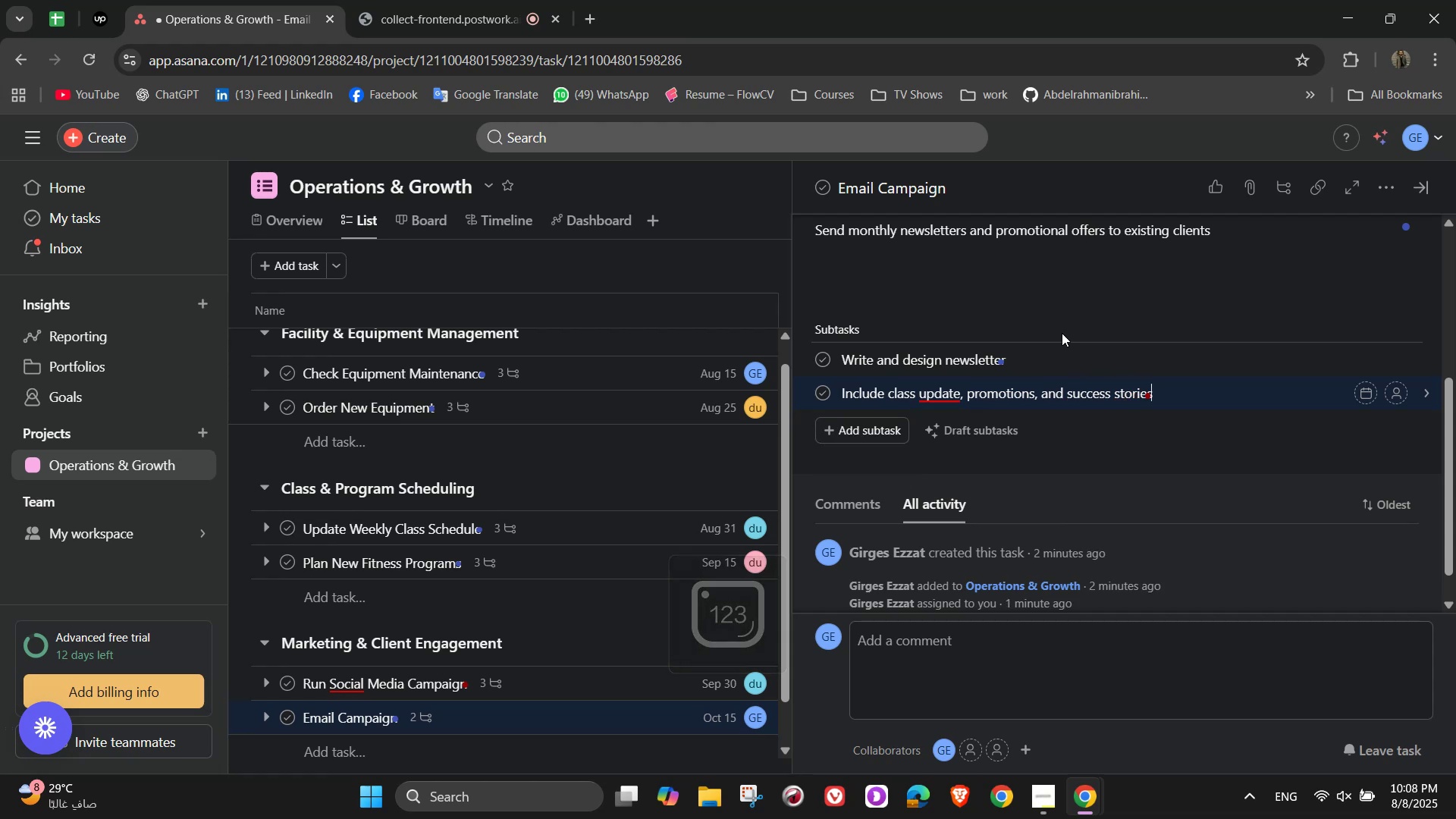 
key(NumpadEnter)
type(Send to all clients)
 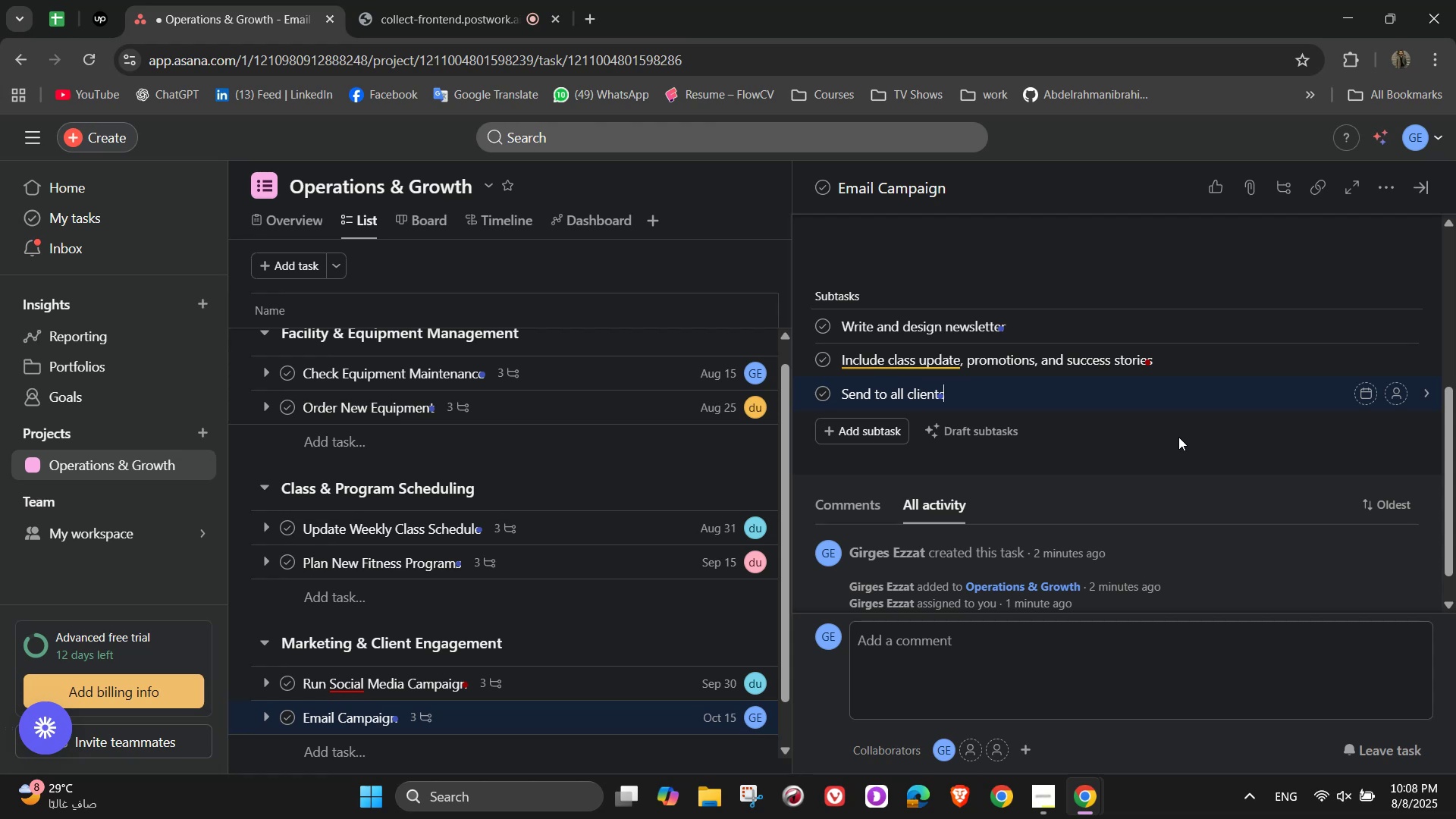 
wait(7.02)
 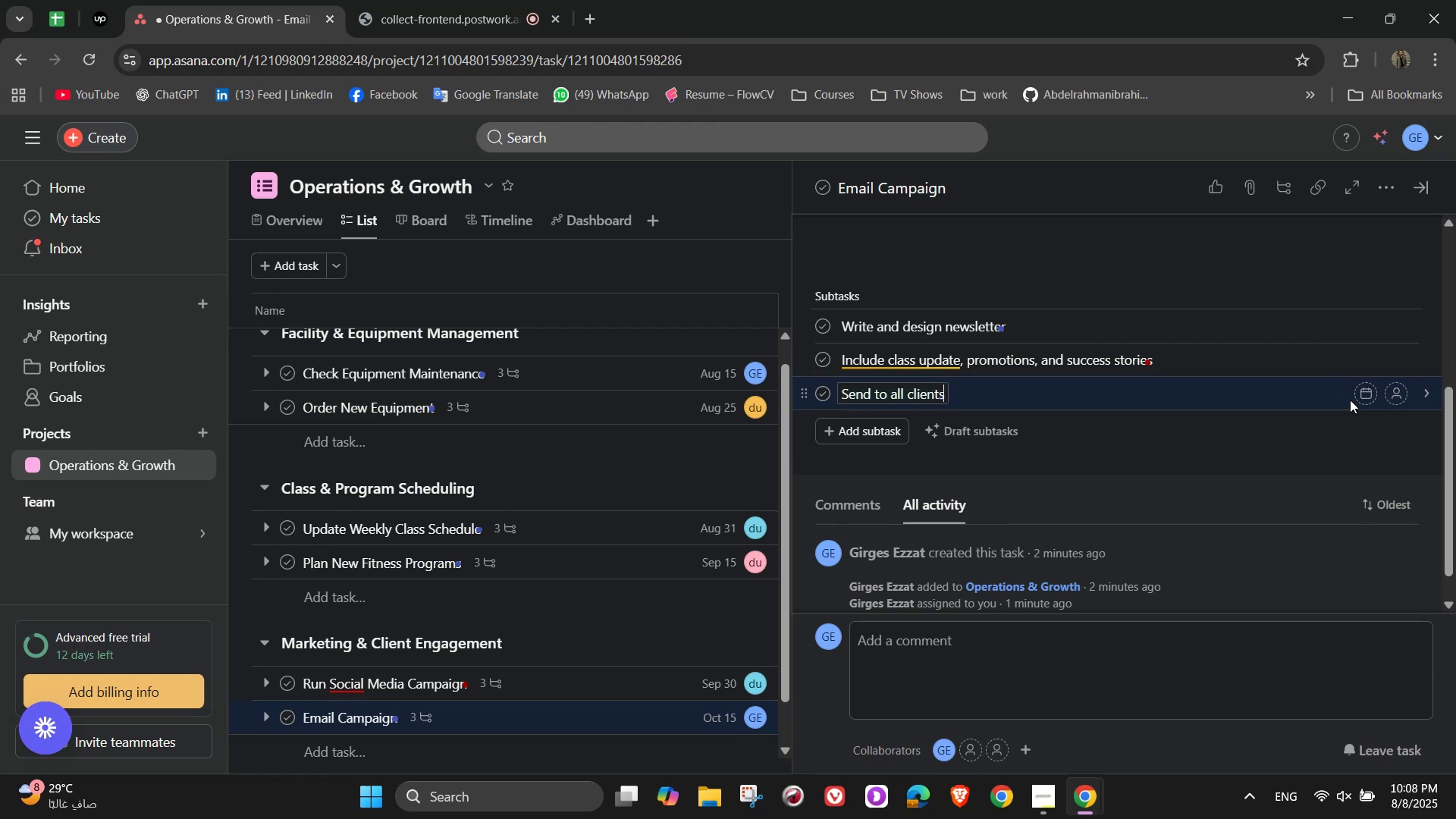 
left_click([959, 356])
 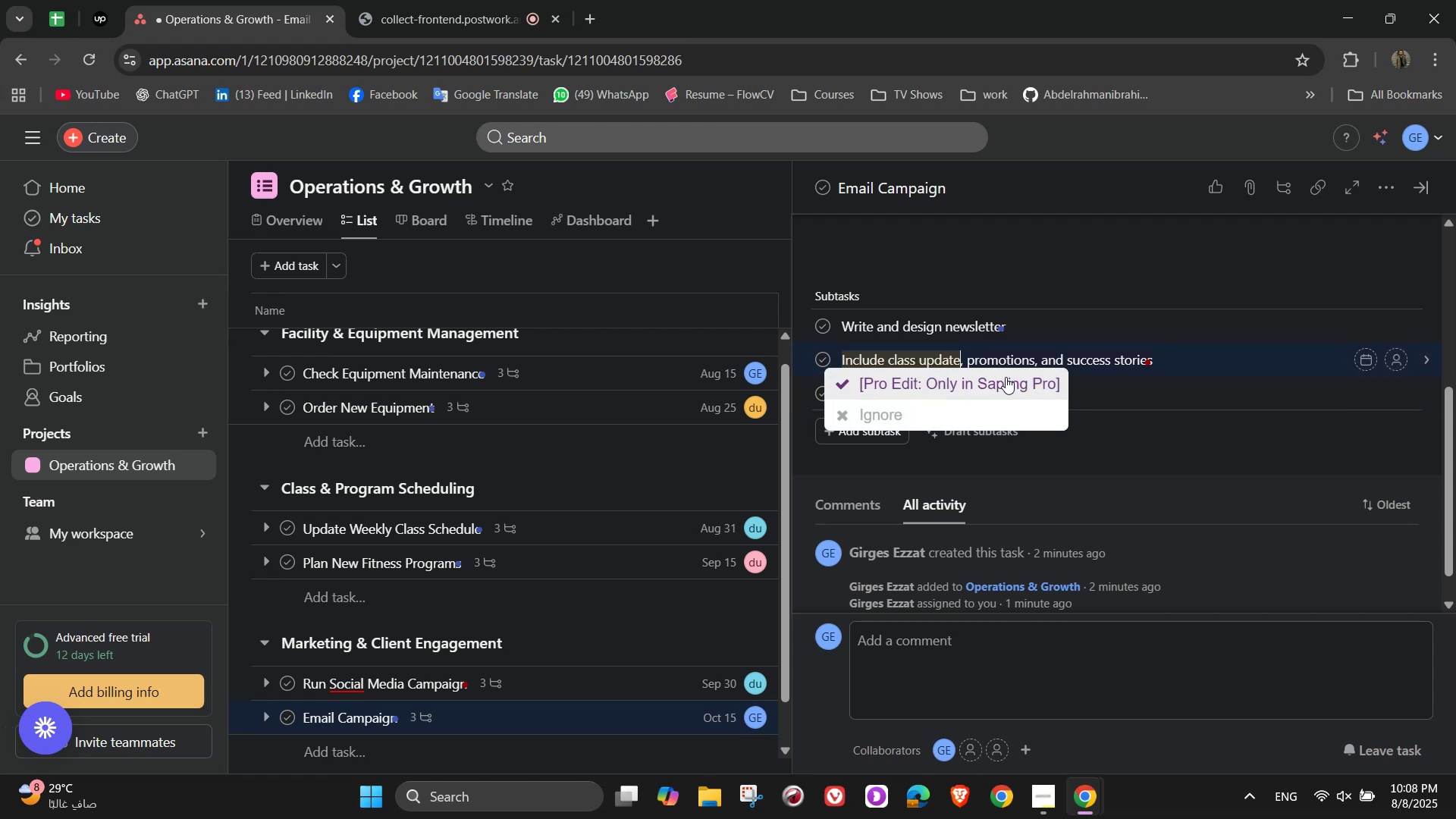 
key(S)
 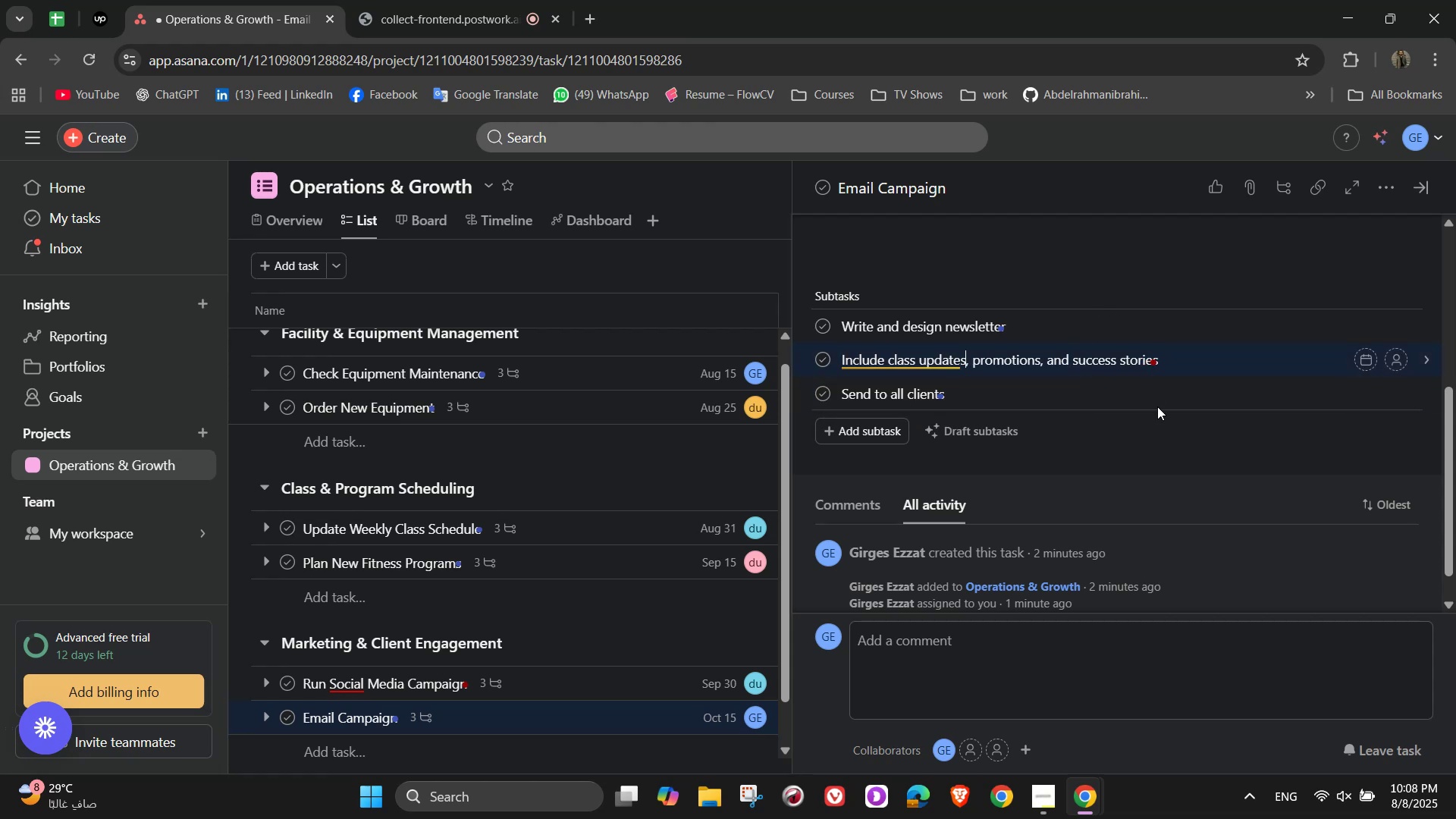 
scroll: coordinate [1181, 404], scroll_direction: up, amount: 6.0
 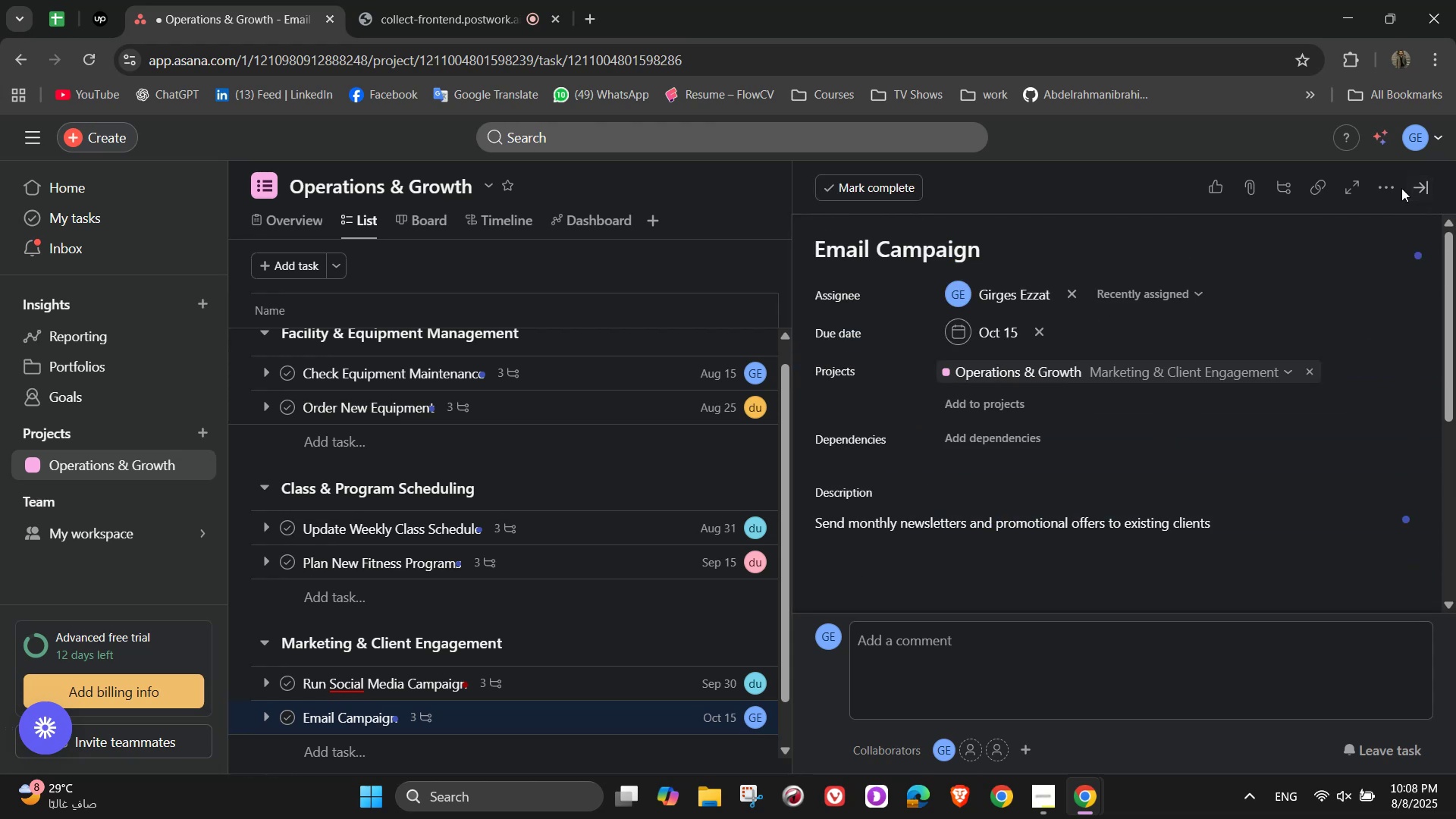 
left_click([1387, 188])
 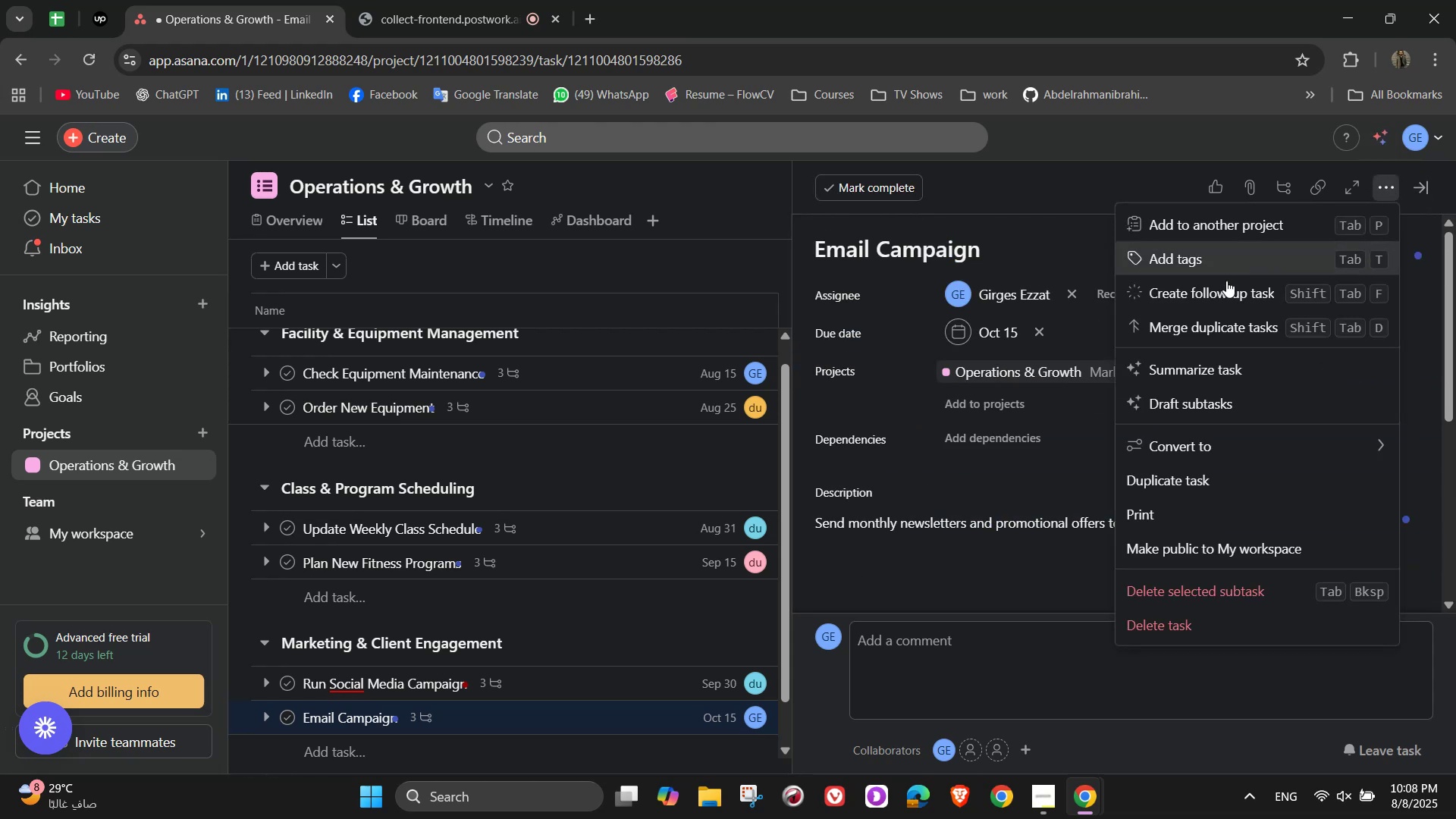 
left_click([1216, 261])
 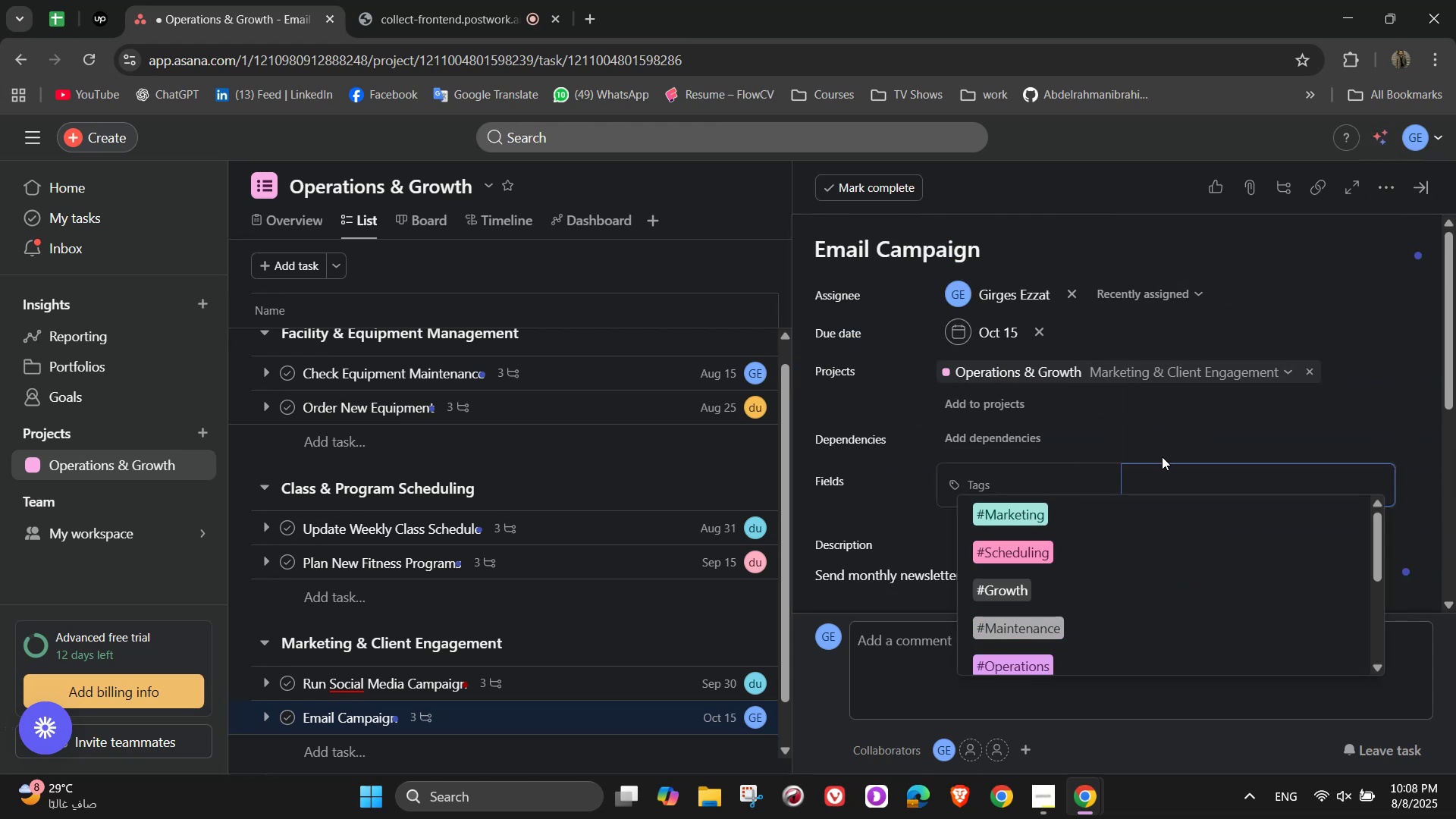 
left_click([1070, 522])
 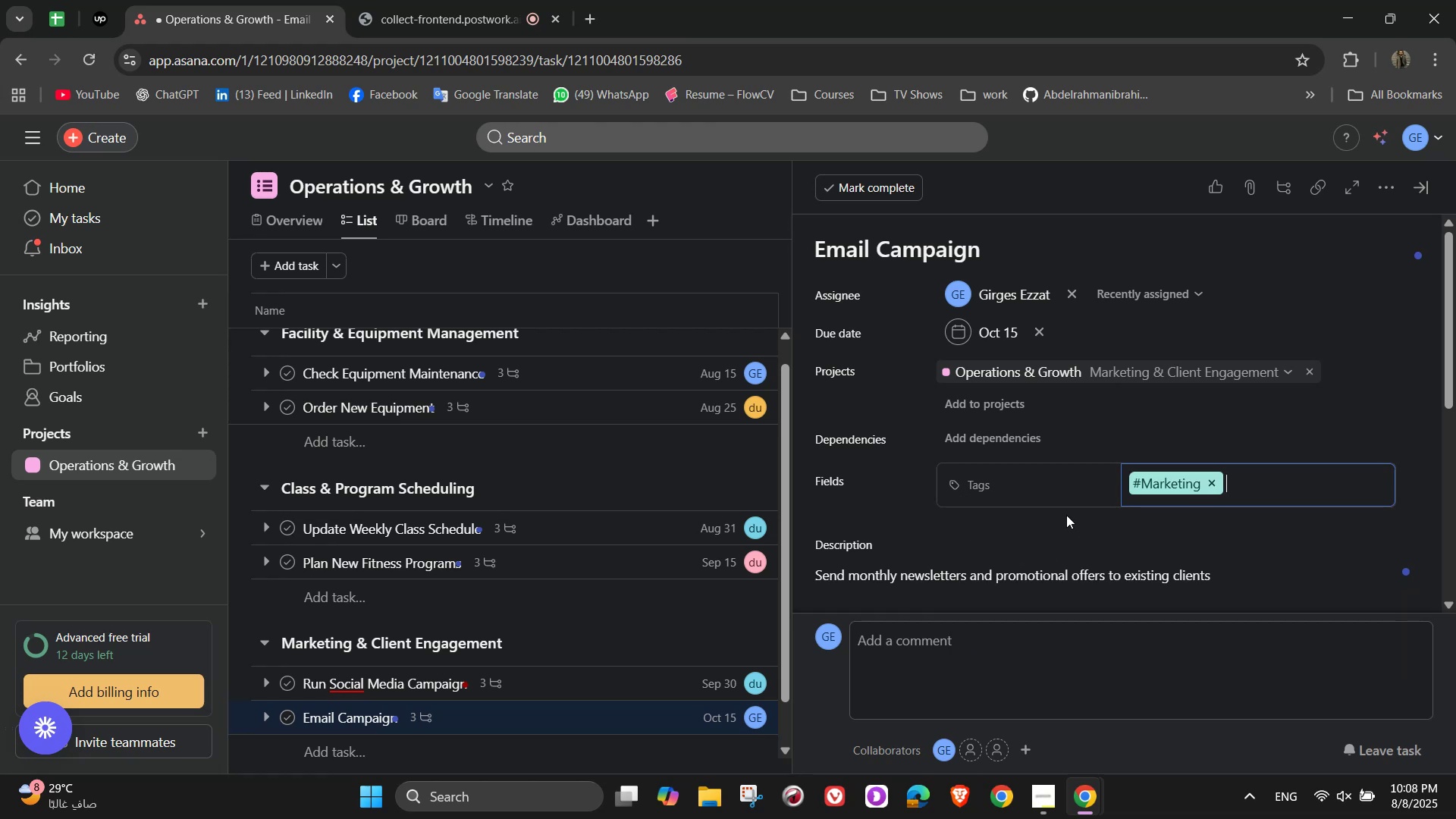 
hold_key(key=ShiftLeft, duration=0.73)
 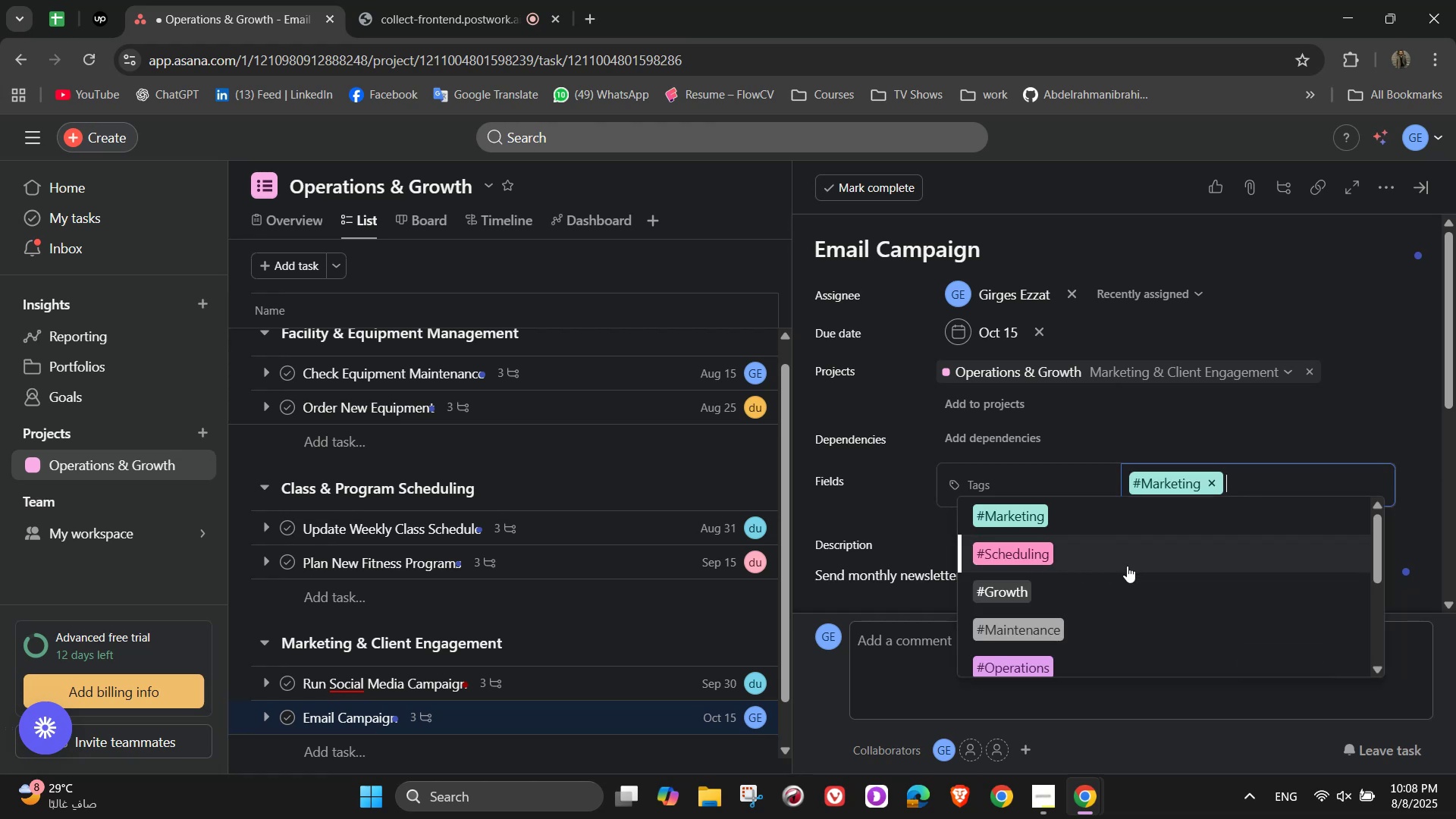 
scroll: coordinate [1061, 633], scroll_direction: down, amount: 6.0
 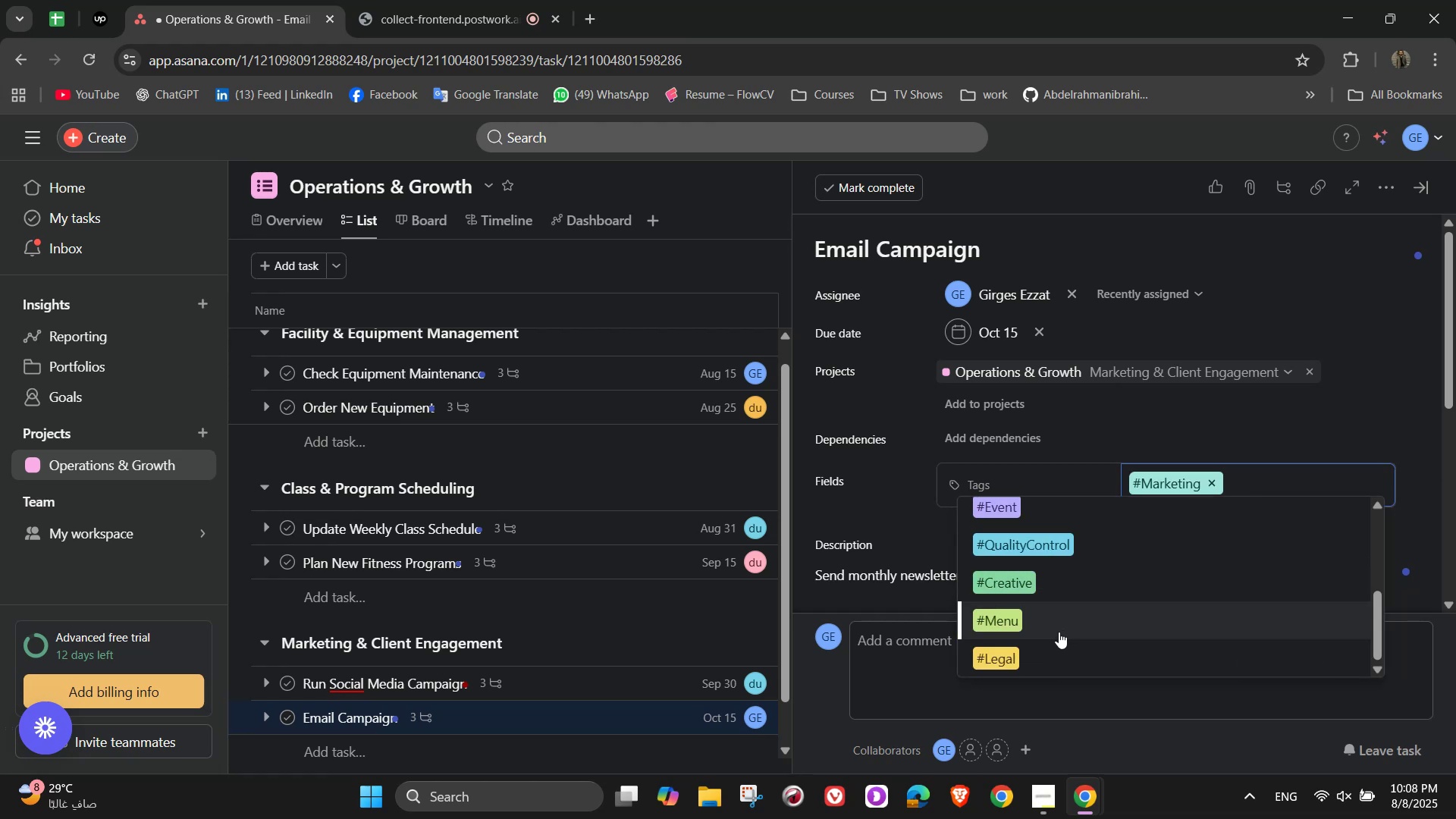 
scroll: coordinate [1173, 522], scroll_direction: none, amount: 0.0
 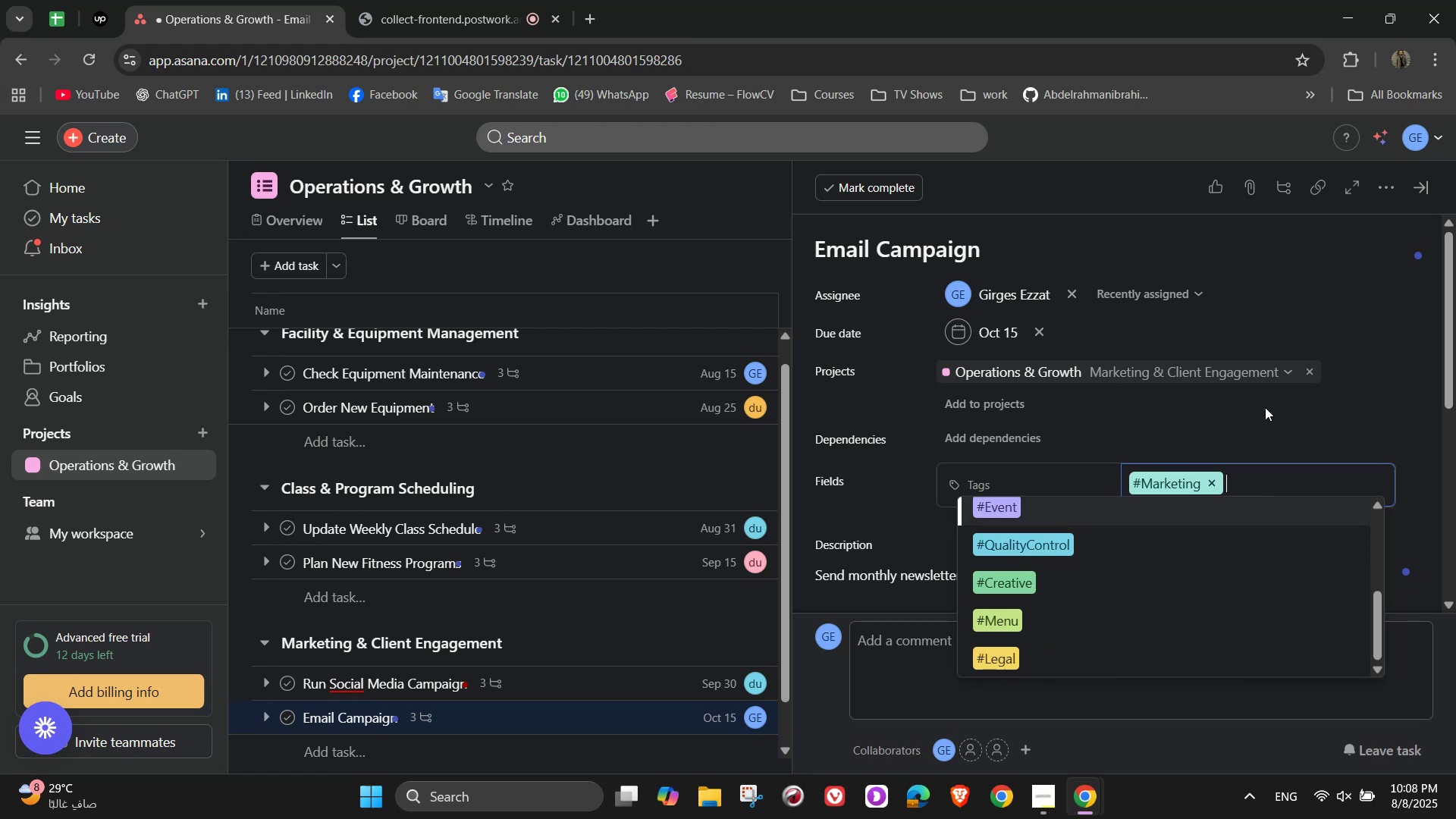 
left_click([1256, 416])
 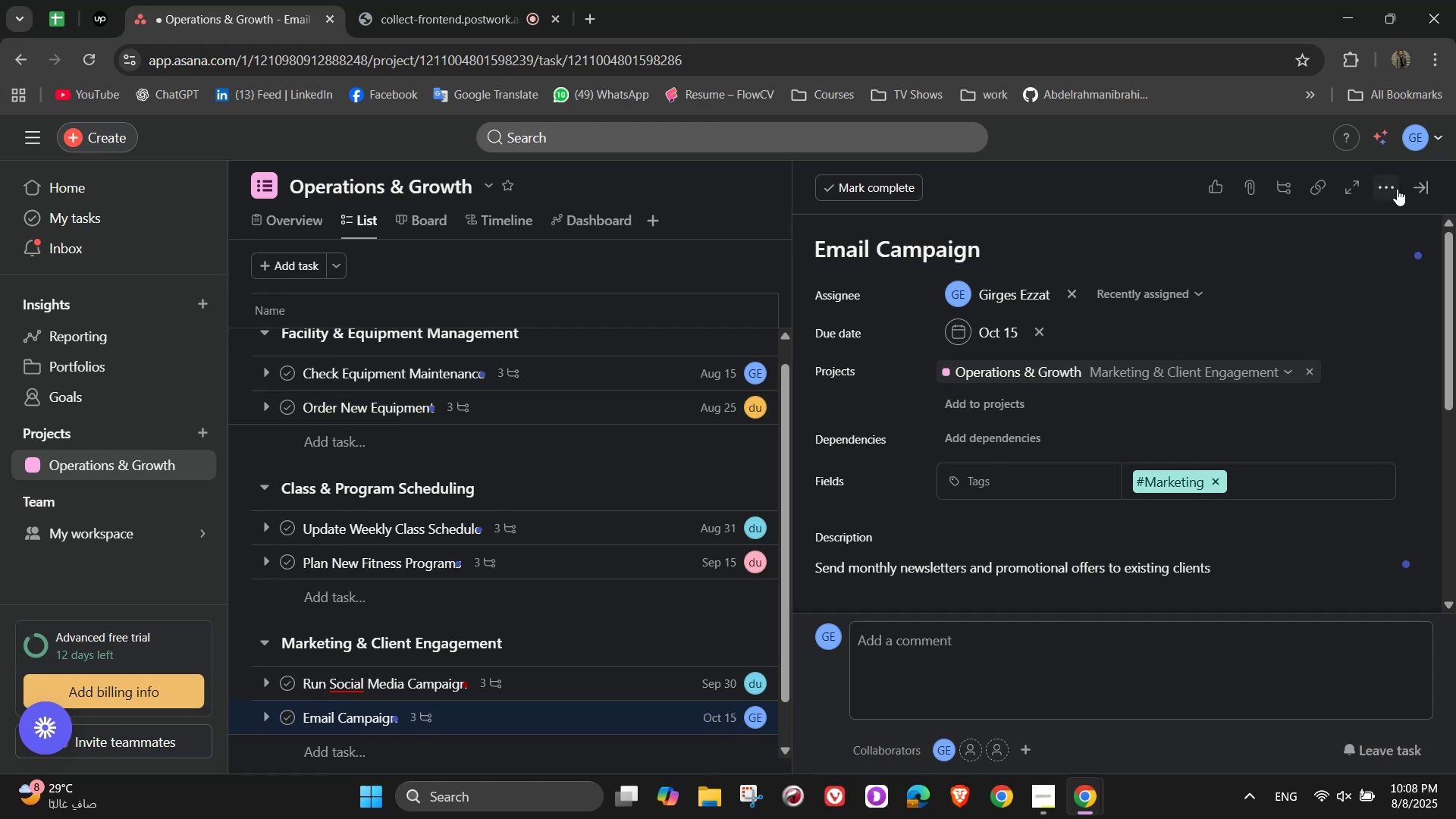 
left_click([1215, 184])
 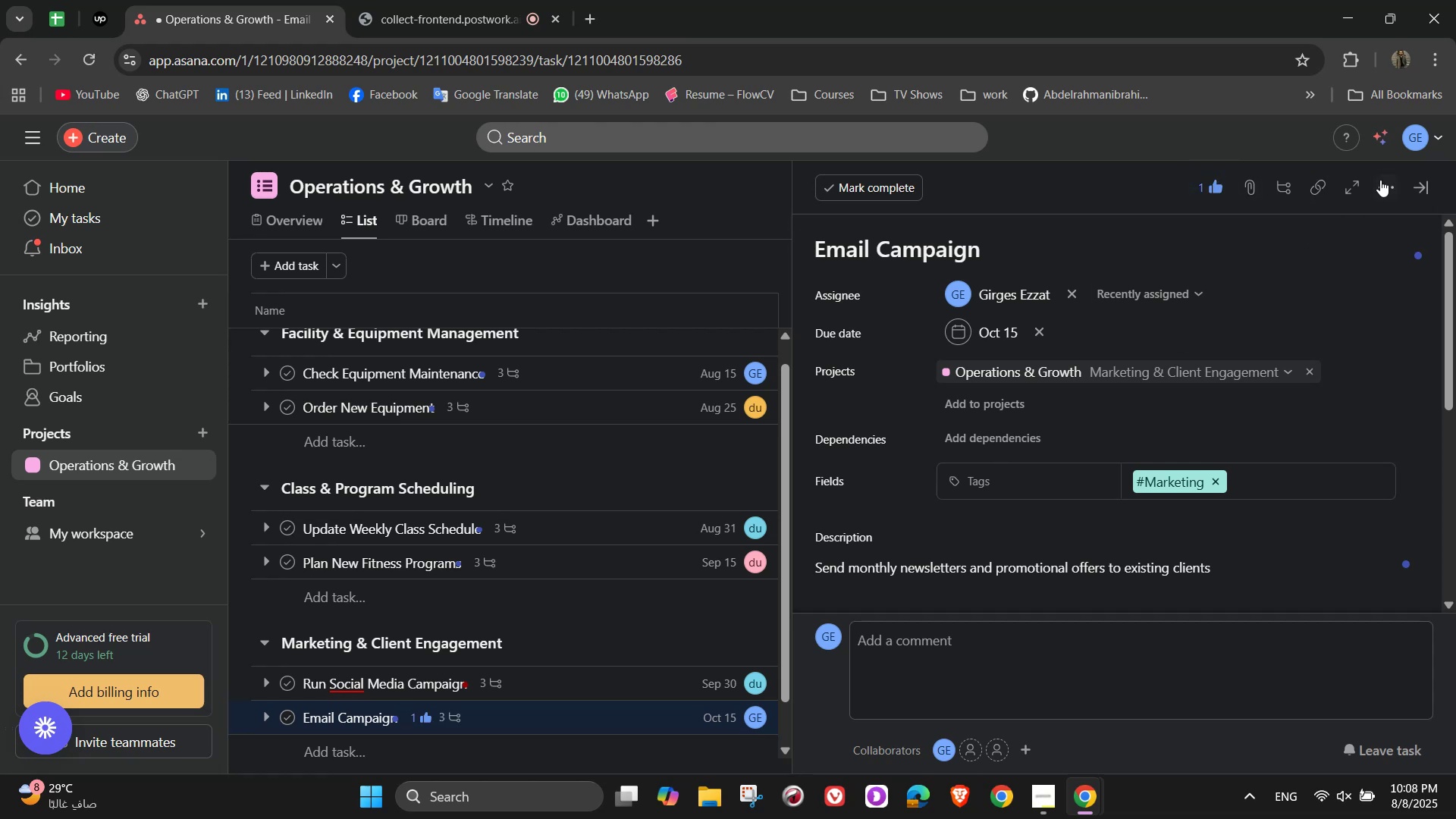 
left_click([1378, 179])
 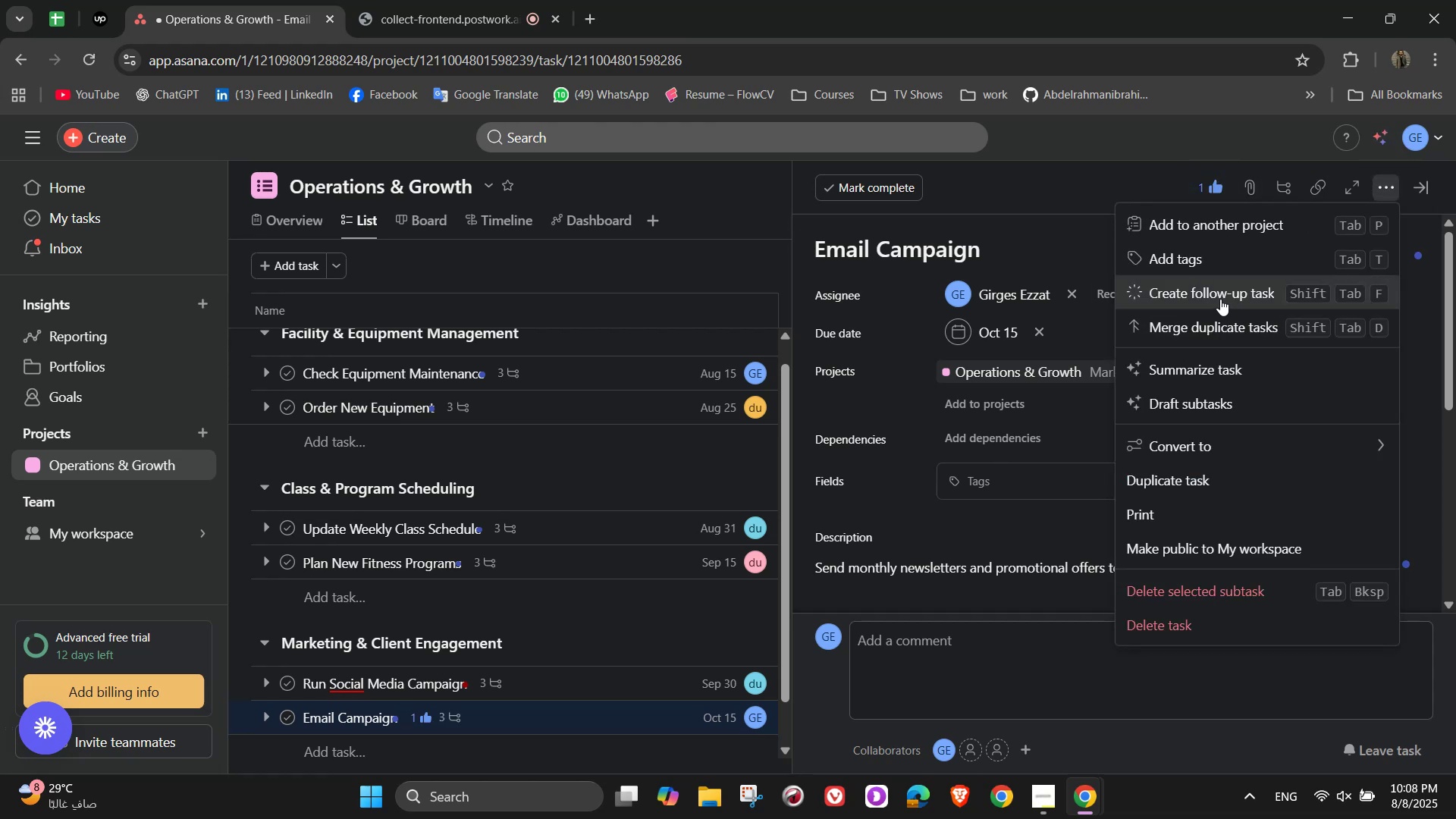 
left_click([1220, 299])
 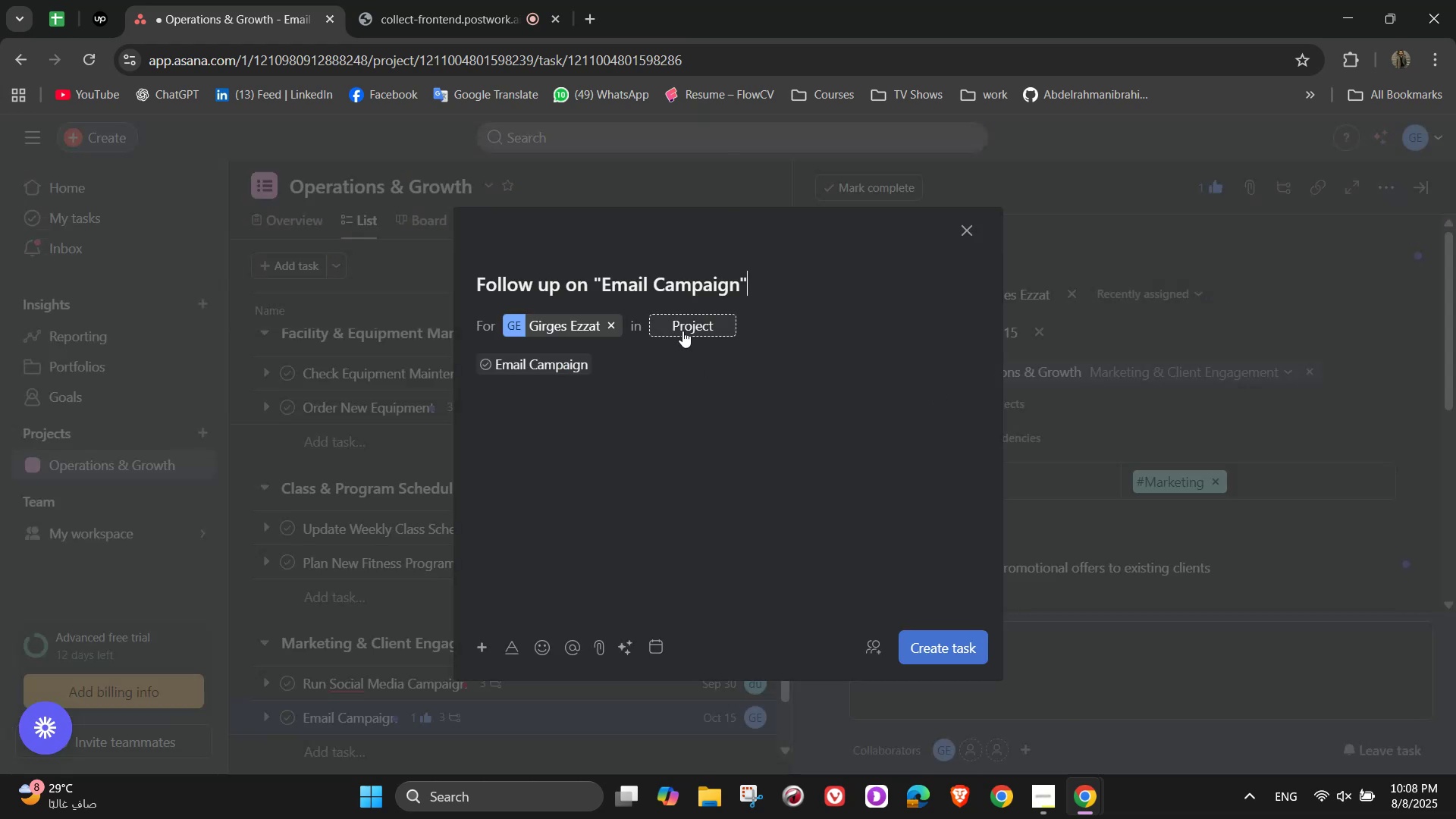 
left_click([682, 331])
 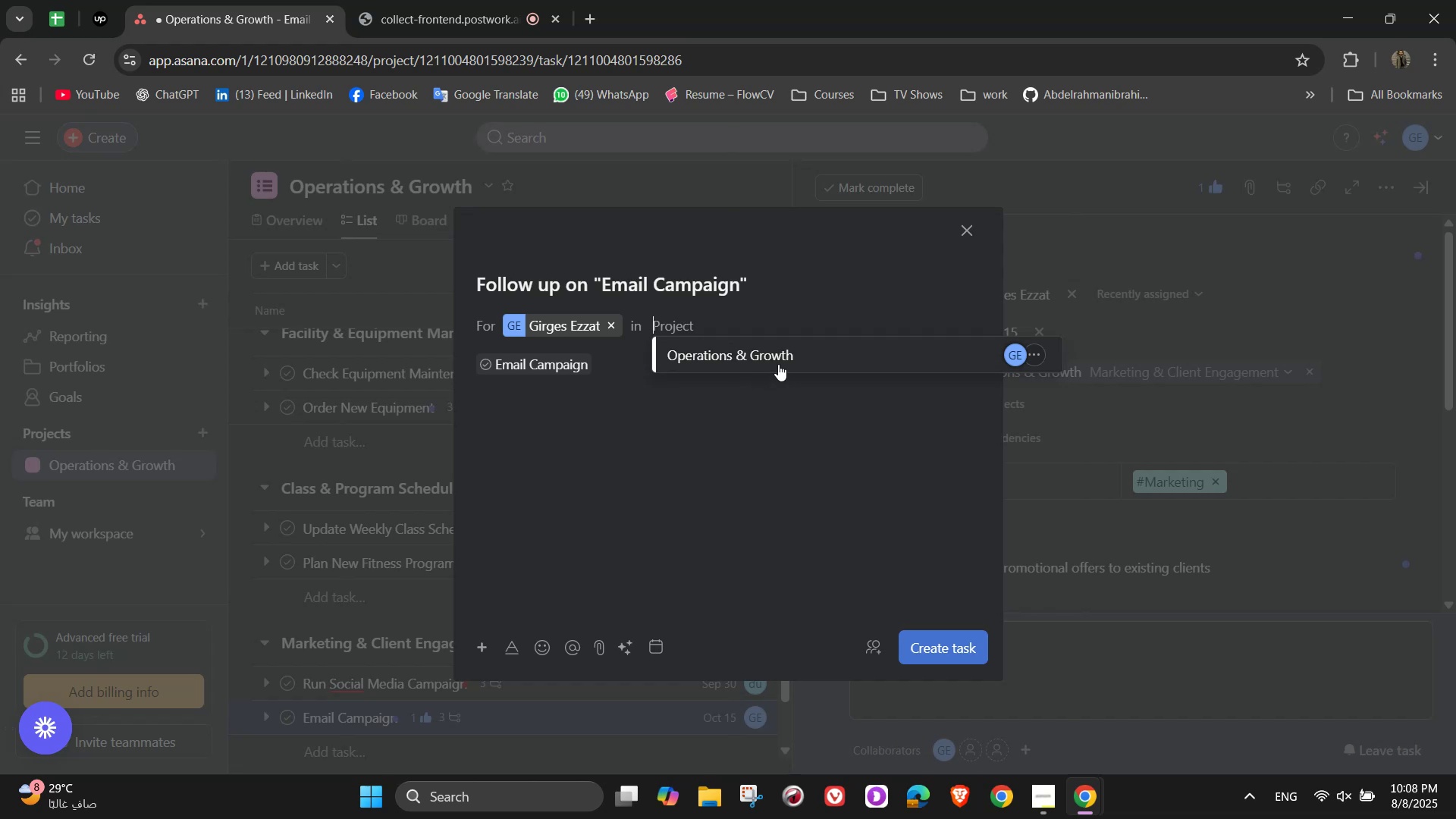 
left_click([781, 364])
 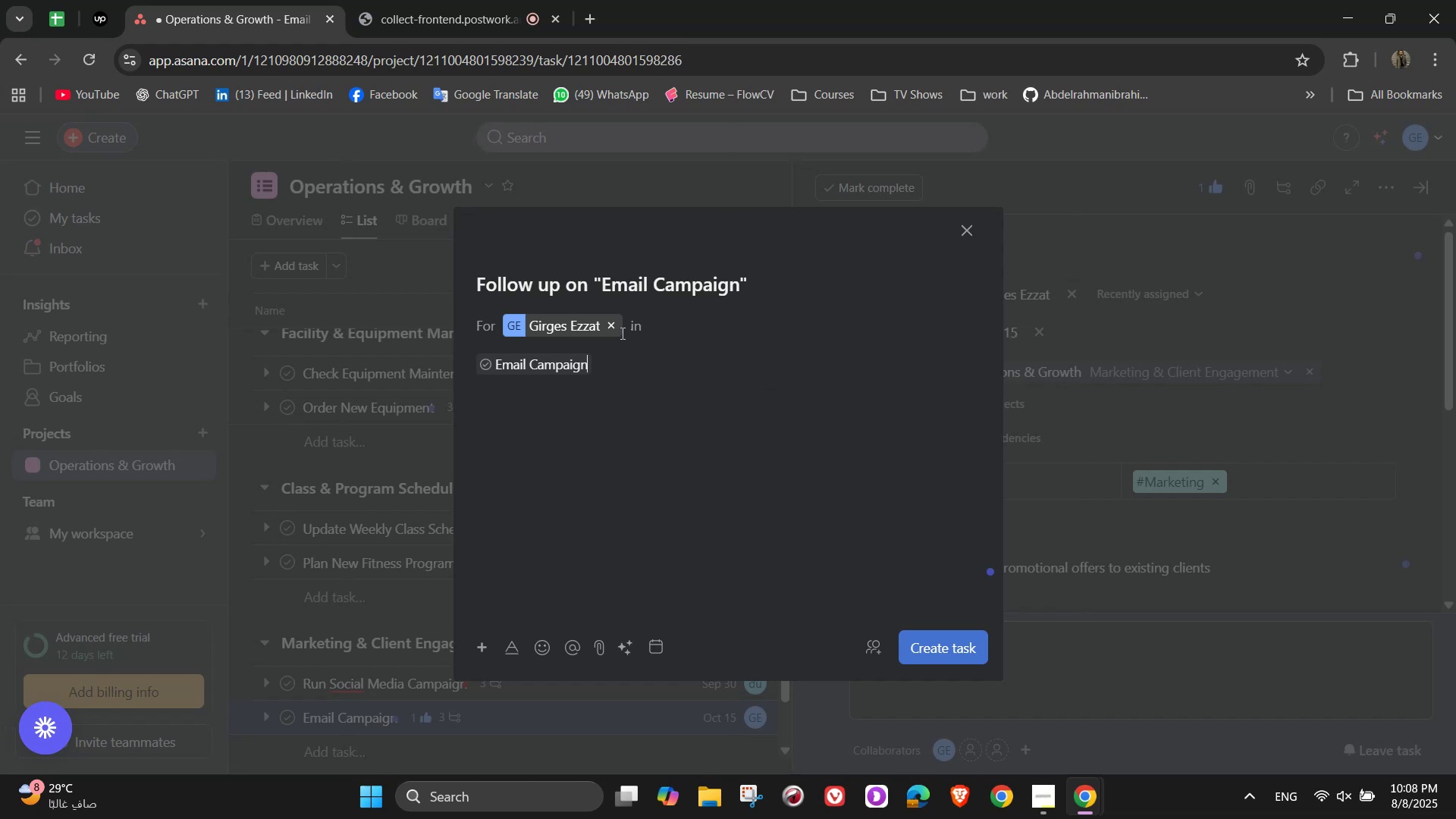 
left_click([609, 327])
 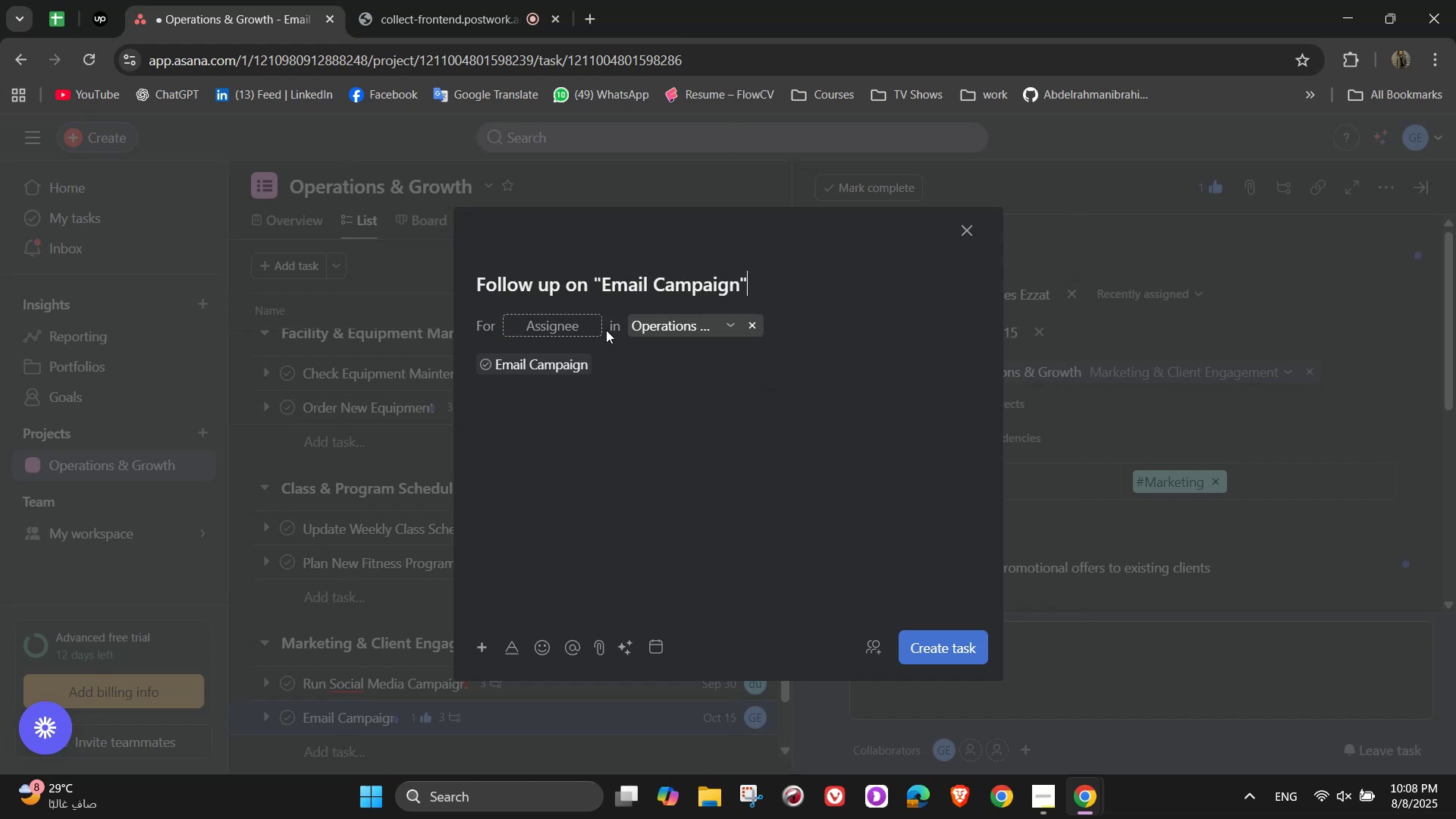 
left_click([571, 327])
 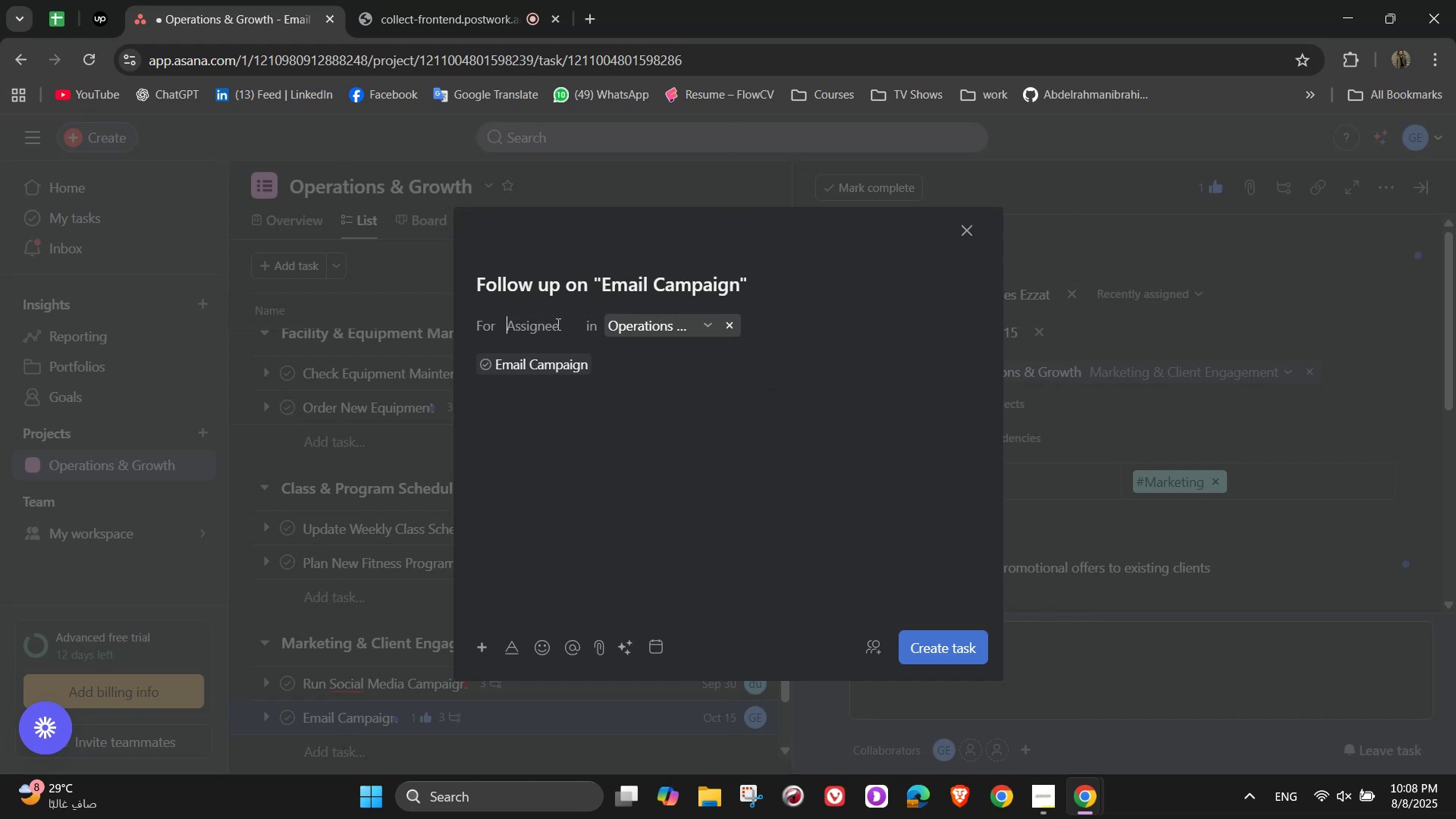 
left_click([546, 322])
 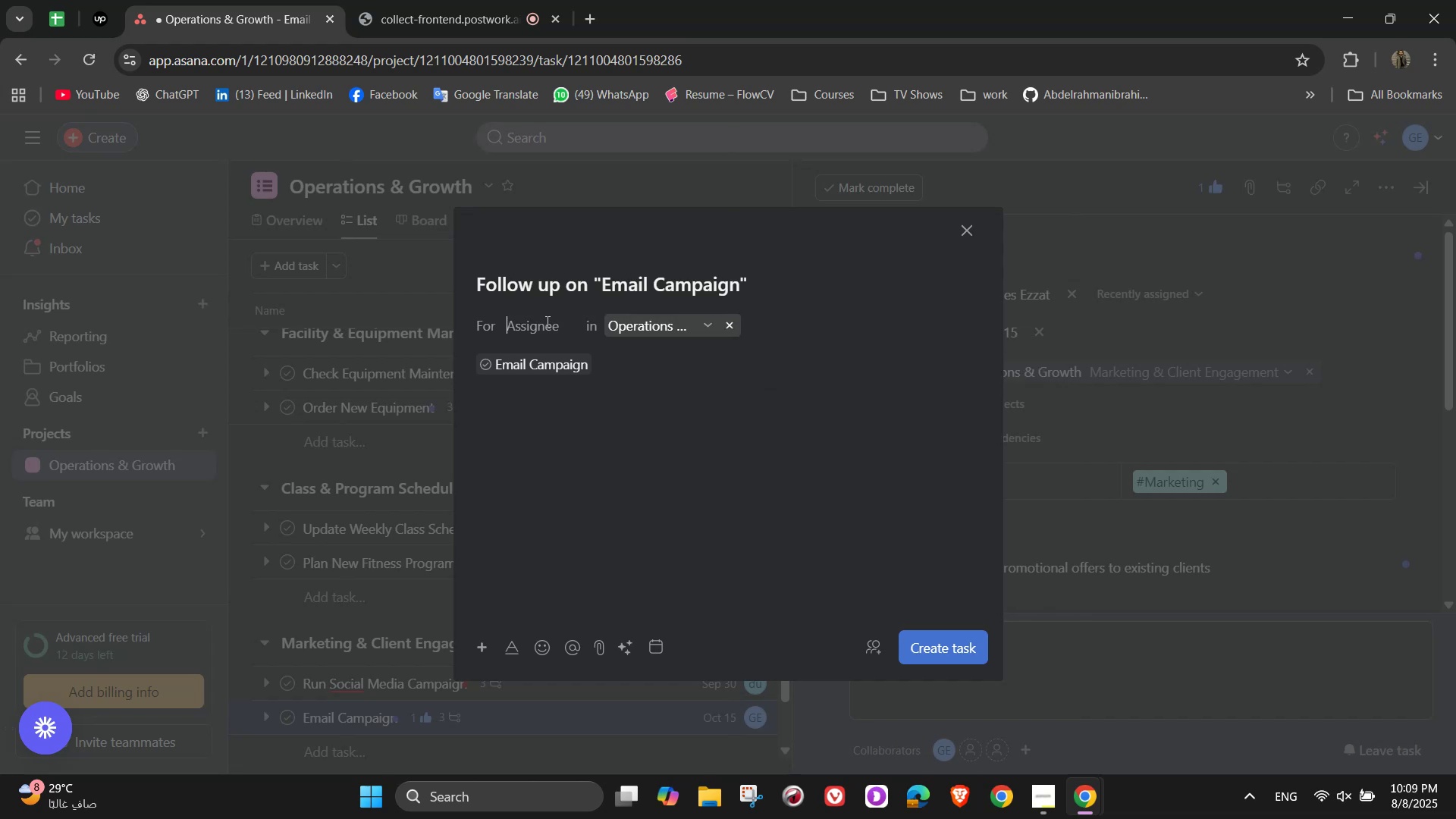 
key(D)
 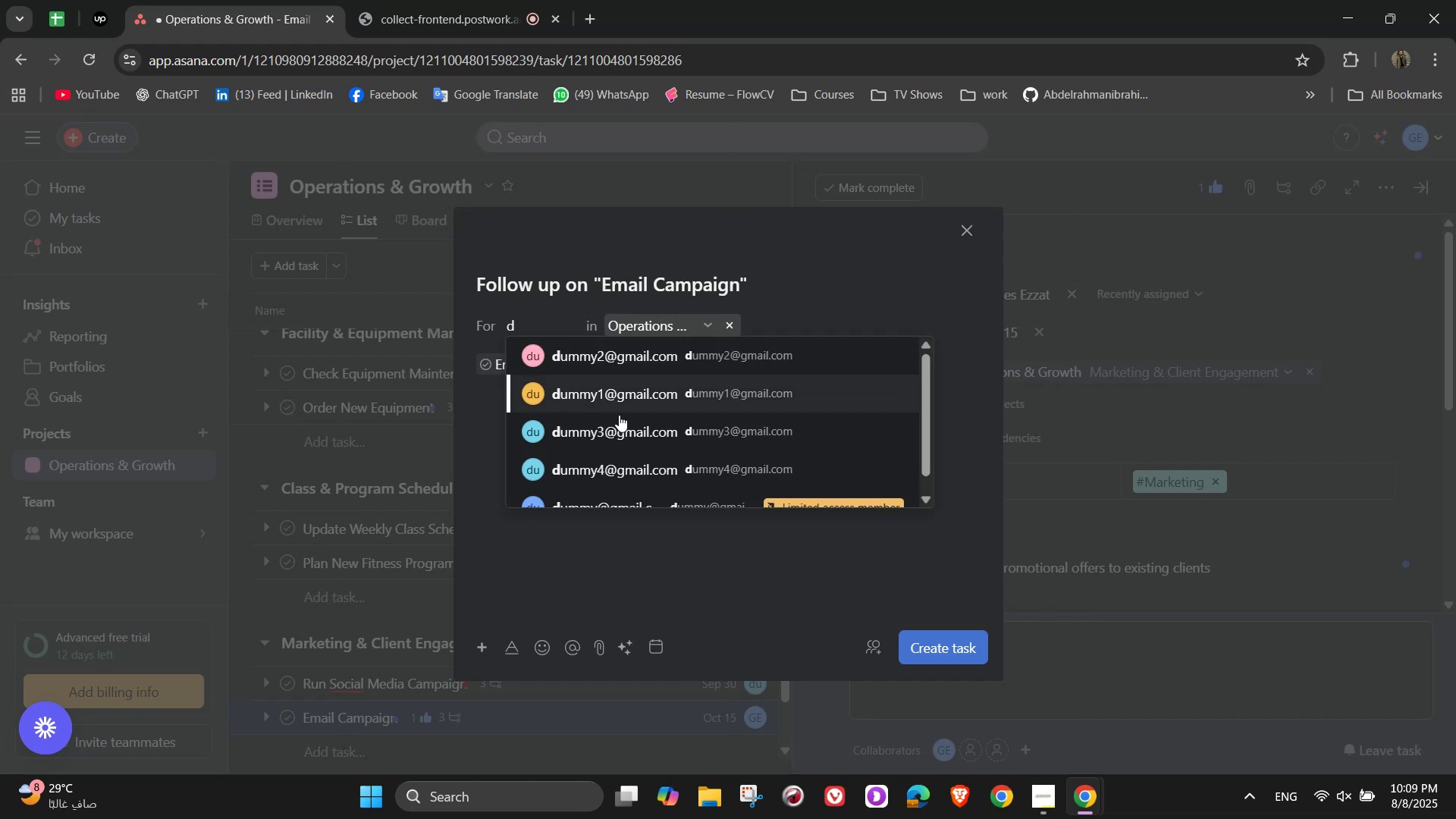 
left_click([619, 397])
 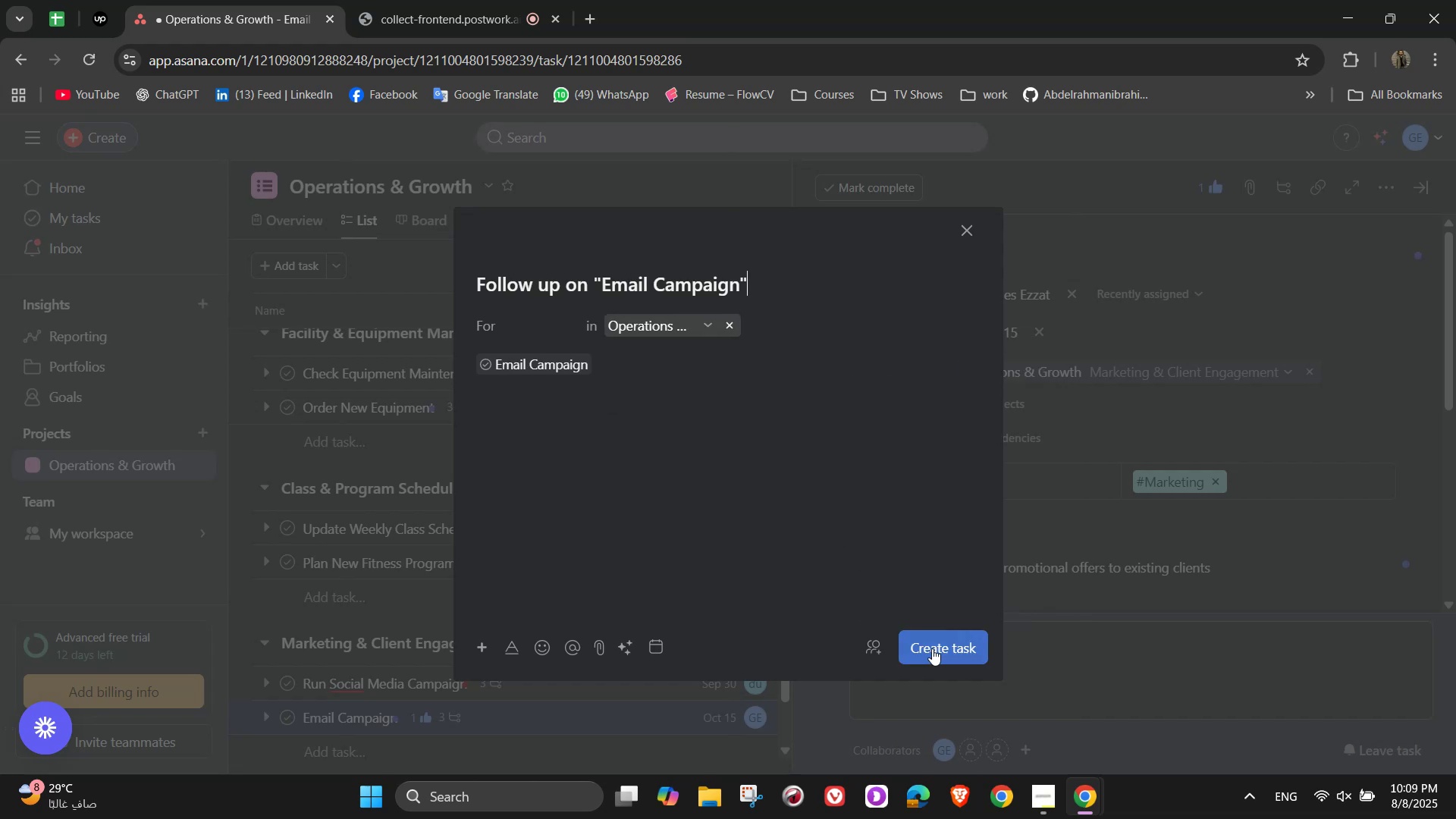 
left_click([932, 648])
 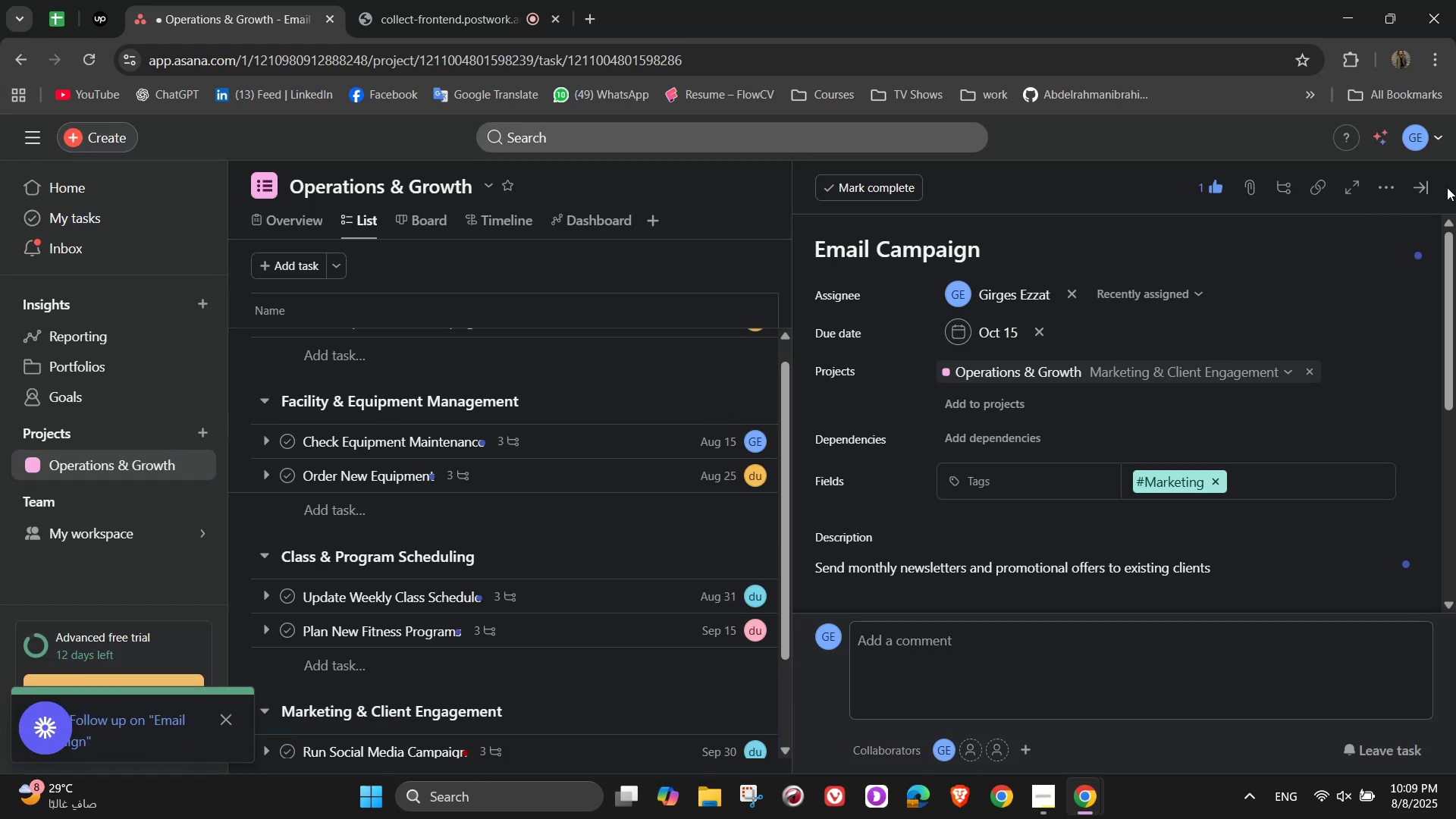 
left_click([1427, 193])
 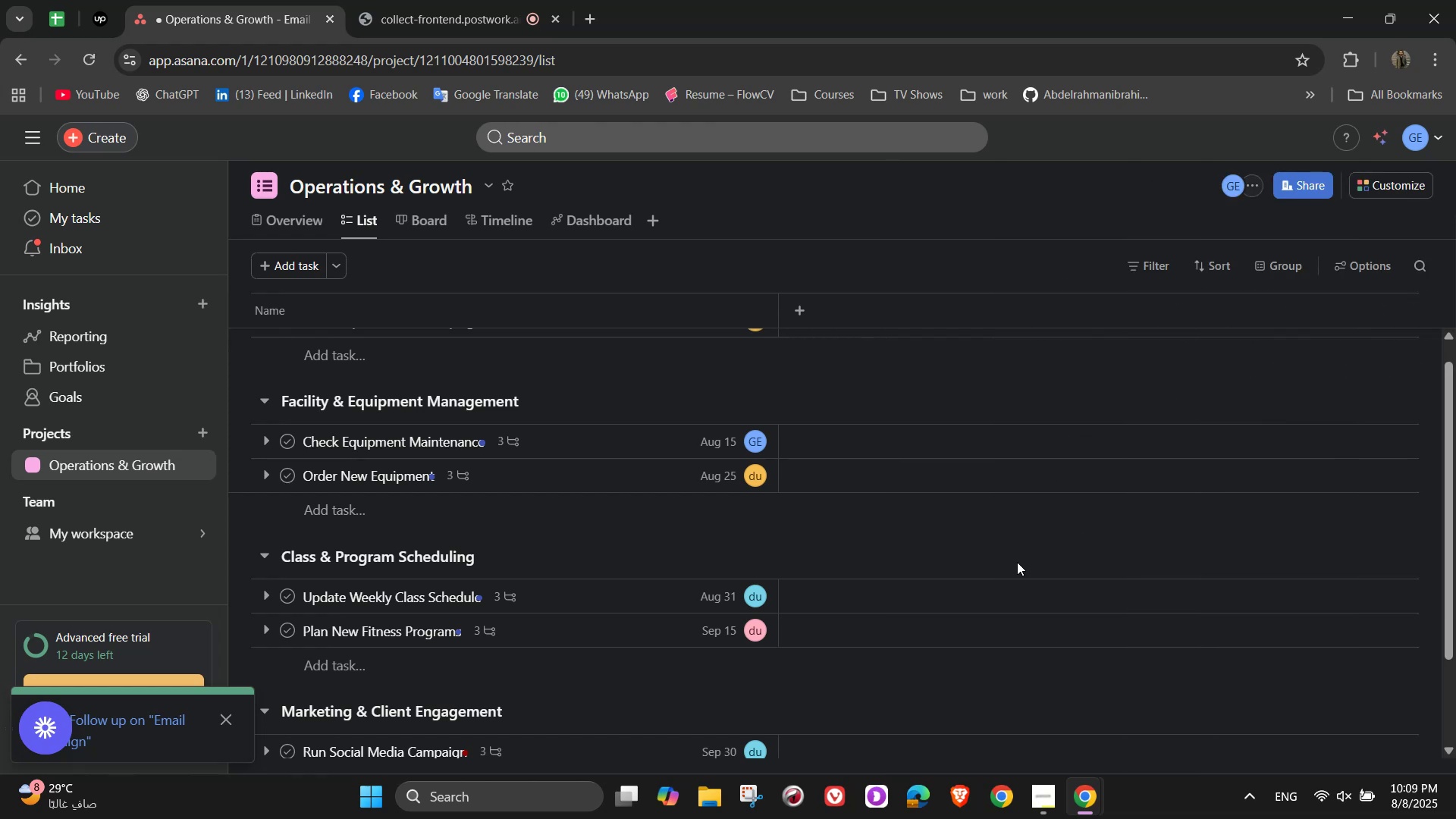 
scroll: coordinate [819, 572], scroll_direction: down, amount: 8.0
 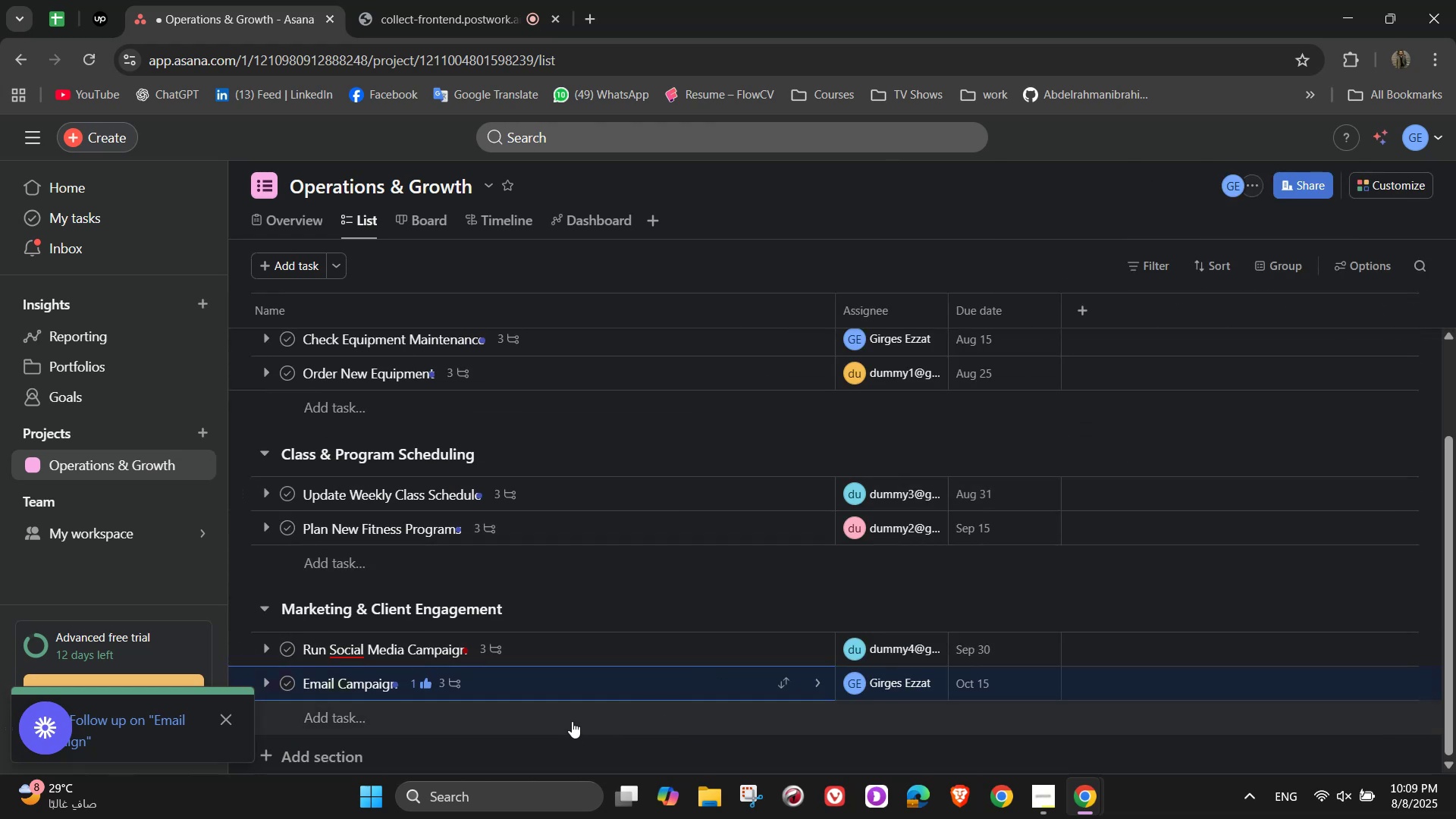 
wait(8.4)
 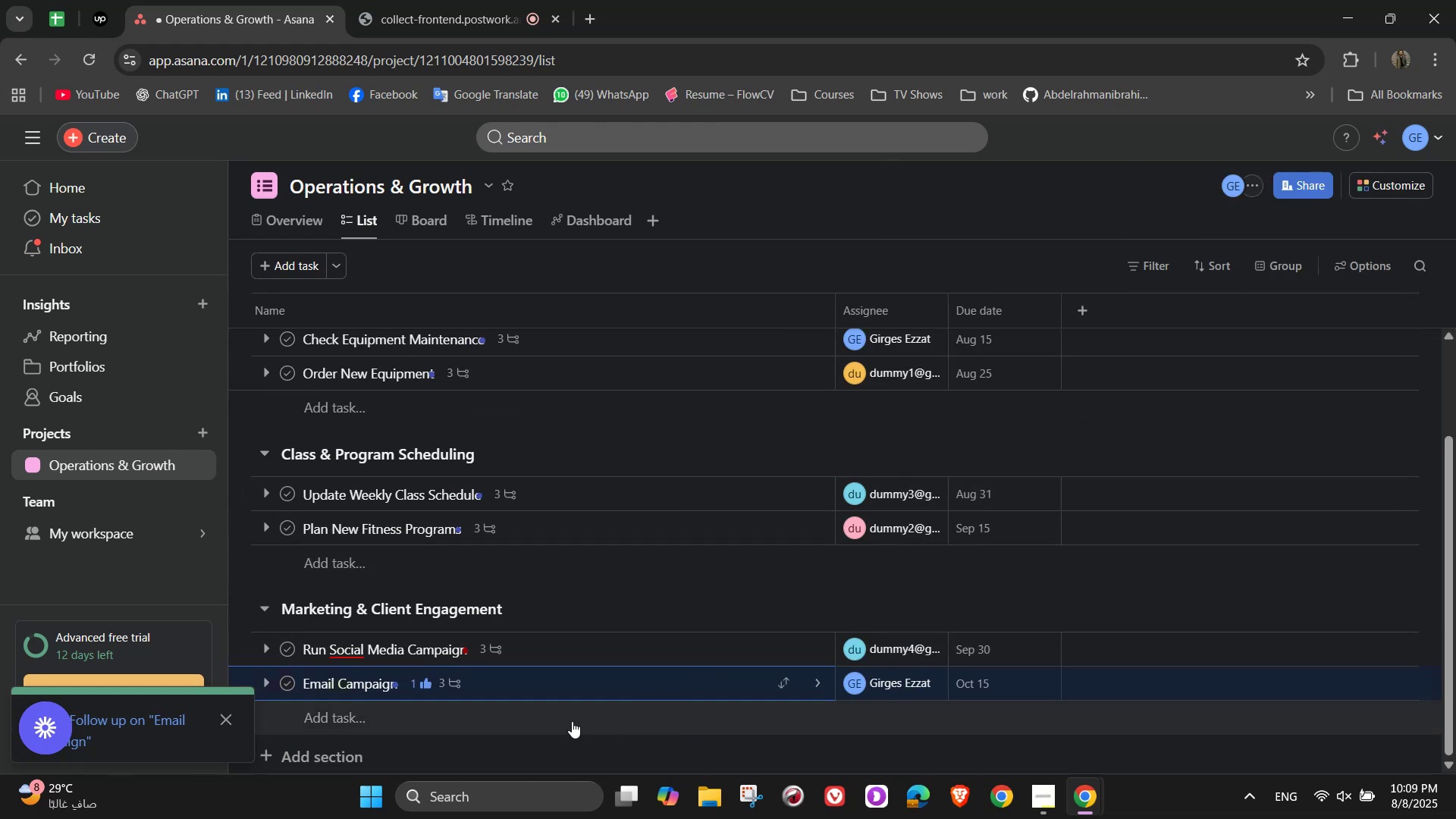 
scroll: coordinate [494, 626], scroll_direction: down, amount: 2.0
 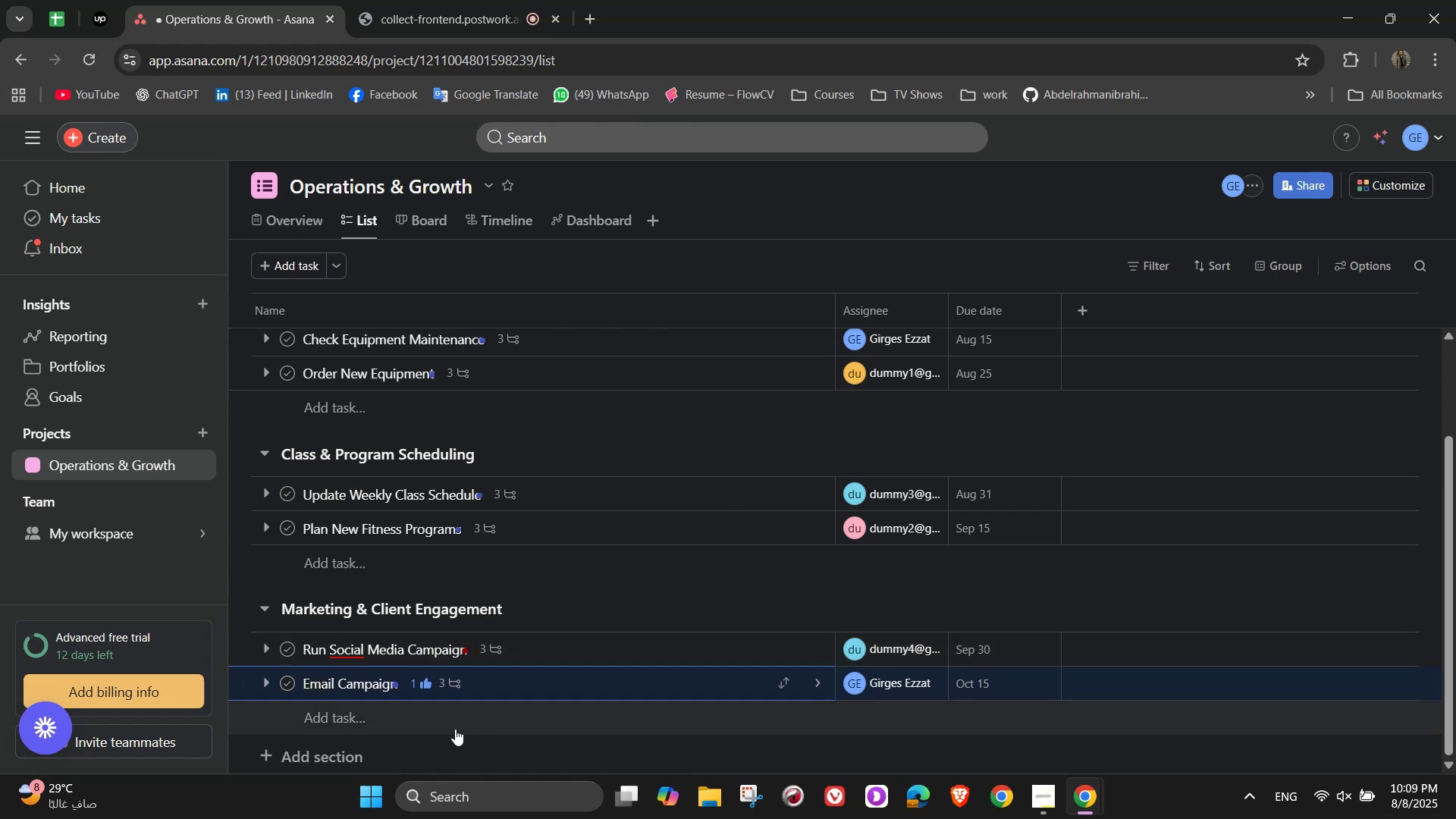 
left_click([392, 717])
 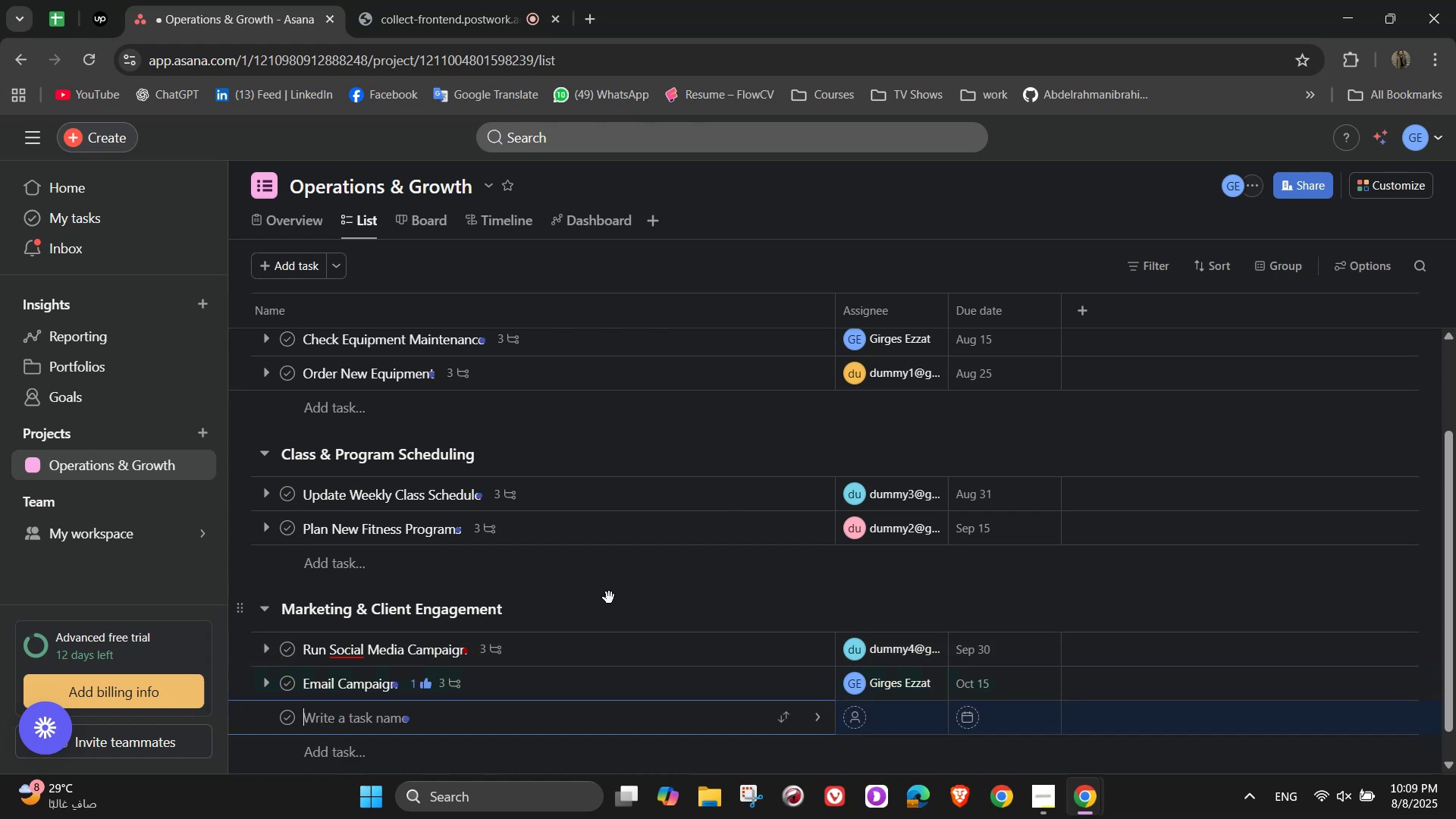 
type(Special offers & Des)
 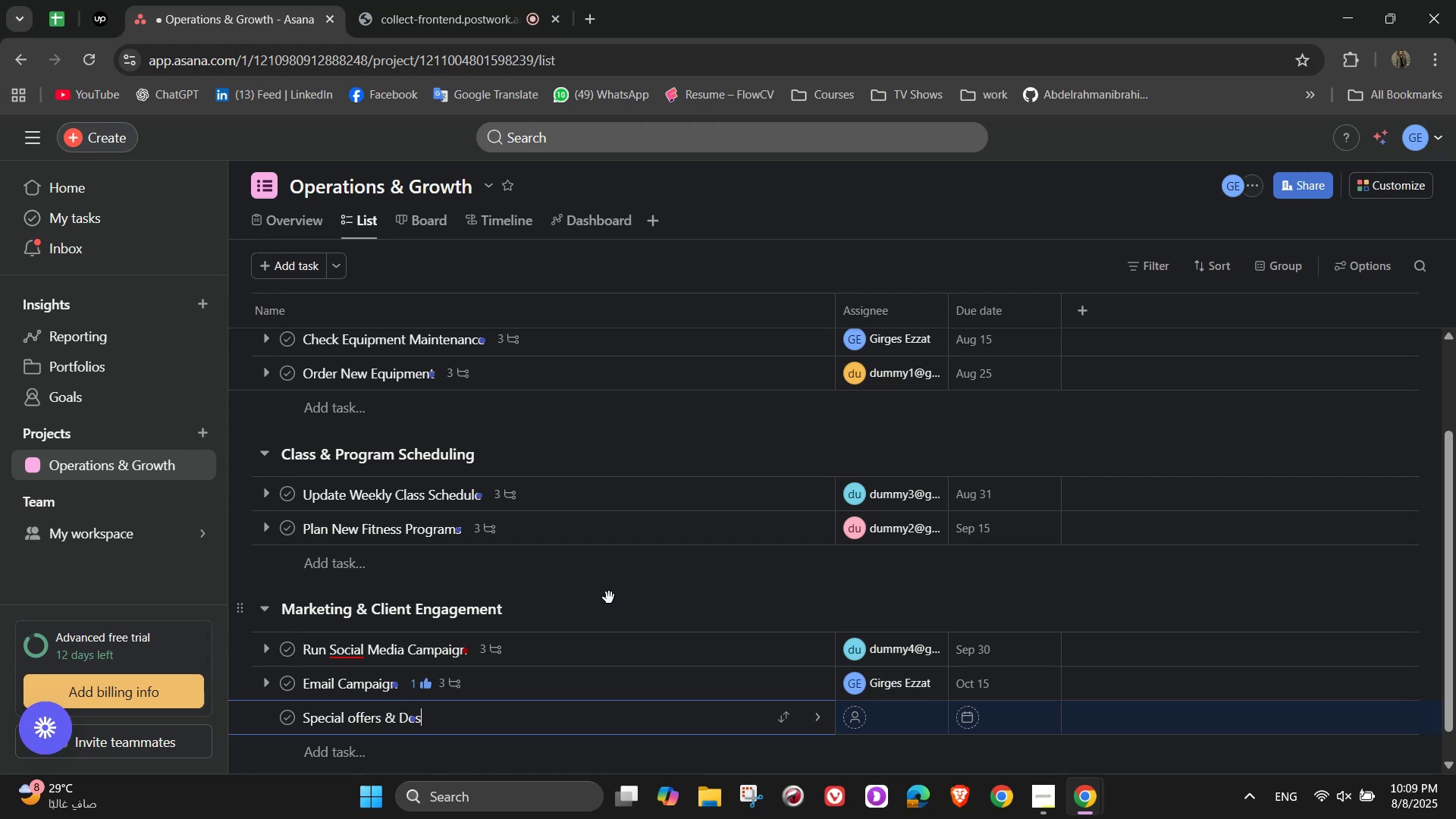 
type(counts)
 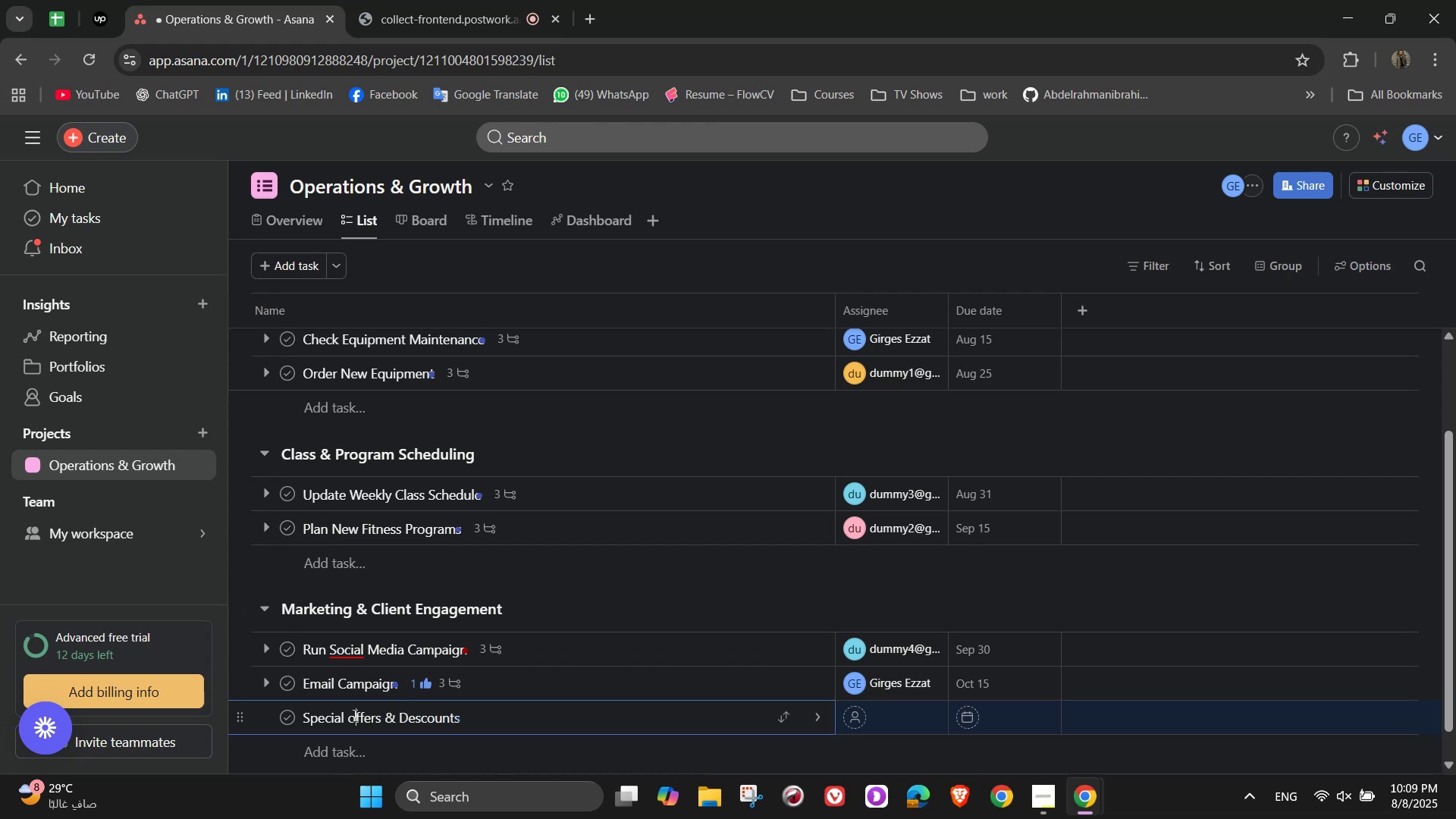 
key(Shift+O)
 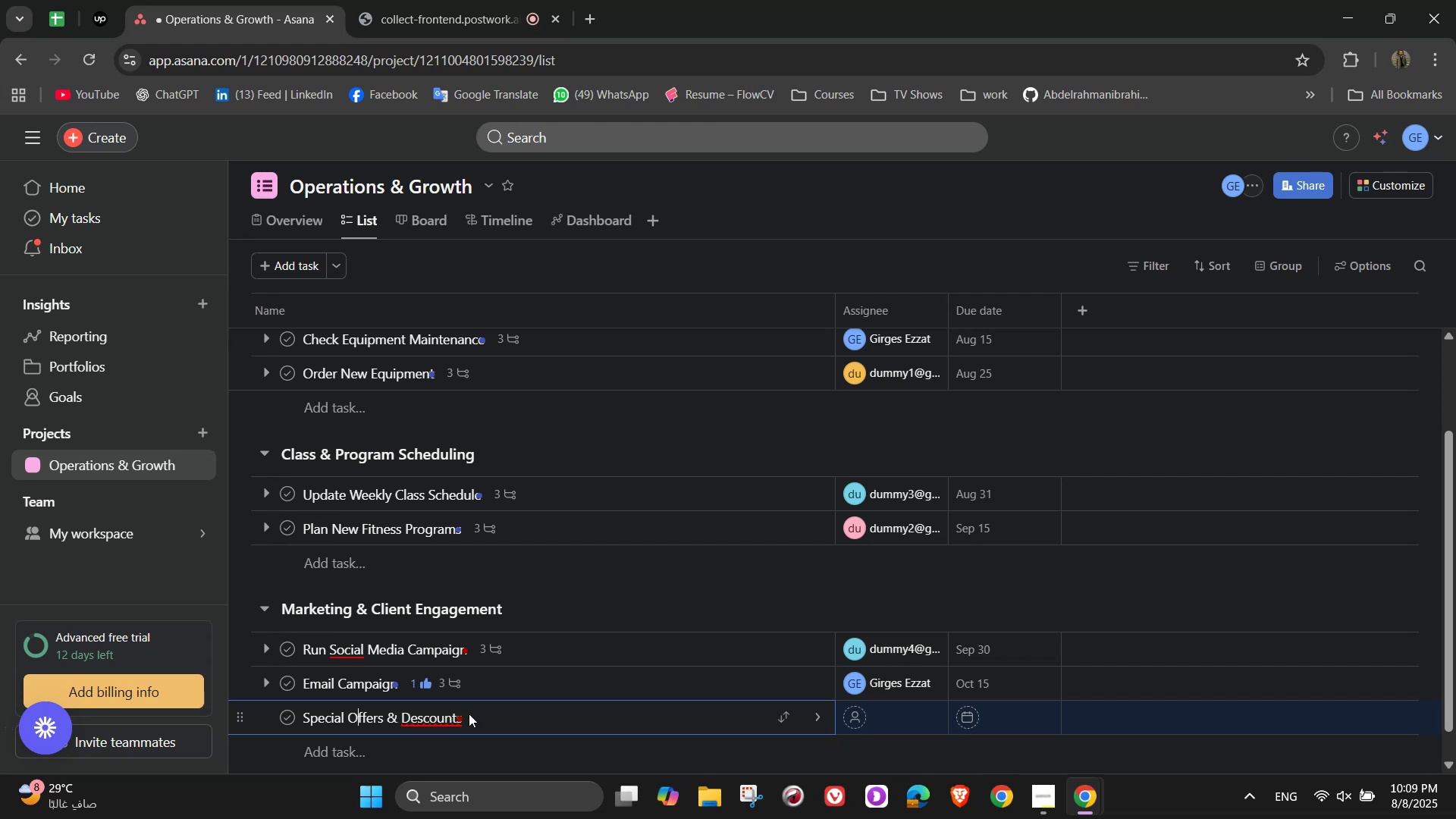 
left_click([448, 726])
 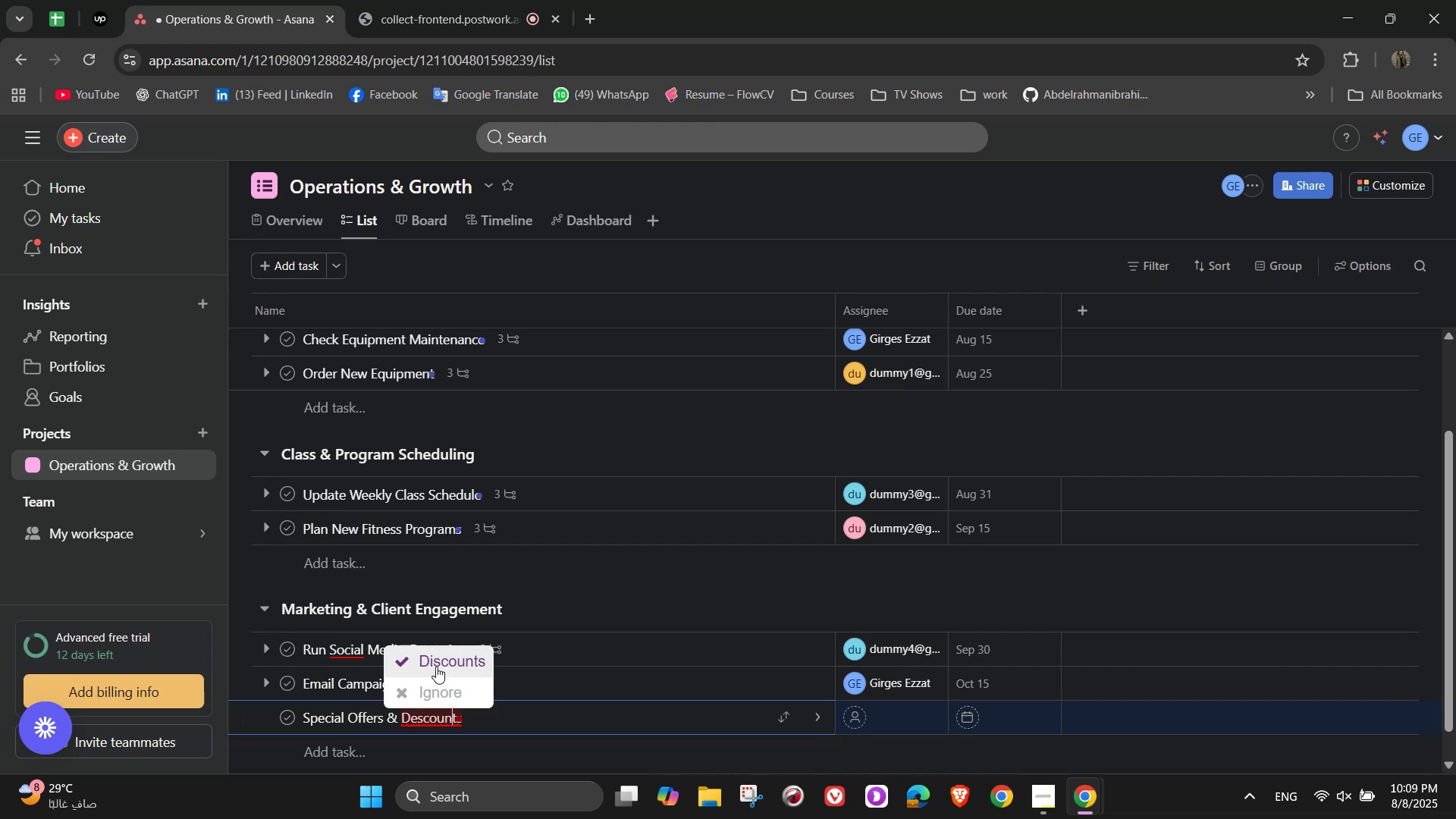 
left_click([433, 656])
 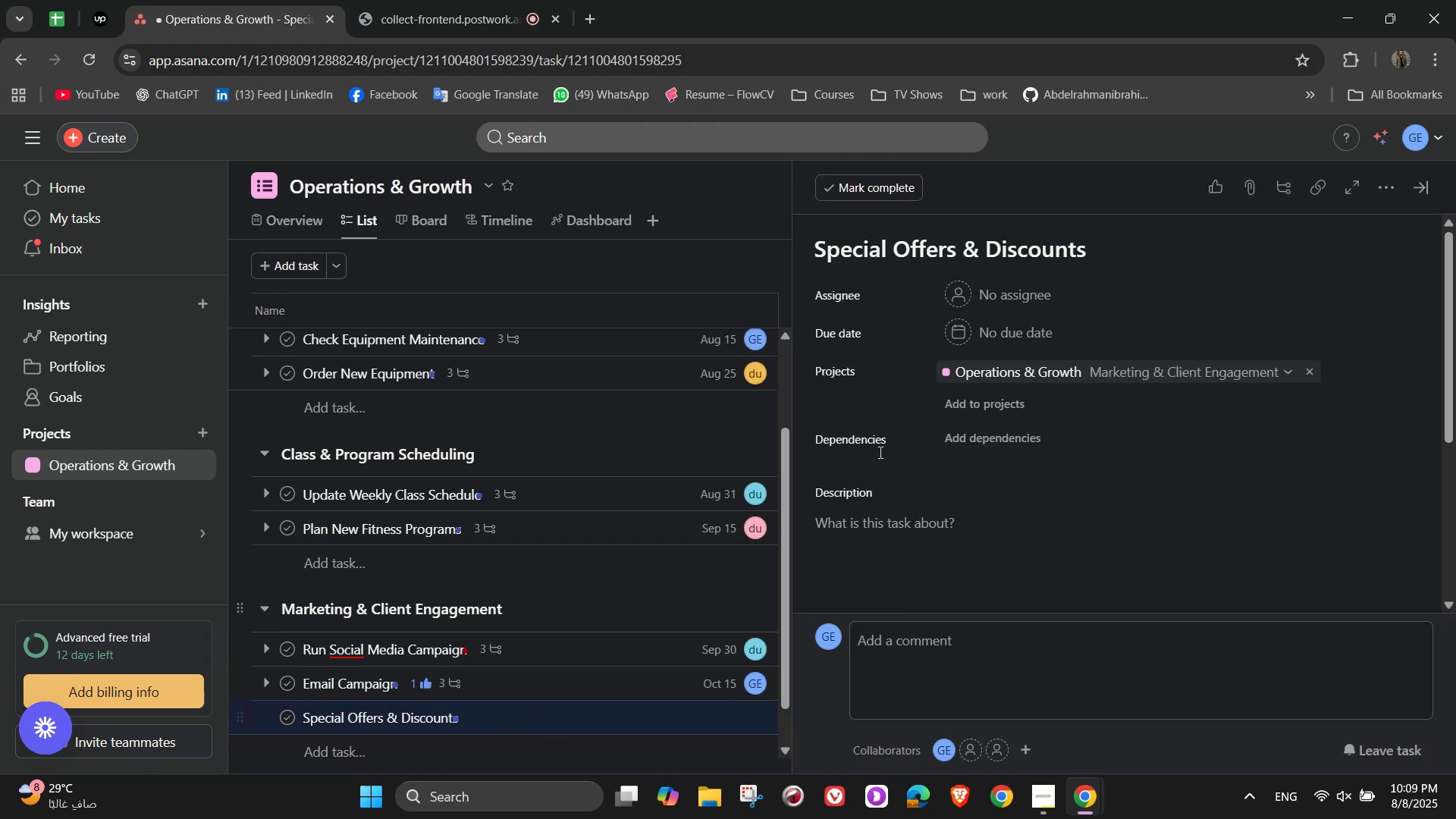 
left_click([1025, 295])
 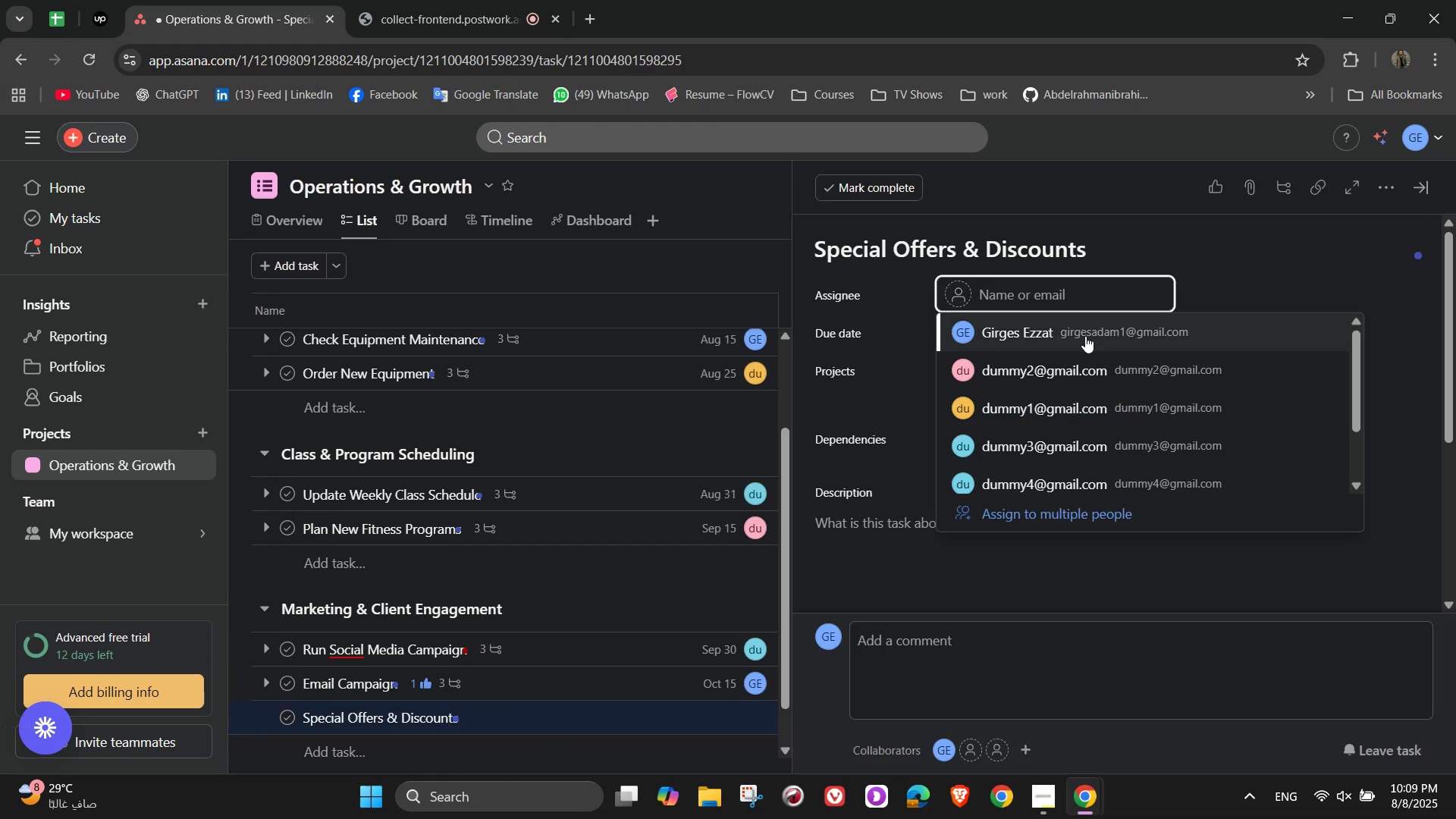 
left_click([1093, 375])
 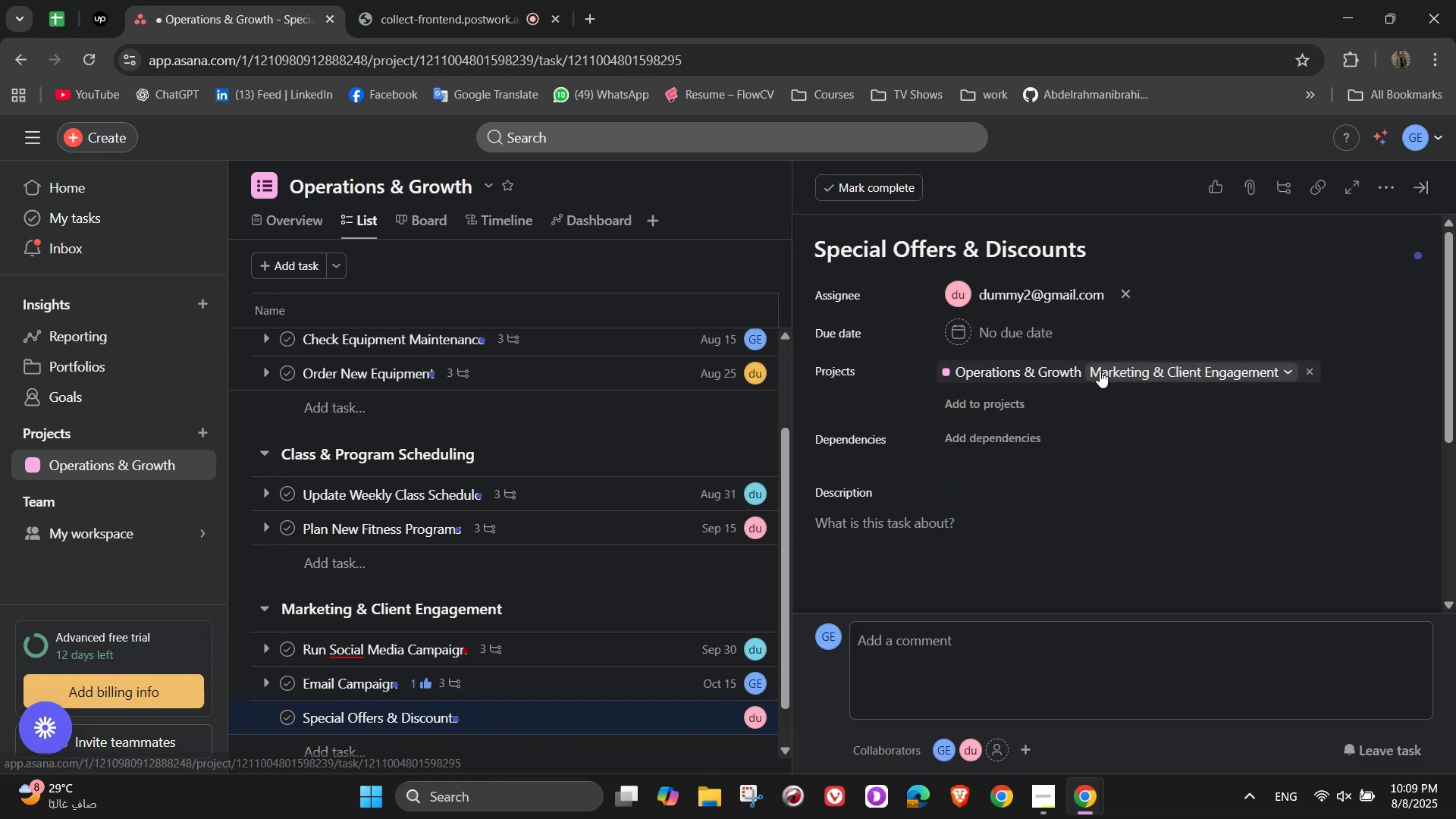 
left_click([1028, 332])
 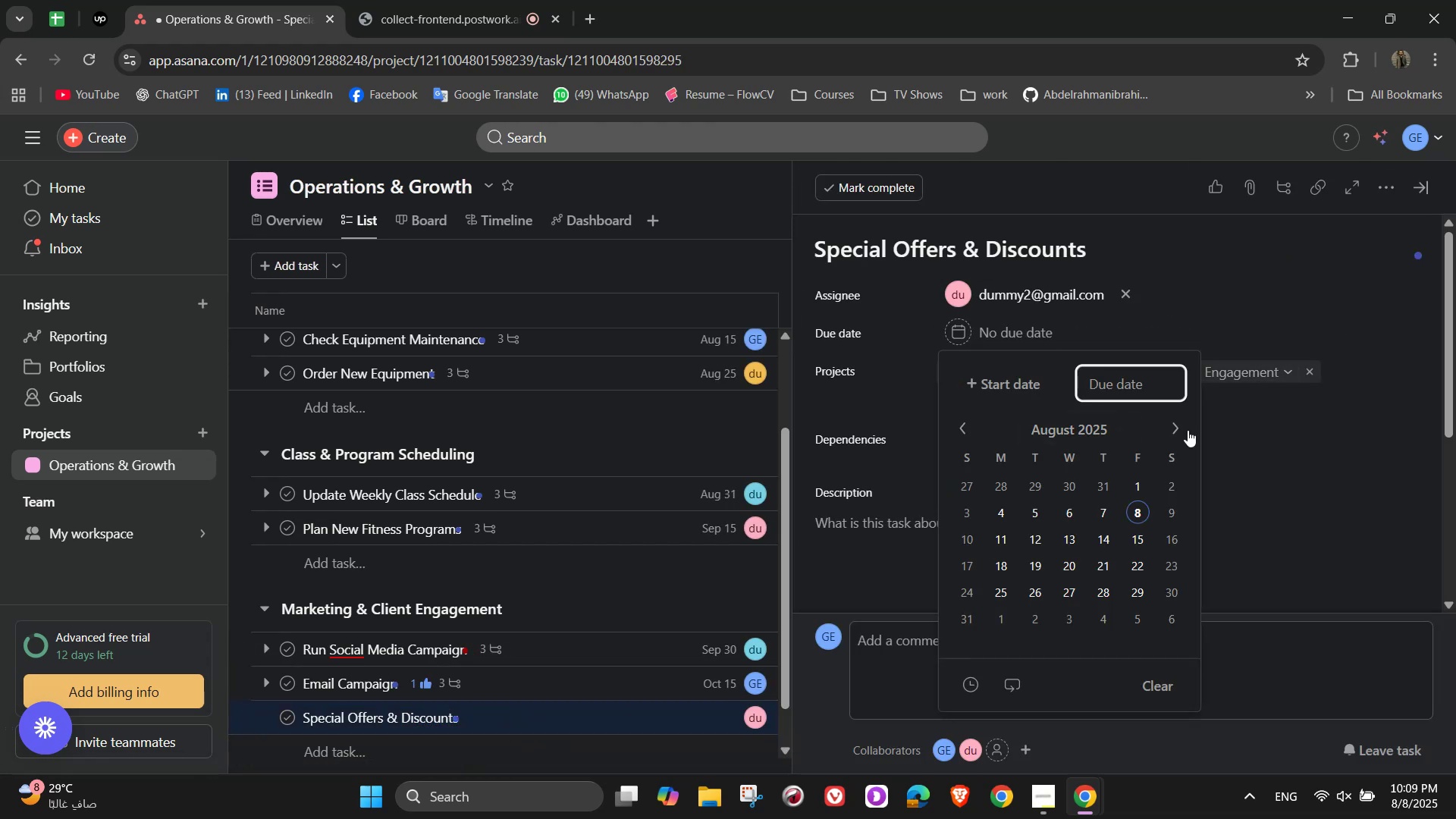 
left_click([1181, 422])
 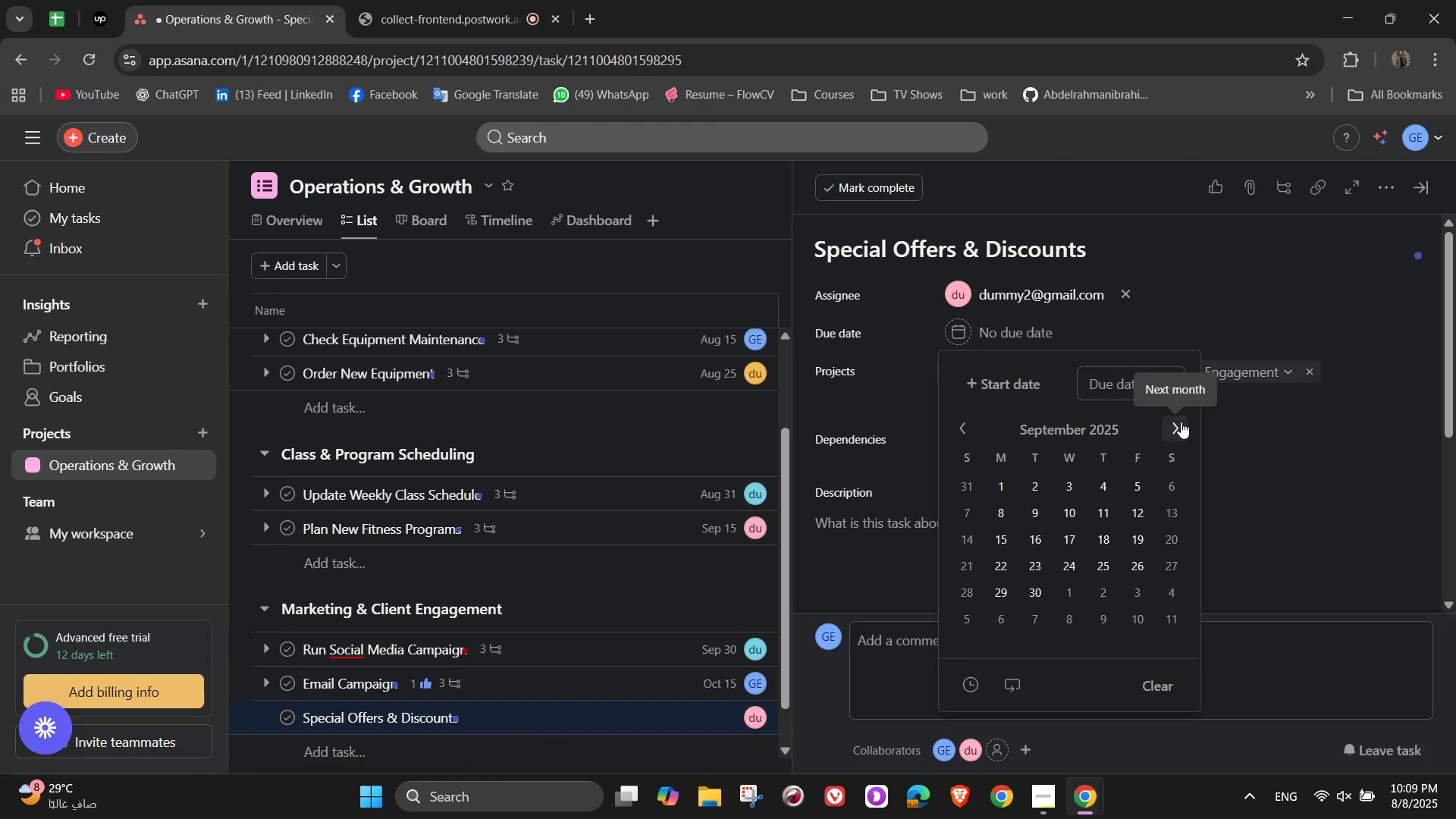 
left_click([1181, 422])
 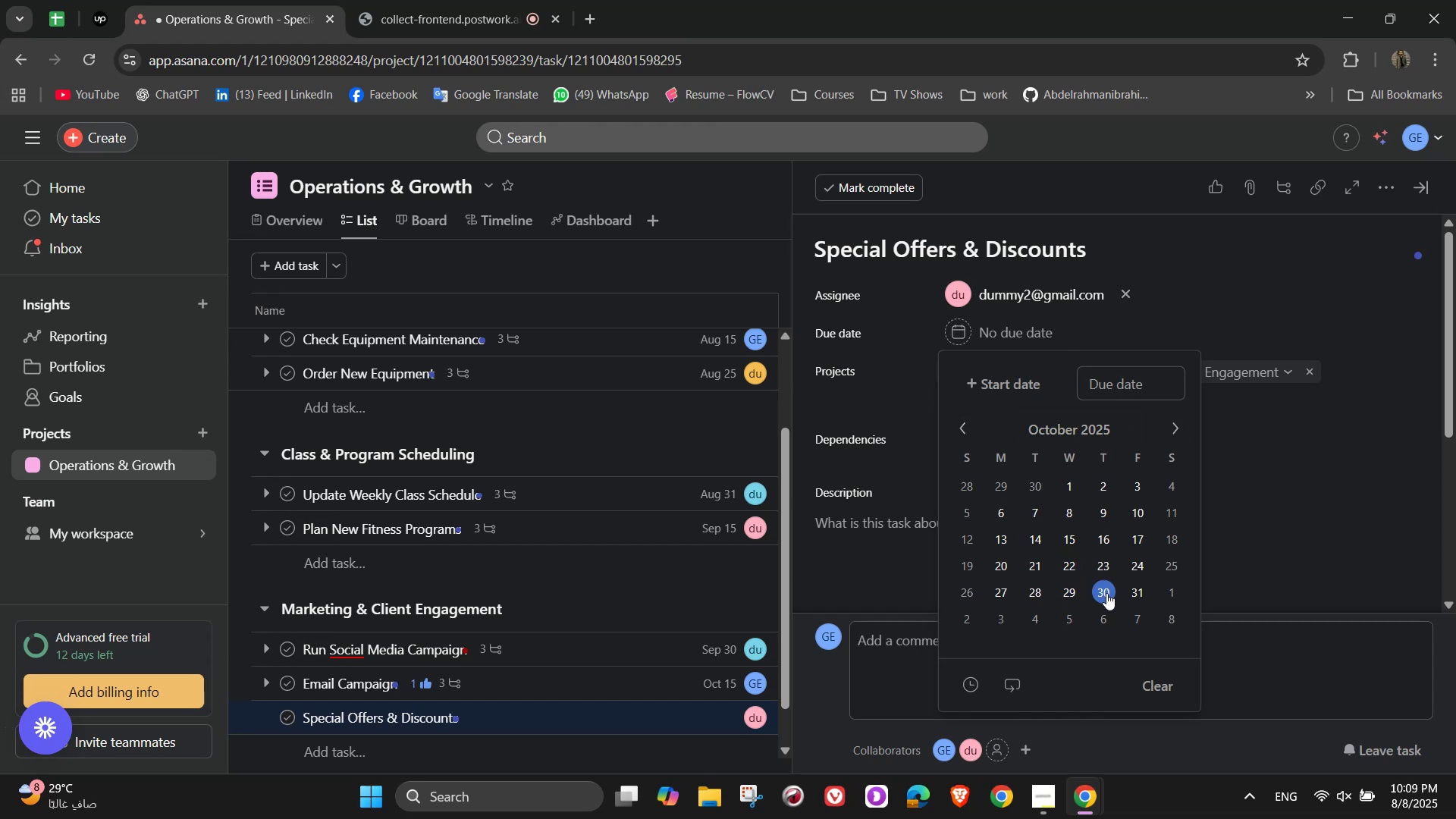 
double_click([1256, 491])
 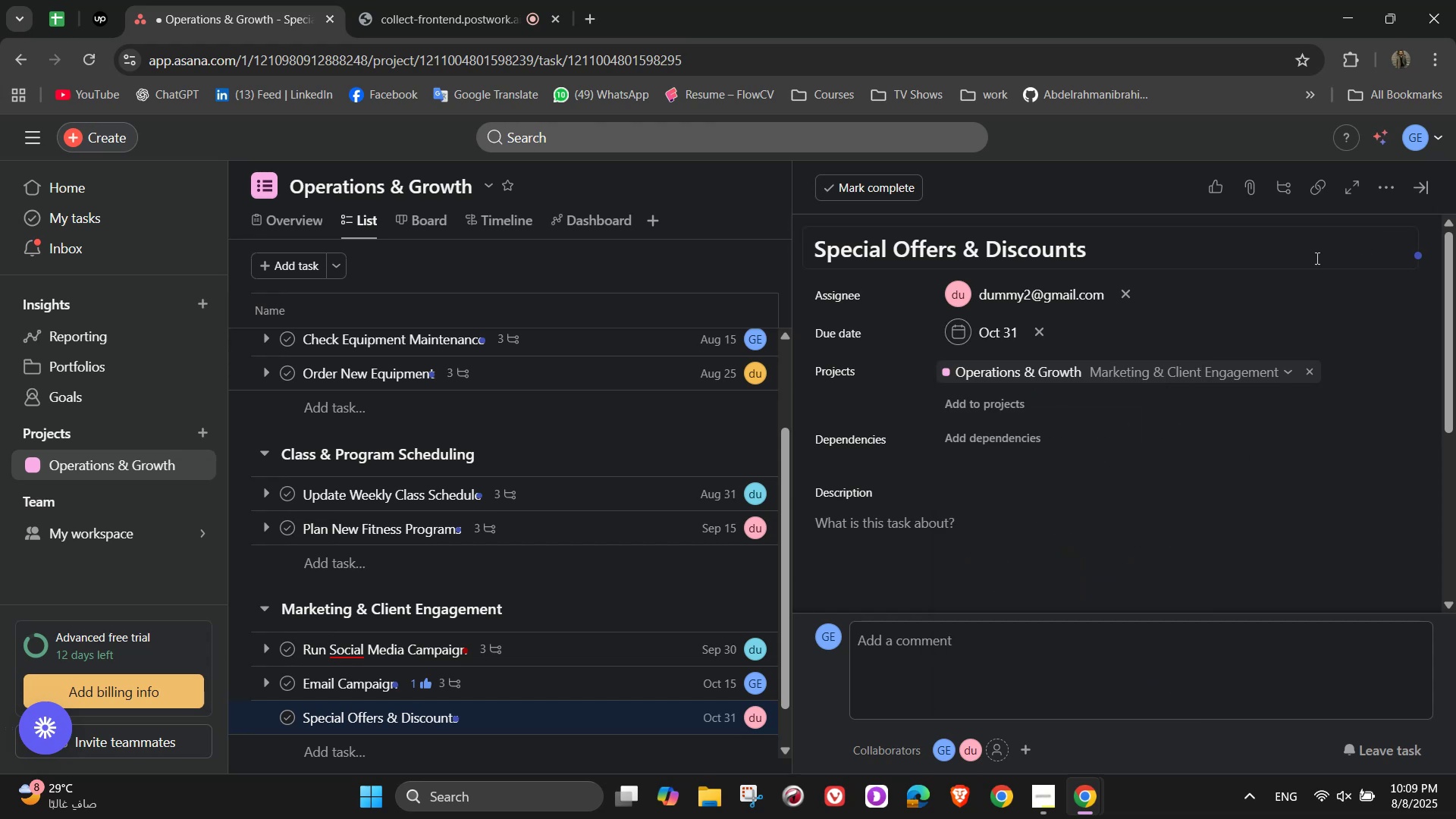 
scroll: coordinate [1266, 386], scroll_direction: down, amount: 2.0
 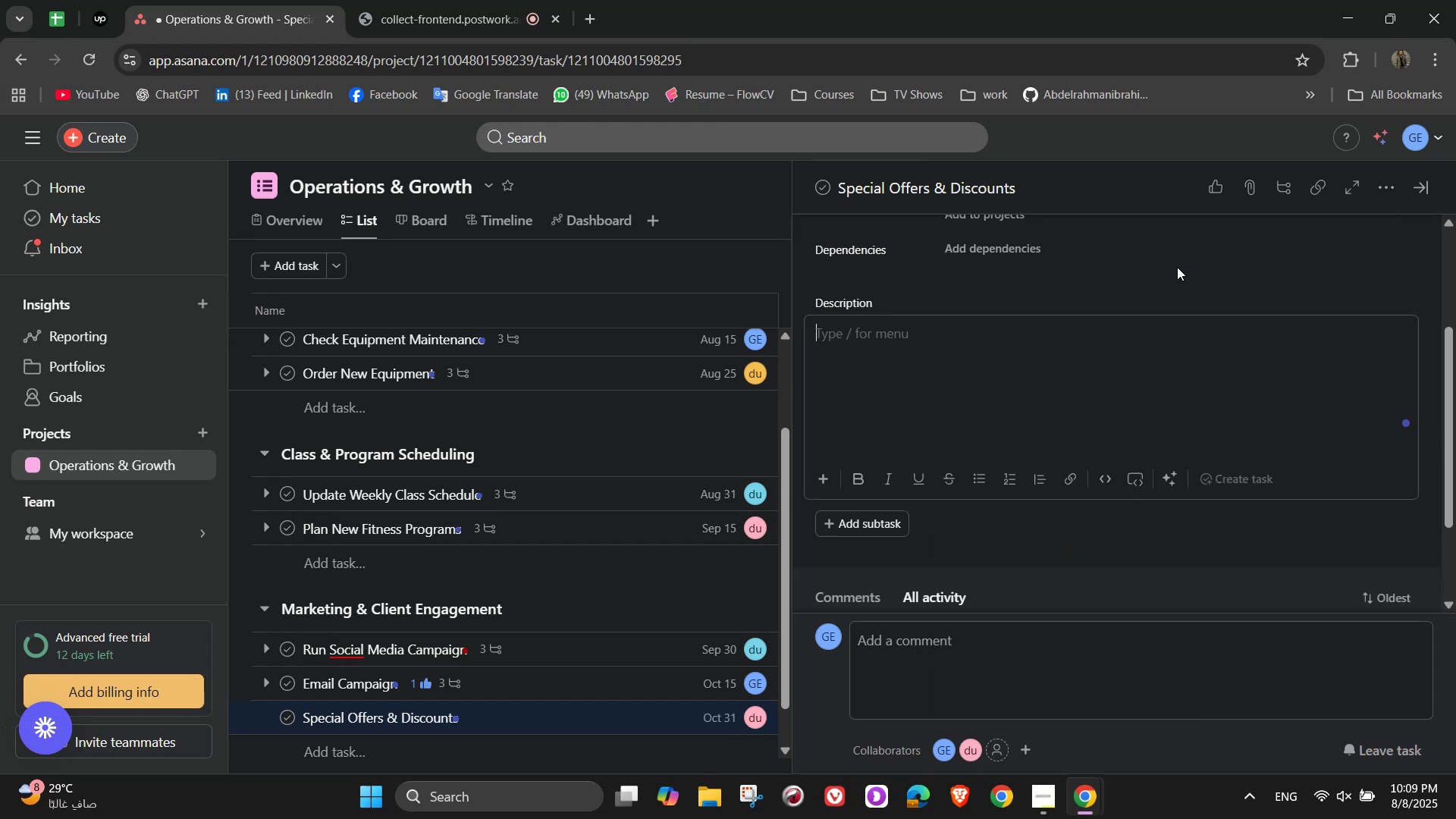 
type(Launch seasonal offers or refer-a-friend promotions)
 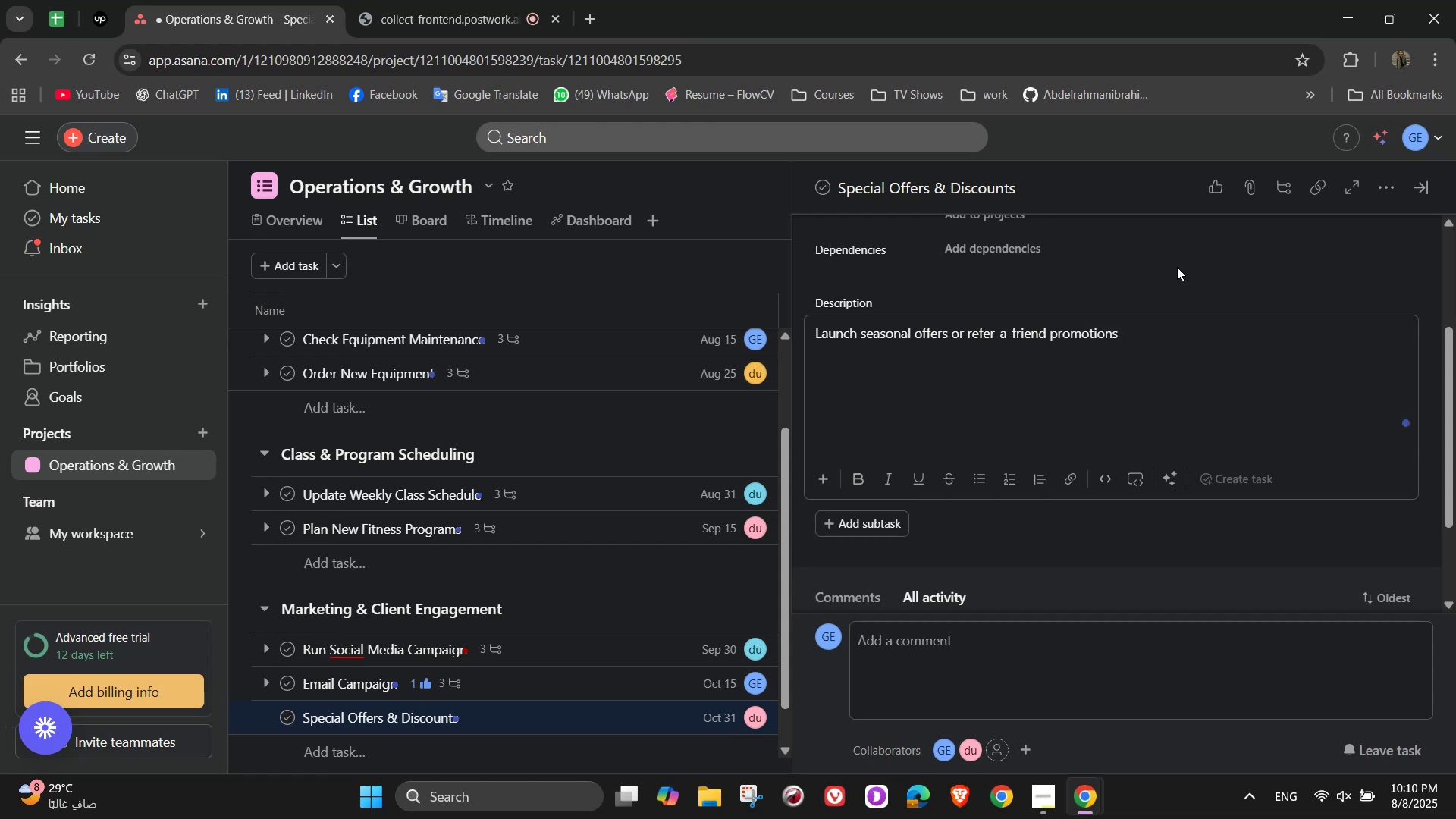 
scroll: coordinate [1158, 232], scroll_direction: down, amount: 2.0
 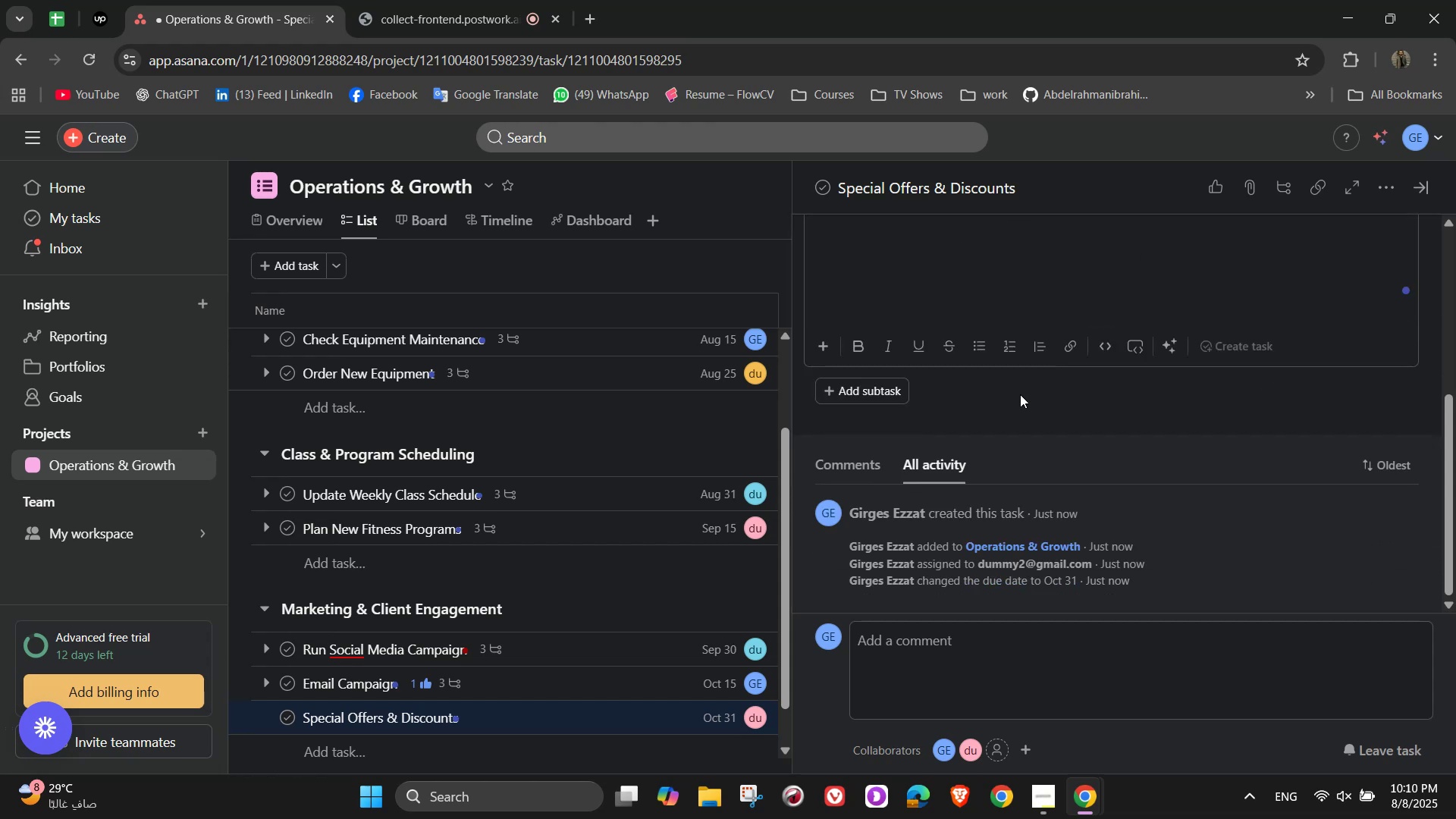 
left_click([1020, 404])
 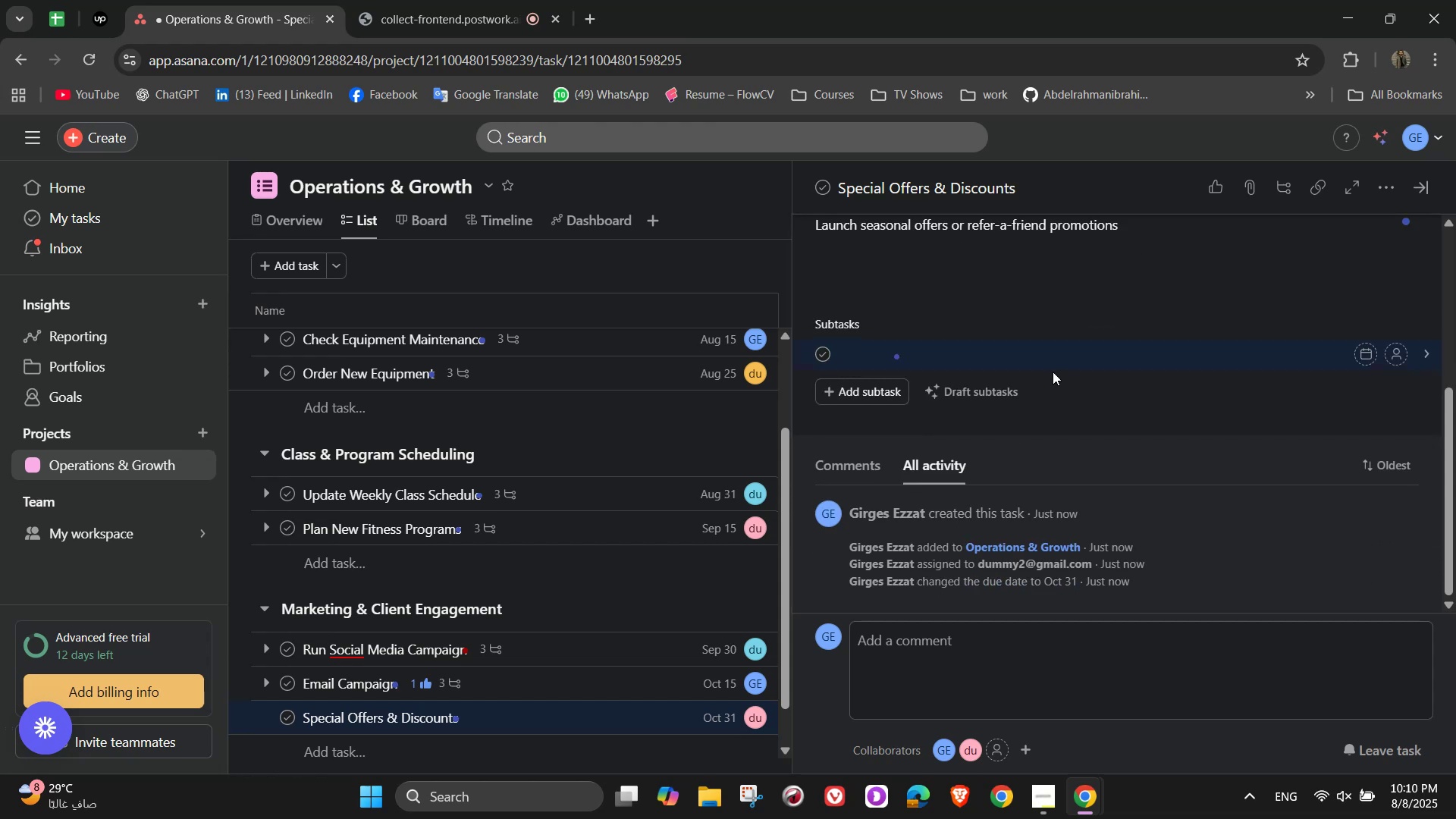 
type(Design promp)
key(Backspace)
type(otional materials)
 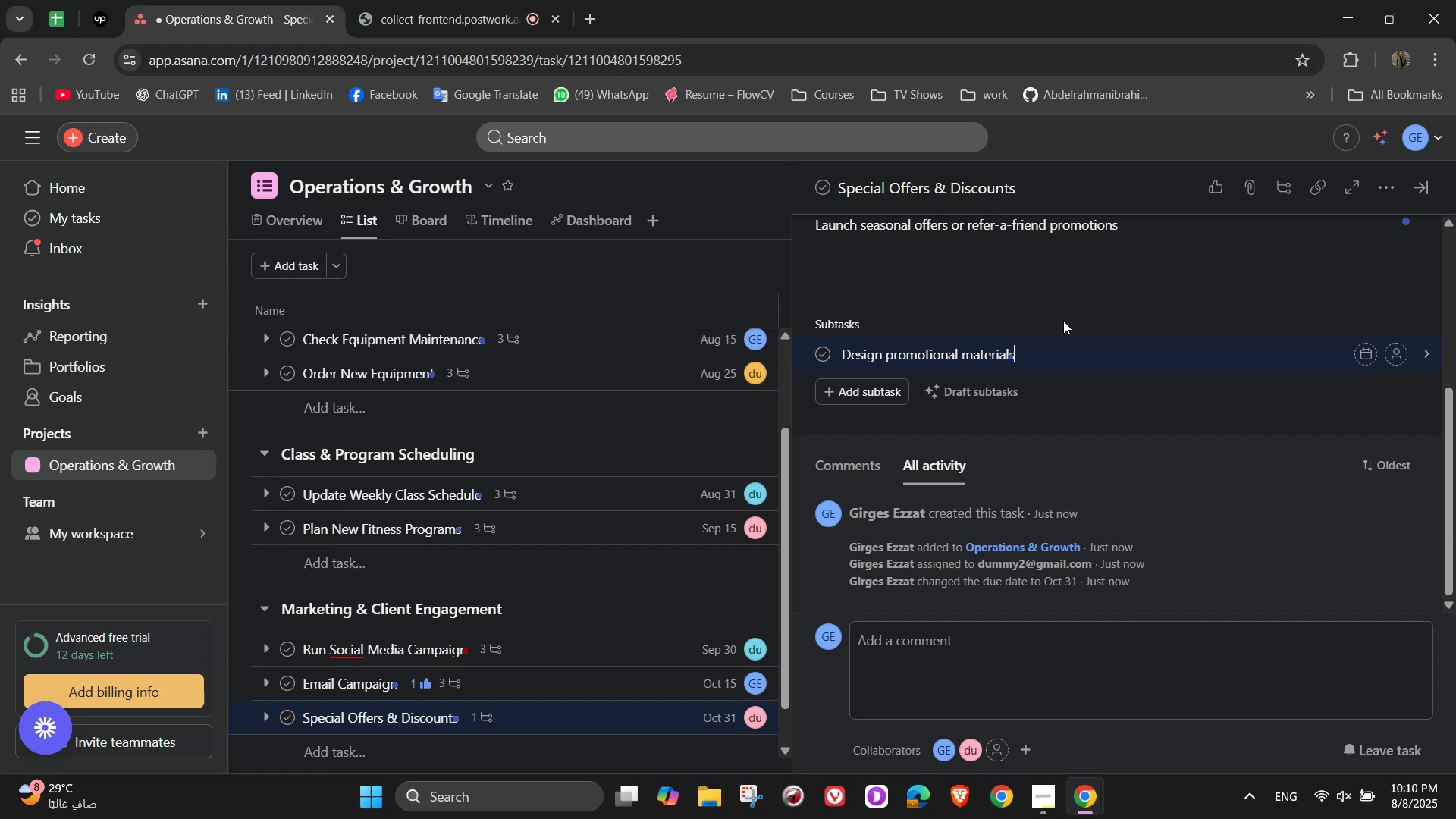 
key(Enter)
 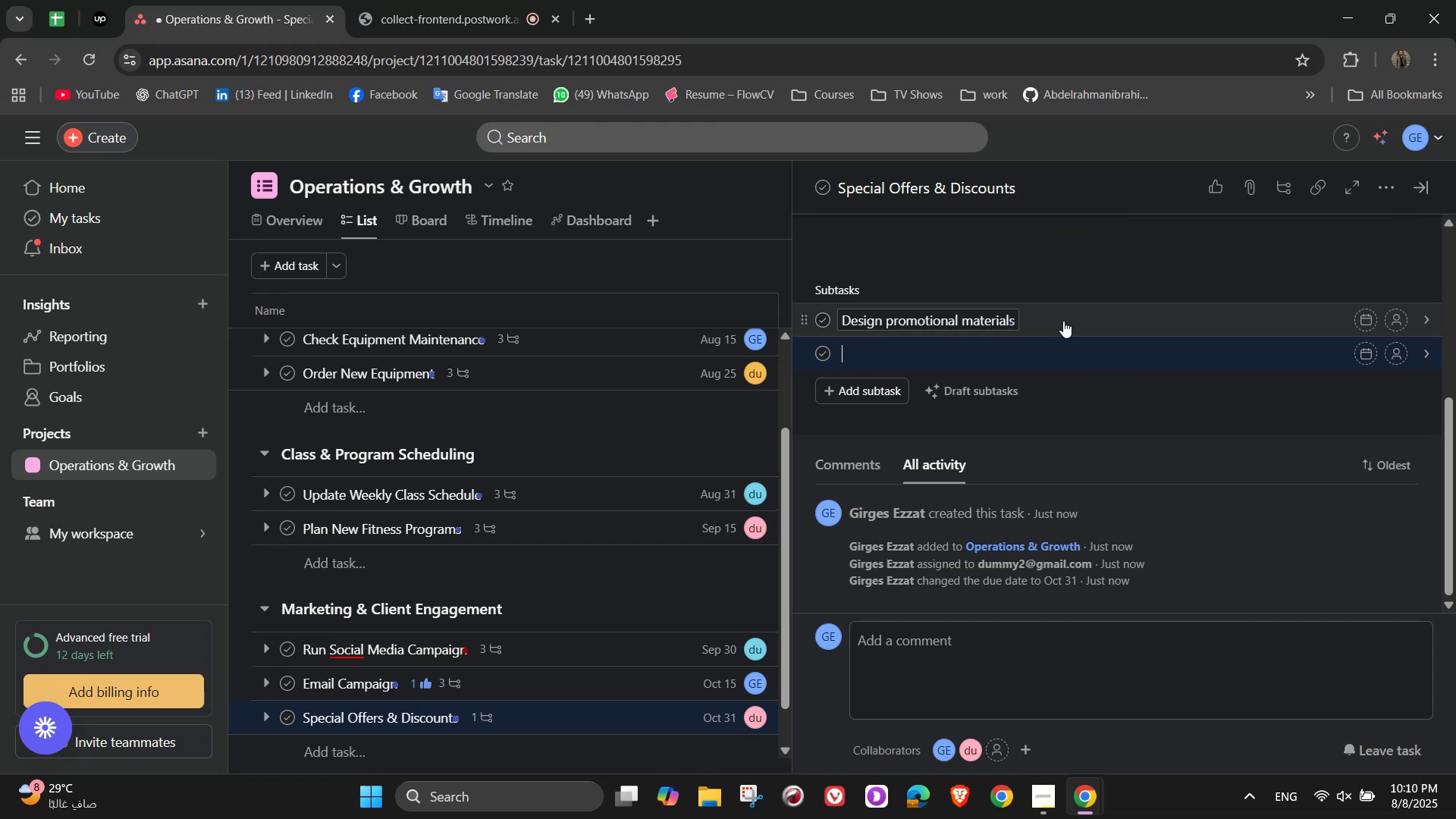 
type(Announce offer on social medial)
key(Backspace)
type( )
key(Backspace)
 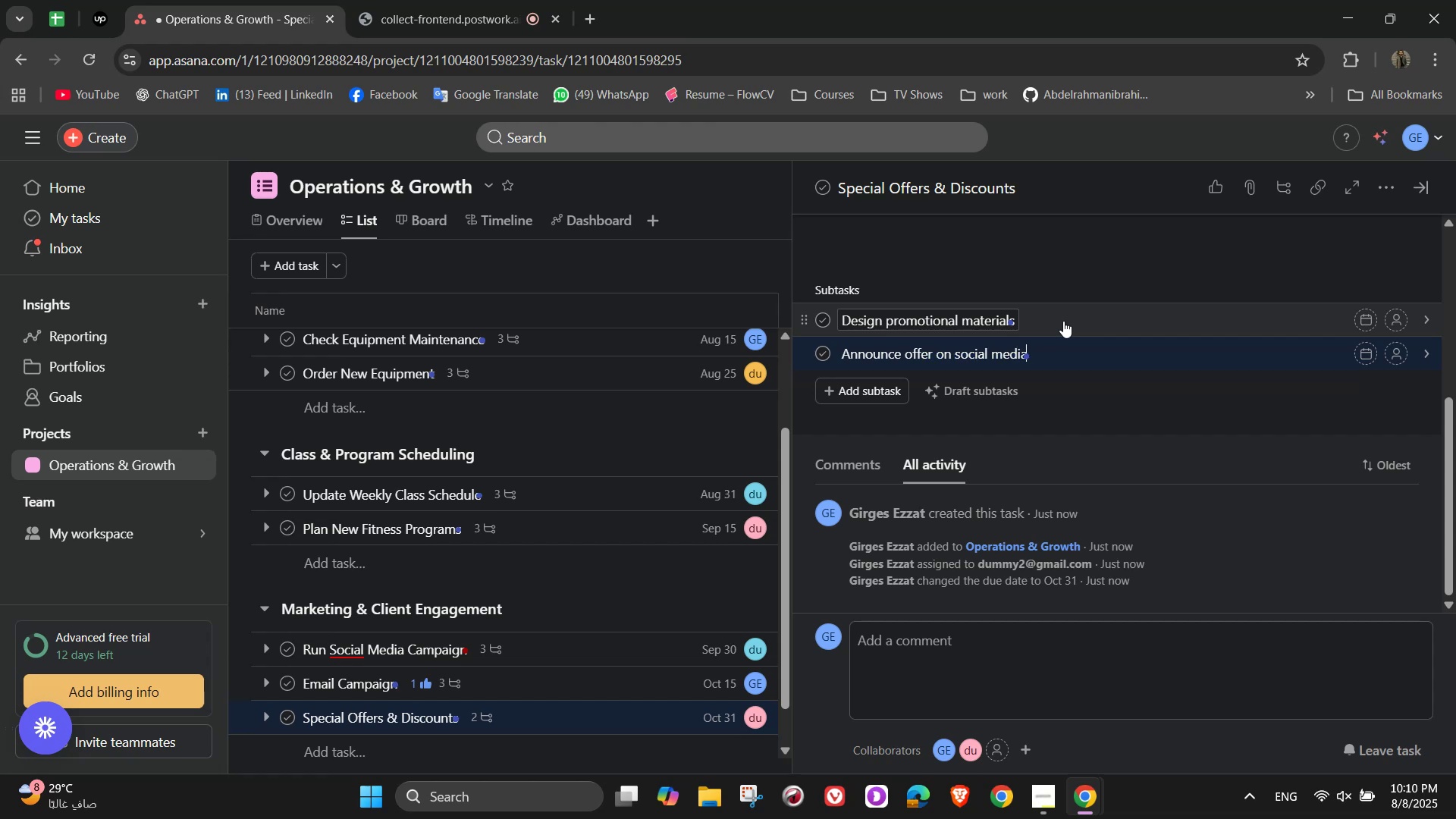 
key(Enter)
 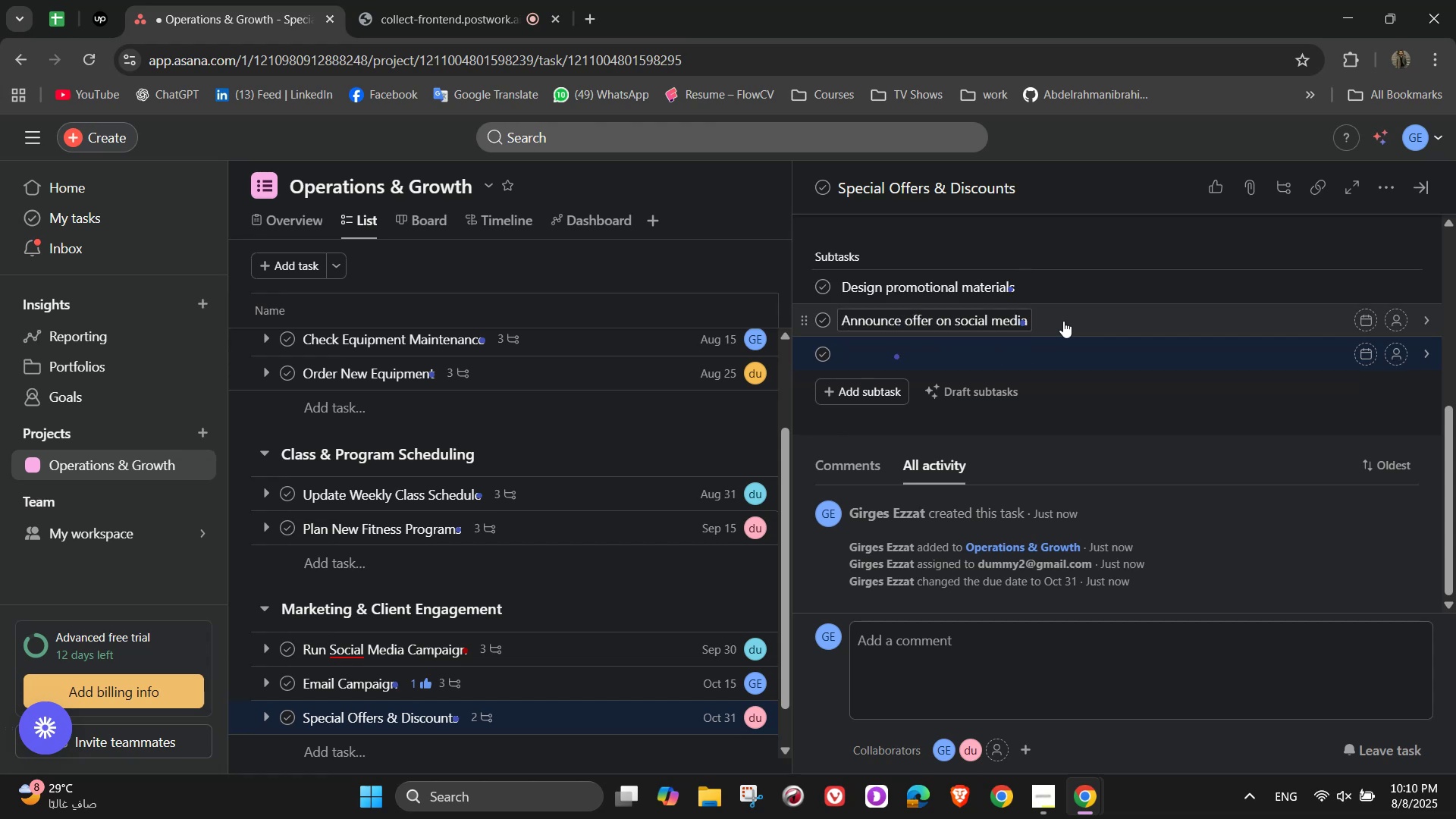 
type(Track usar)
key(Backspace)
type(ge of promotion codes)
 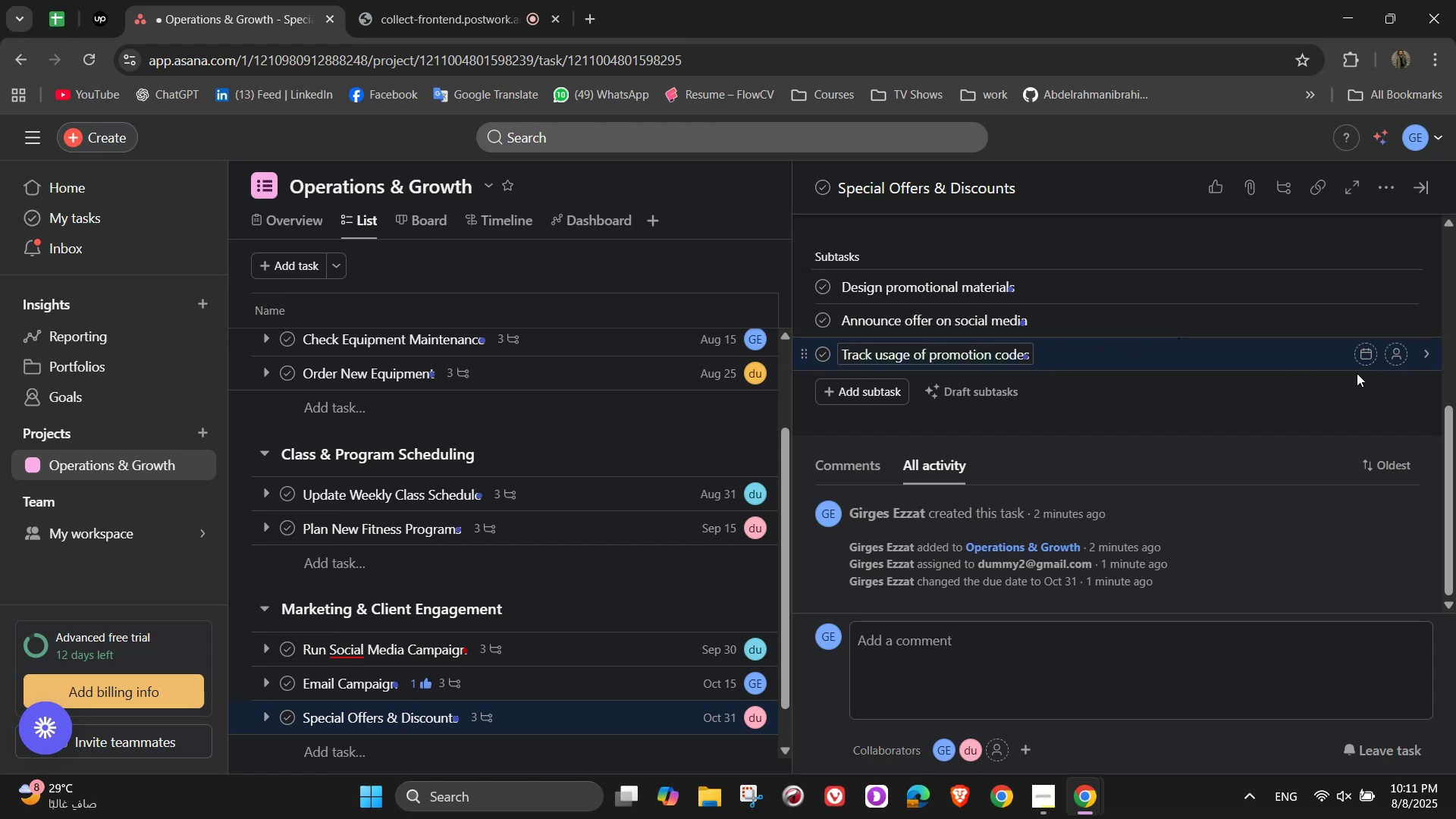 
left_click([1351, 415])
 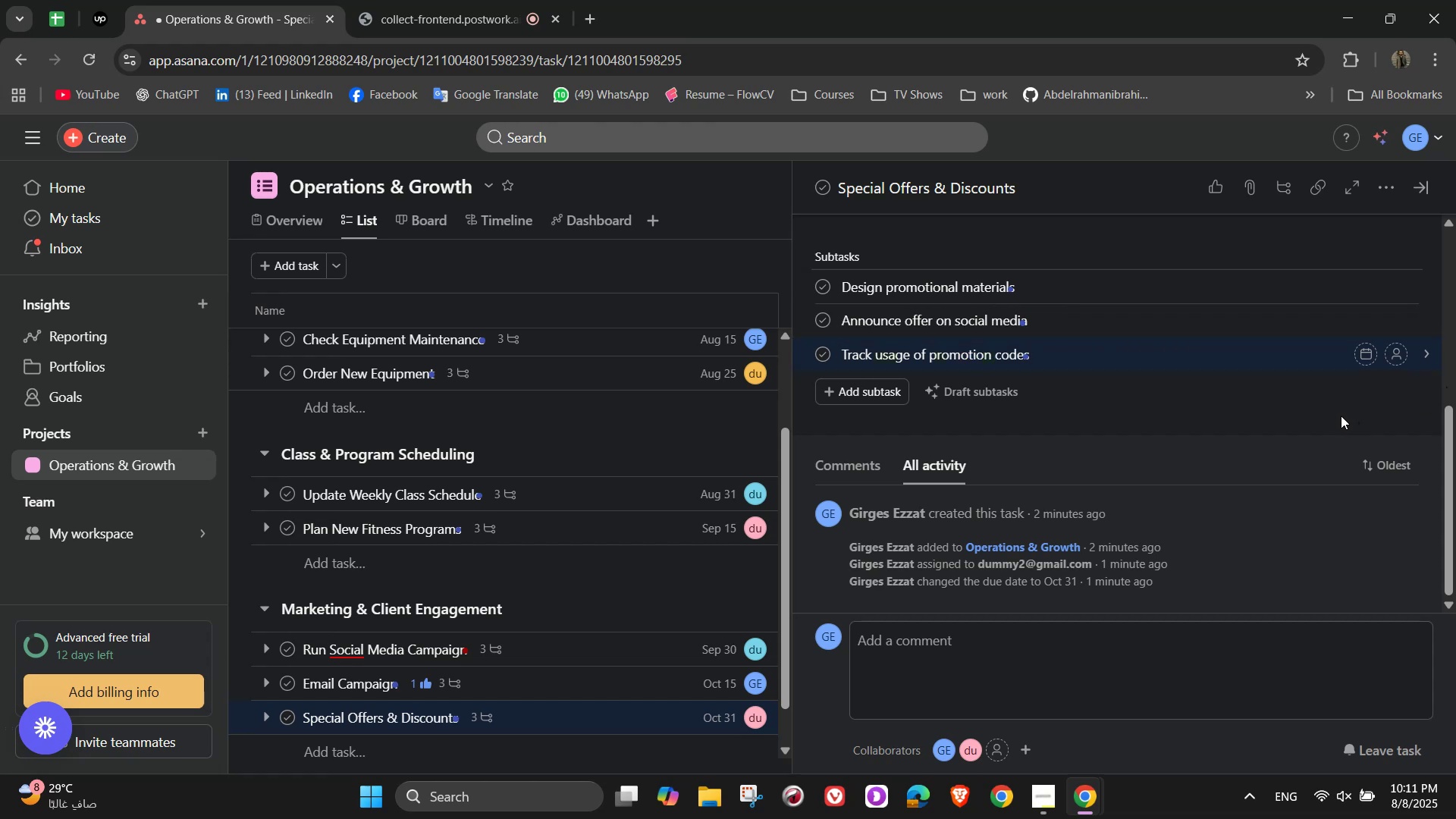 
scroll: coordinate [1204, 416], scroll_direction: up, amount: 5.0
 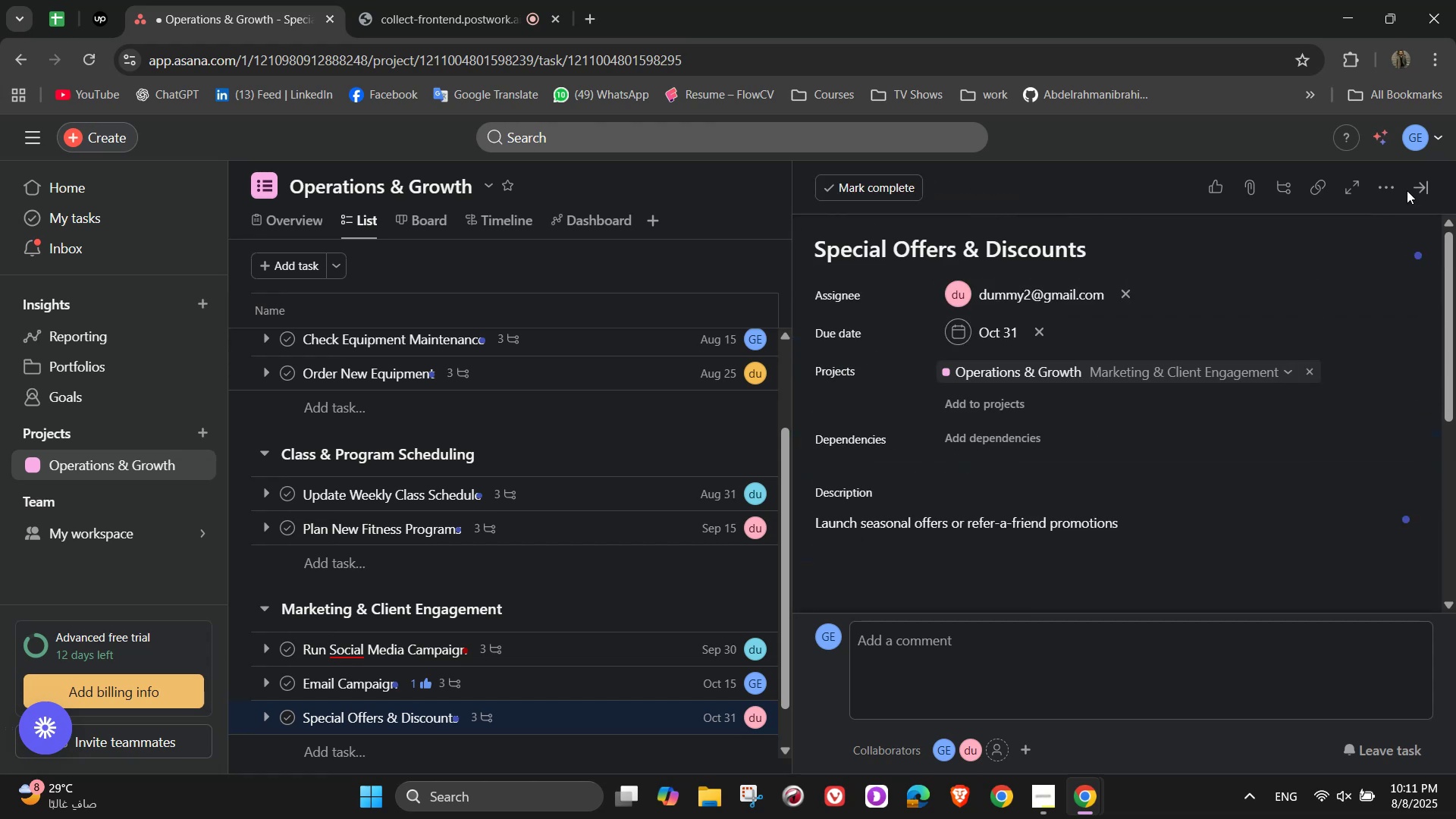 
left_click([1389, 196])
 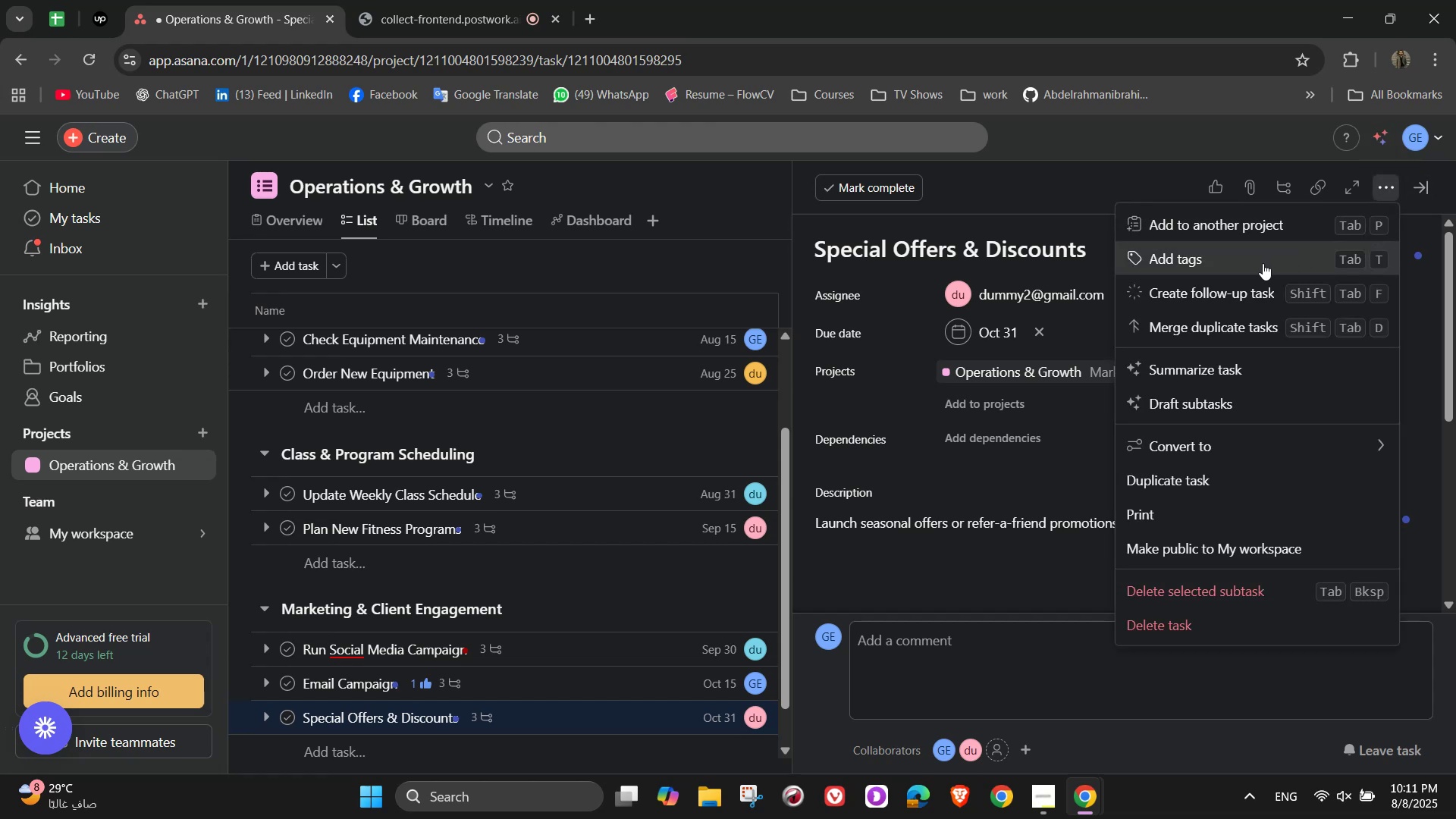 
left_click([1259, 268])
 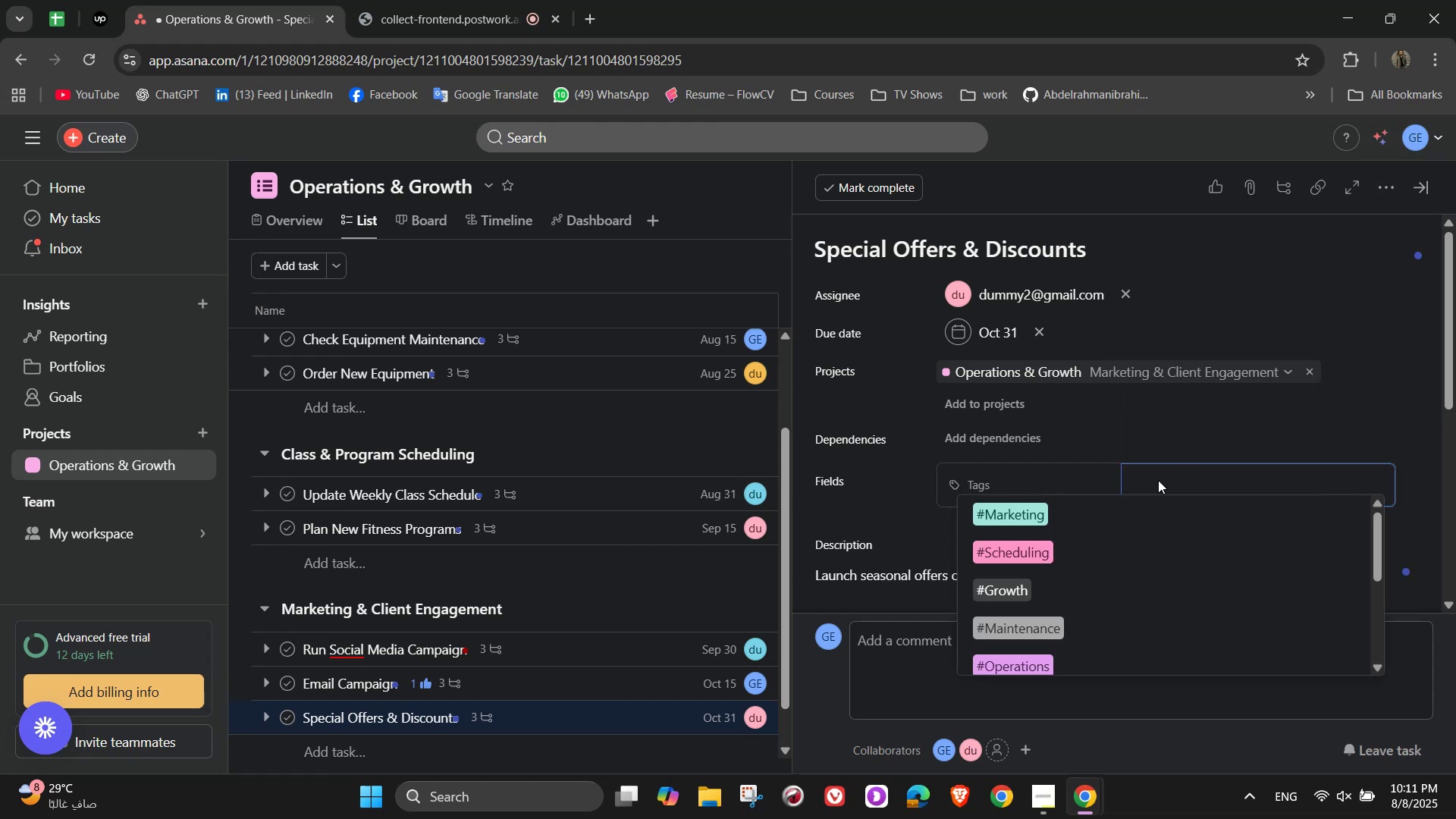 
left_click([1107, 526])
 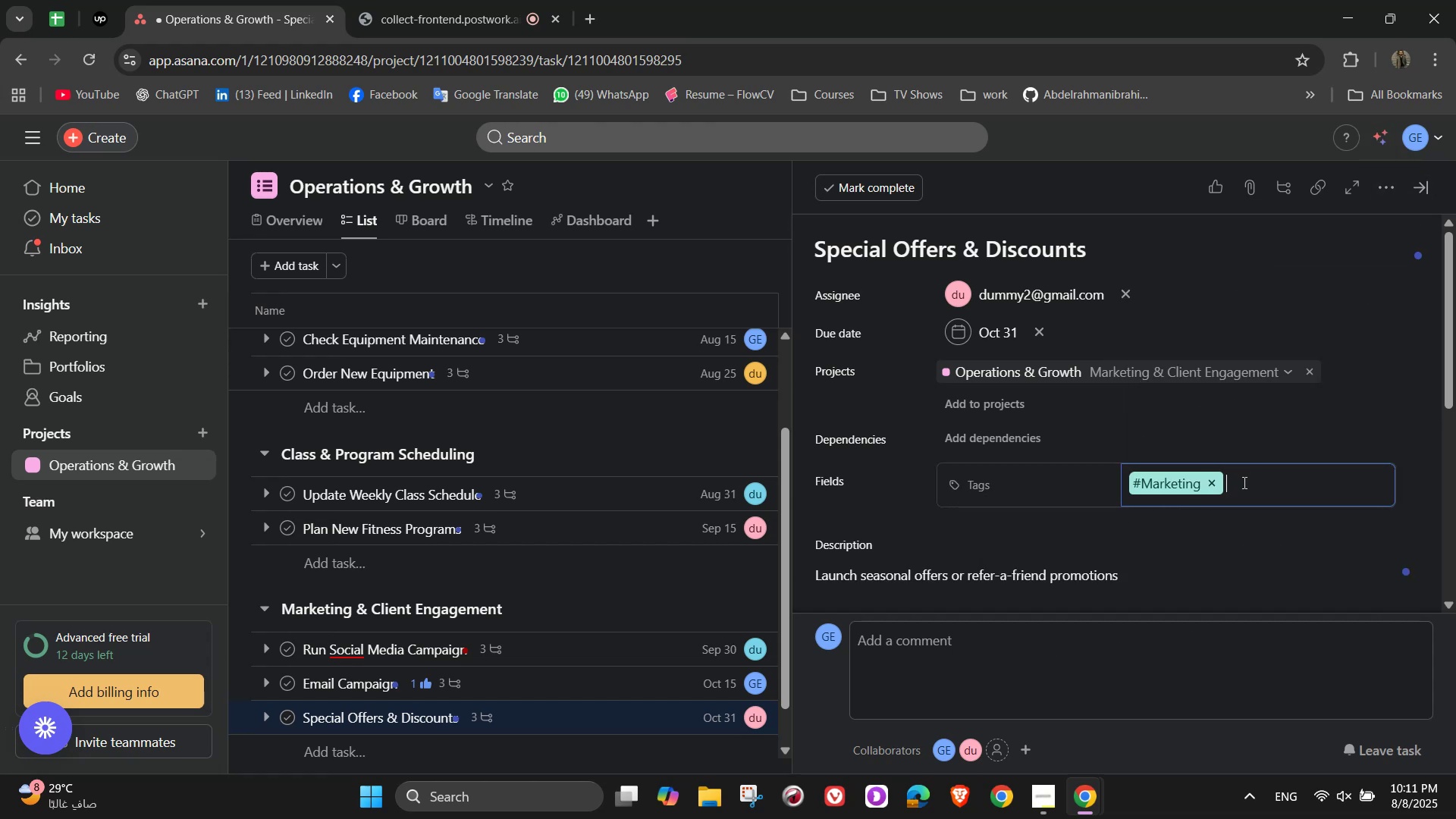 
key(Shift+ShiftLeft)
 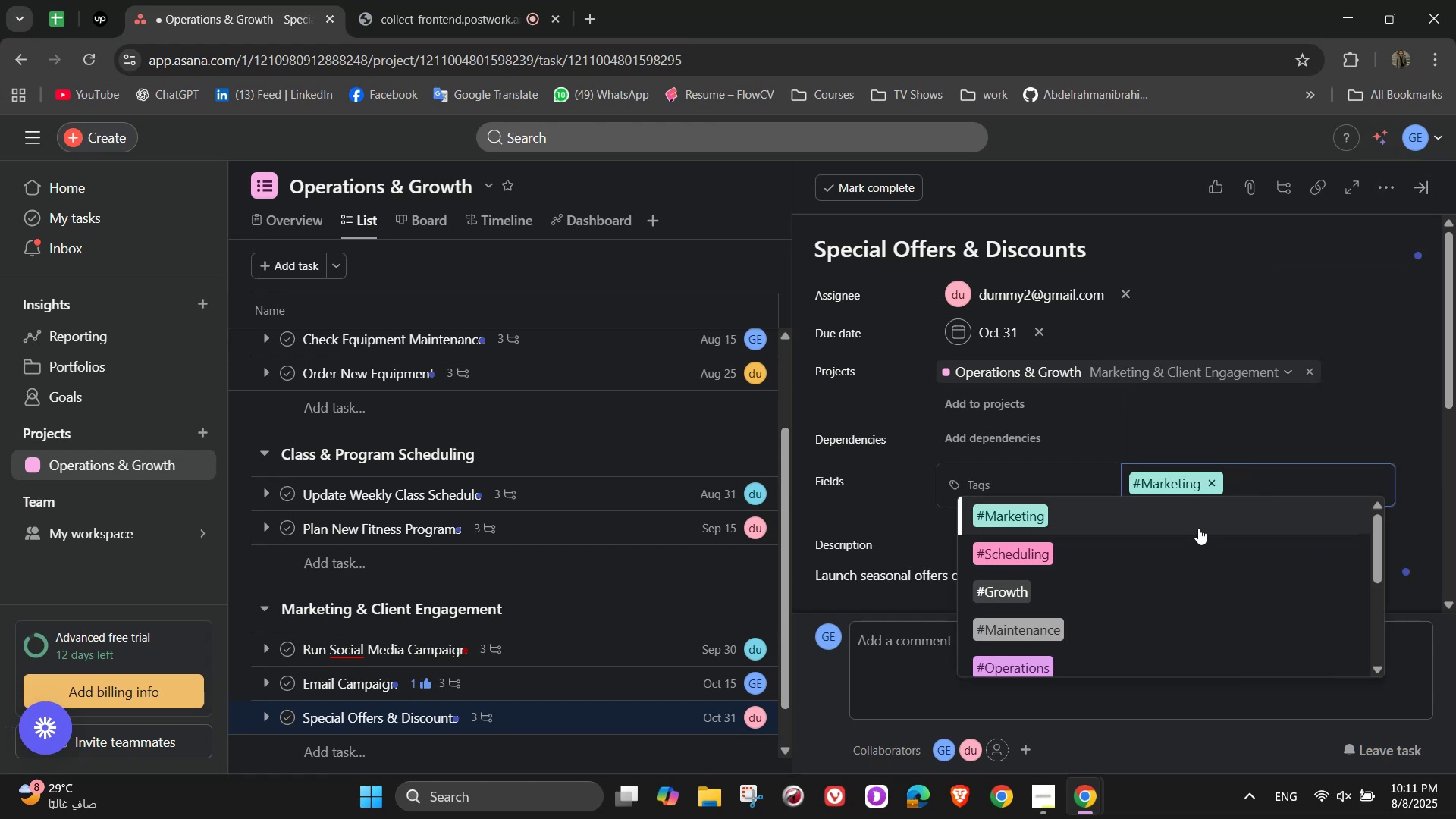 
scroll: coordinate [1181, 561], scroll_direction: down, amount: 3.0
 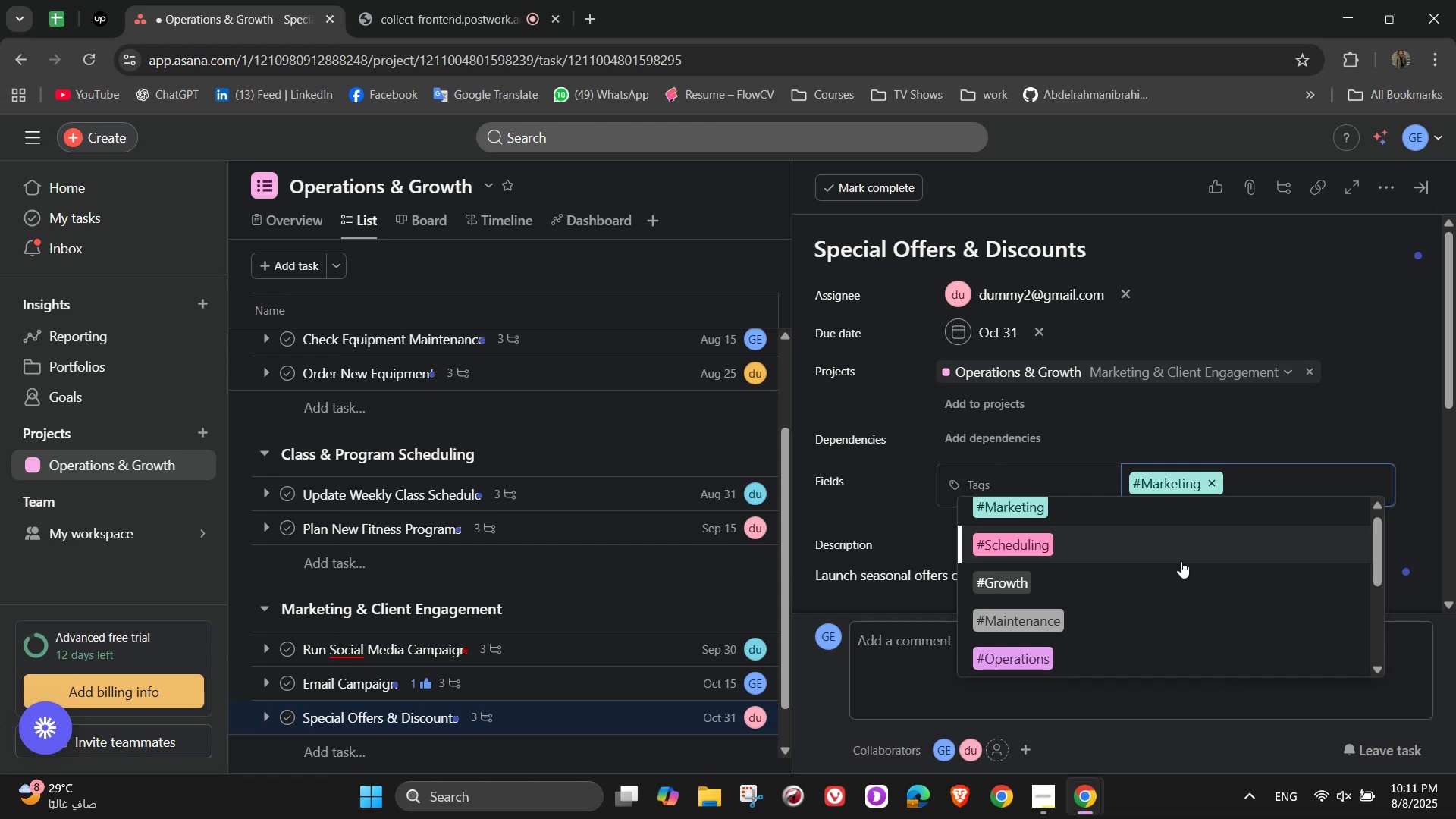 
scroll: coordinate [1181, 561], scroll_direction: up, amount: 3.0
 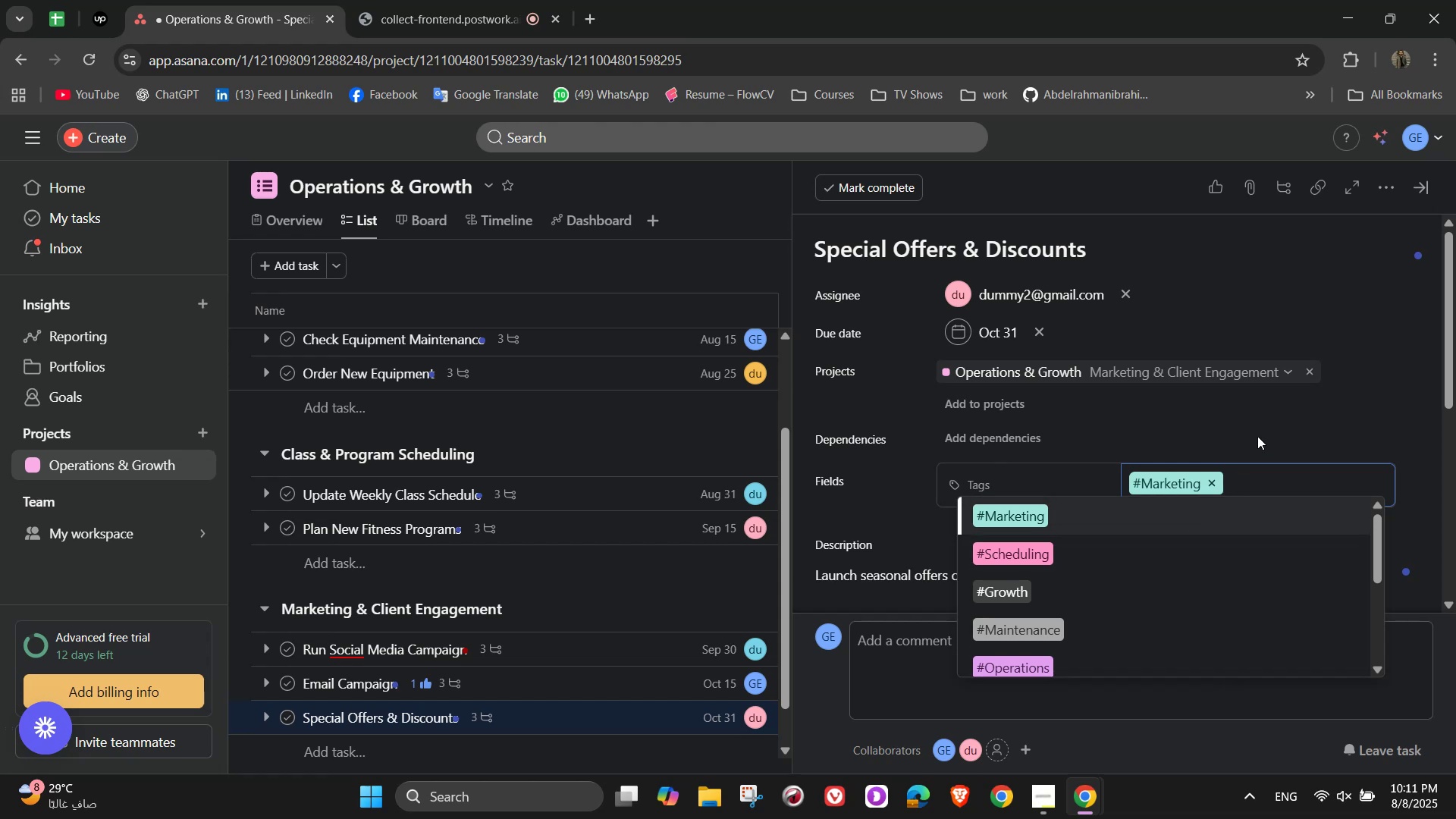 
left_click([1261, 431])
 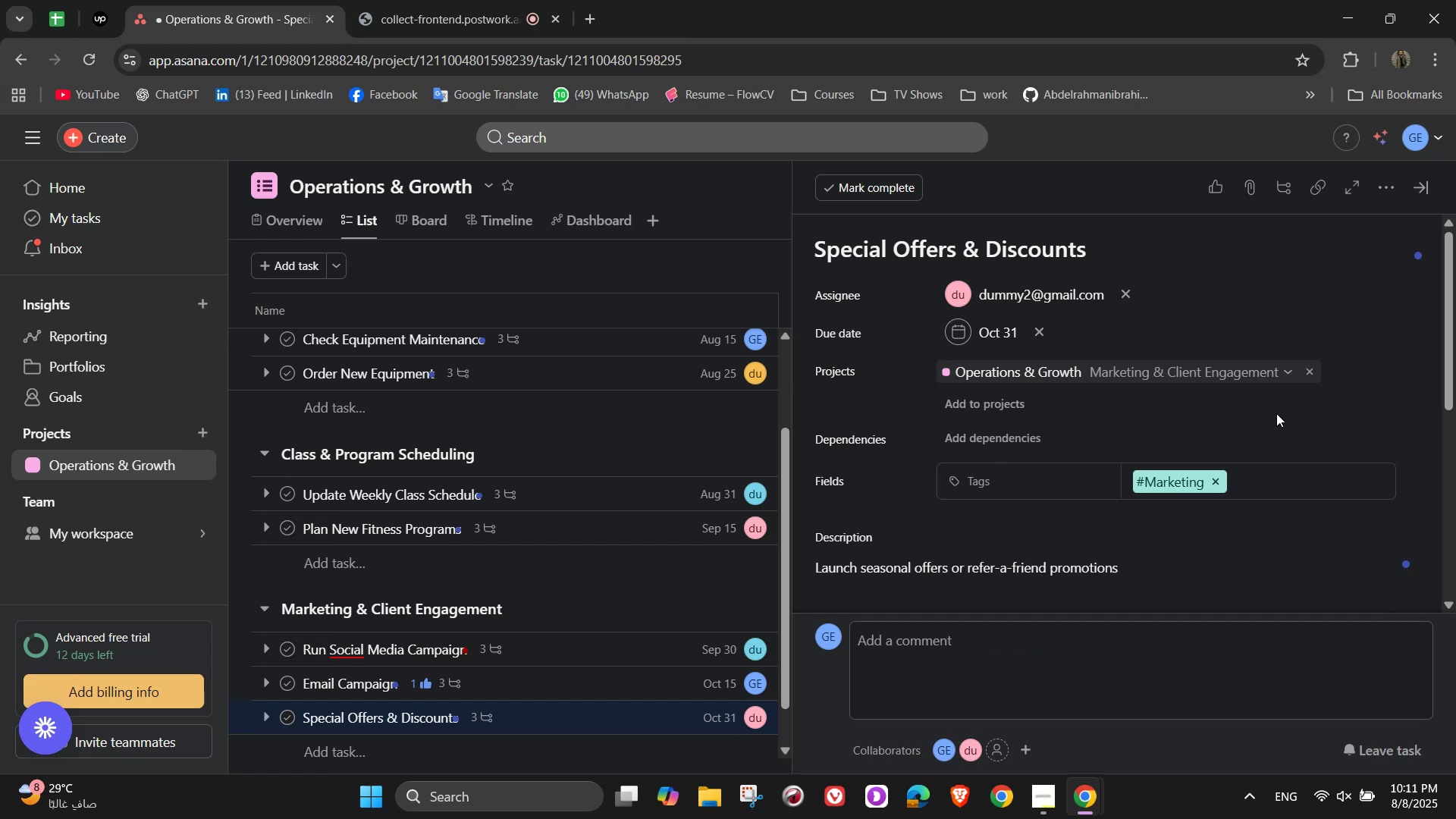 
scroll: coordinate [1270, 431], scroll_direction: down, amount: 1.0
 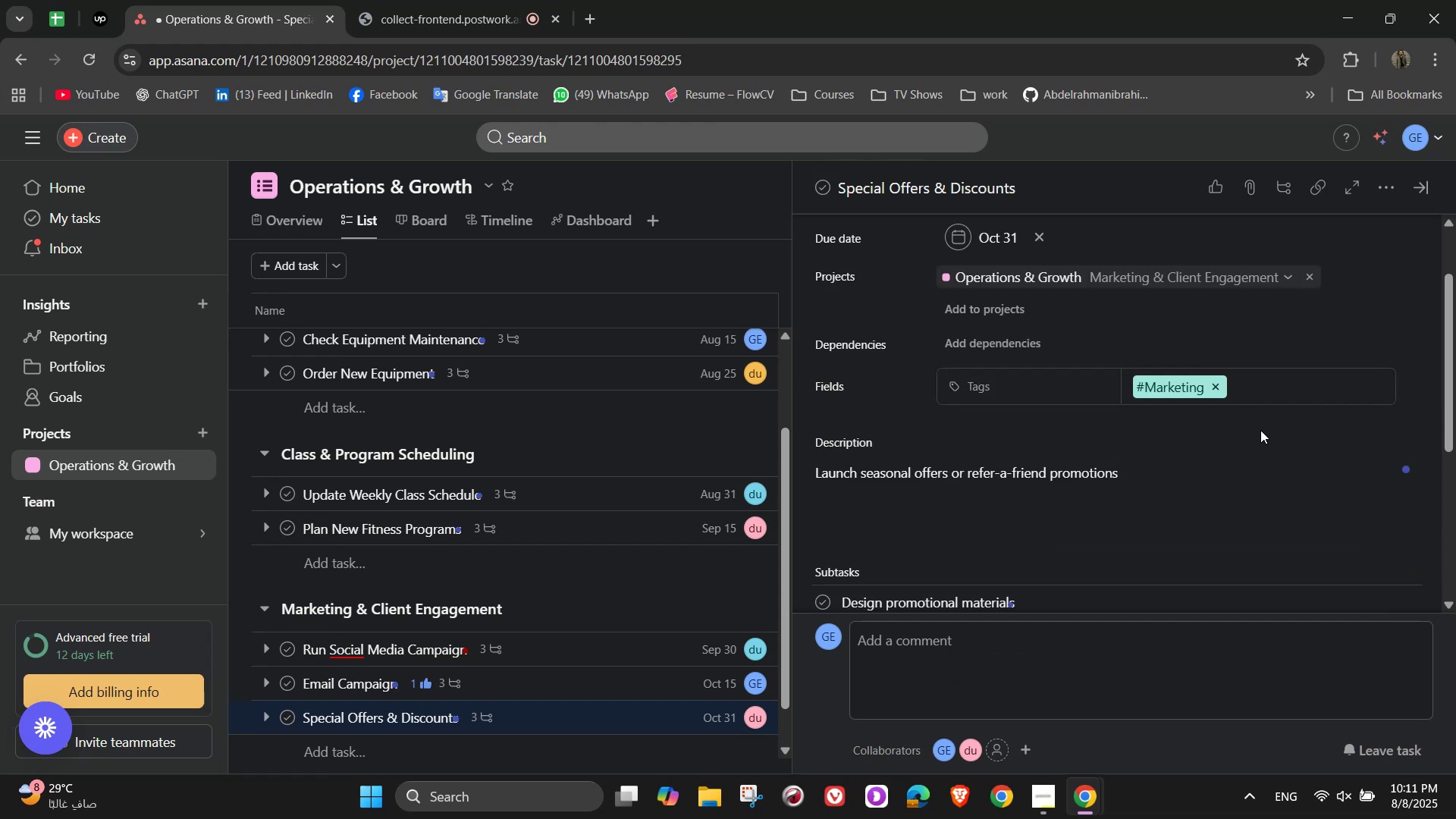 
scroll: coordinate [1261, 425], scroll_direction: up, amount: 2.0
 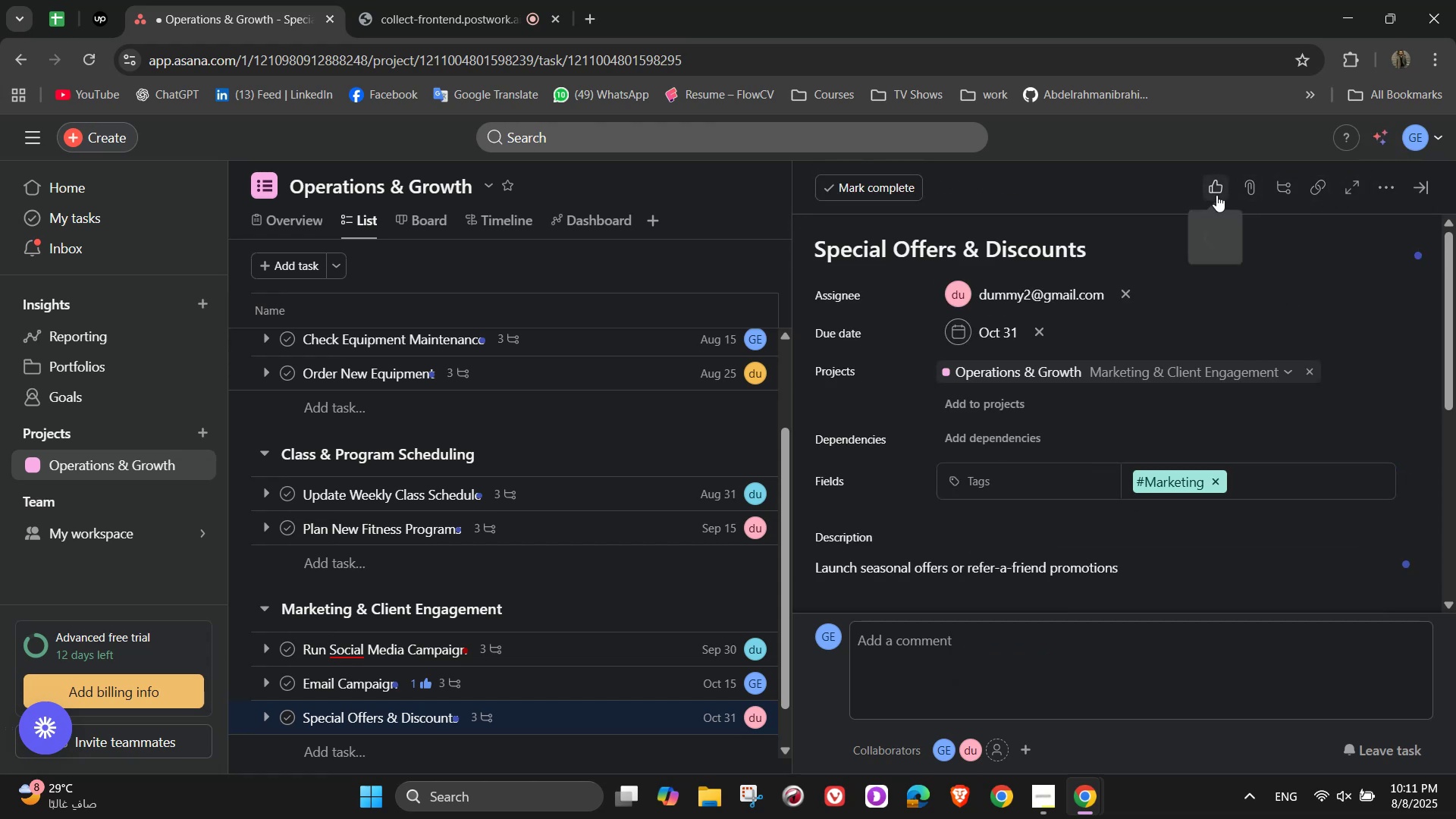 
wait(5.03)
 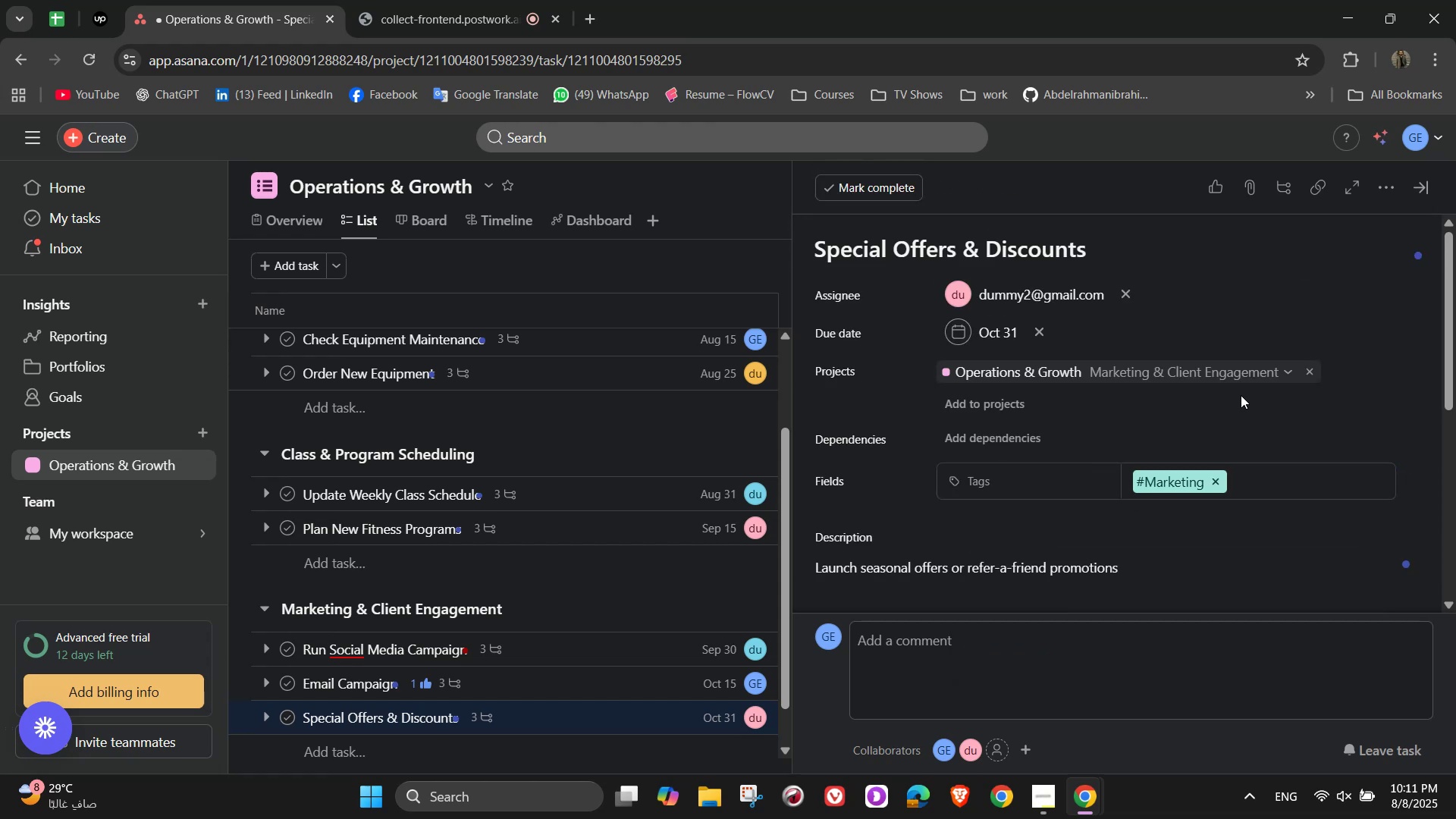 
left_click([1215, 190])
 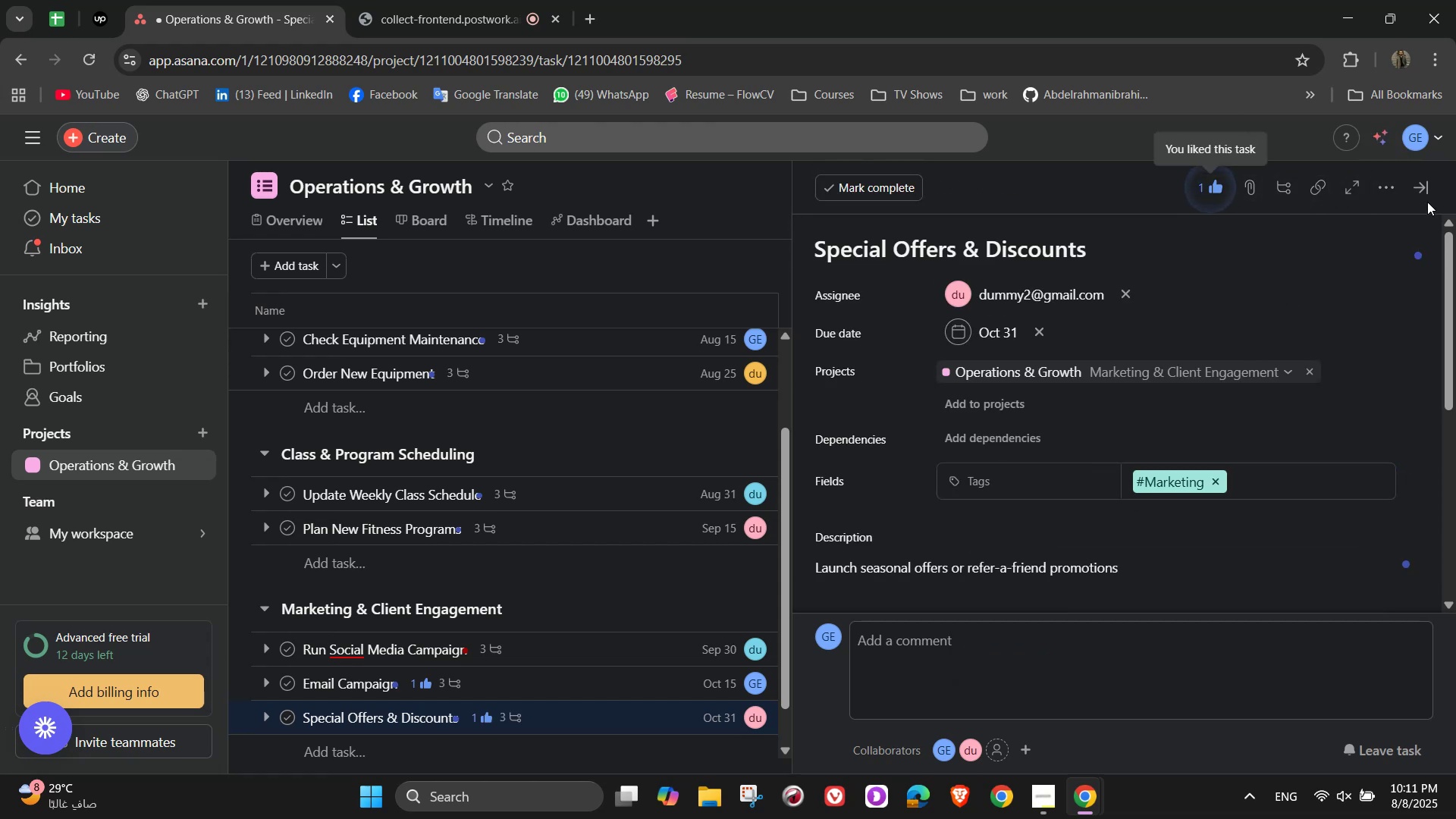 
left_click([1417, 197])
 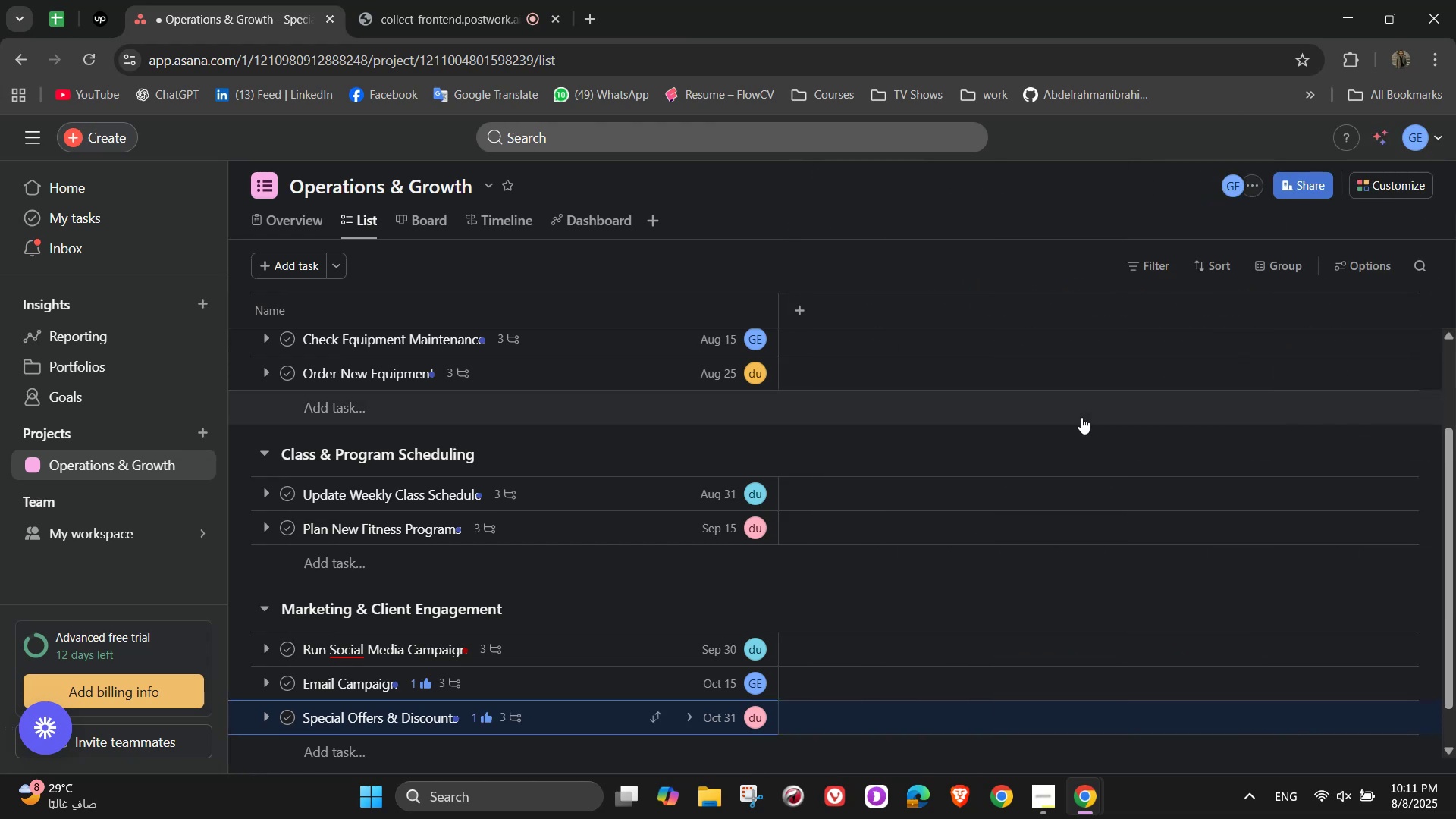 
scroll: coordinate [406, 696], scroll_direction: down, amount: 5.0
 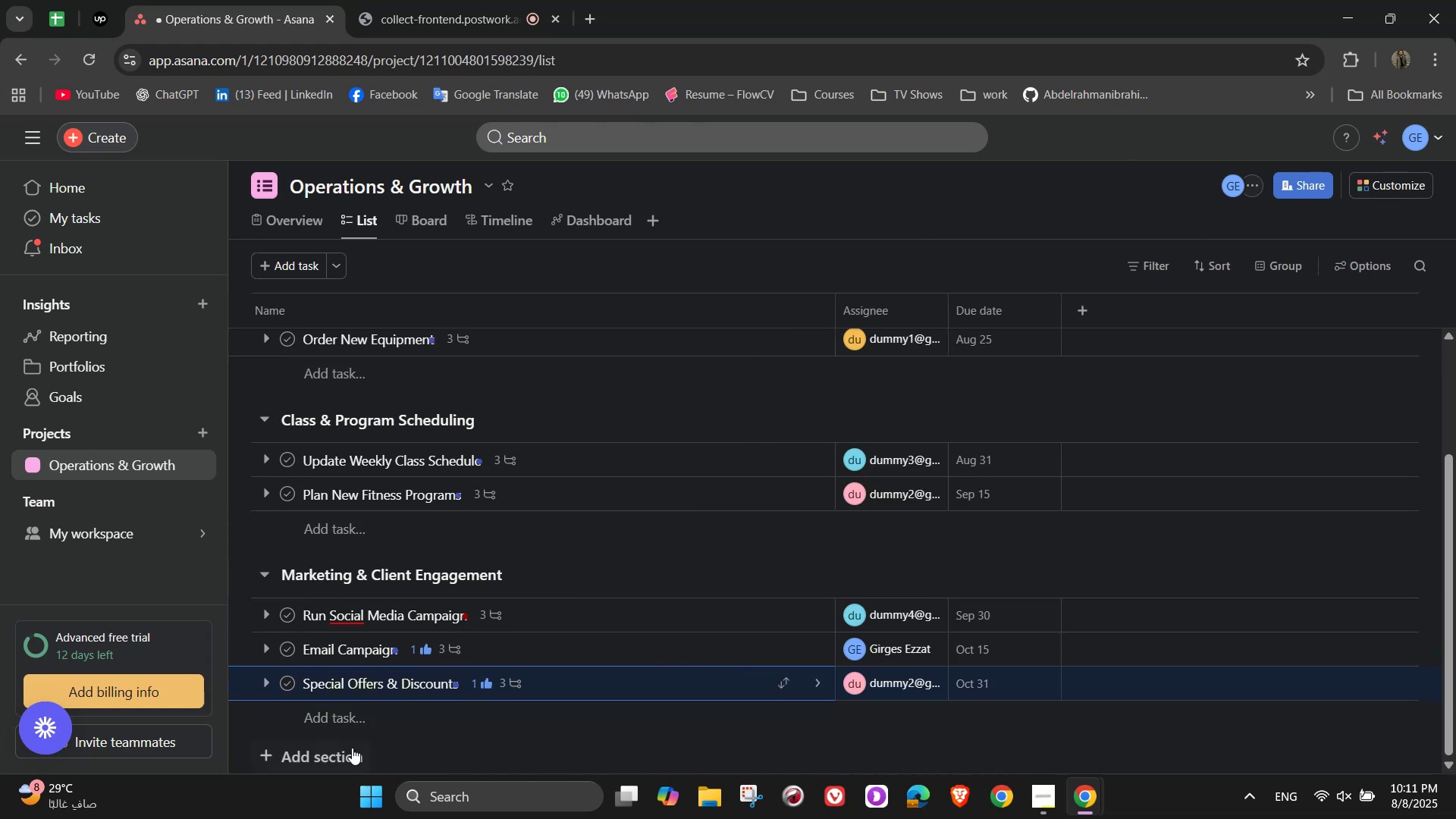 
left_click([352, 748])
 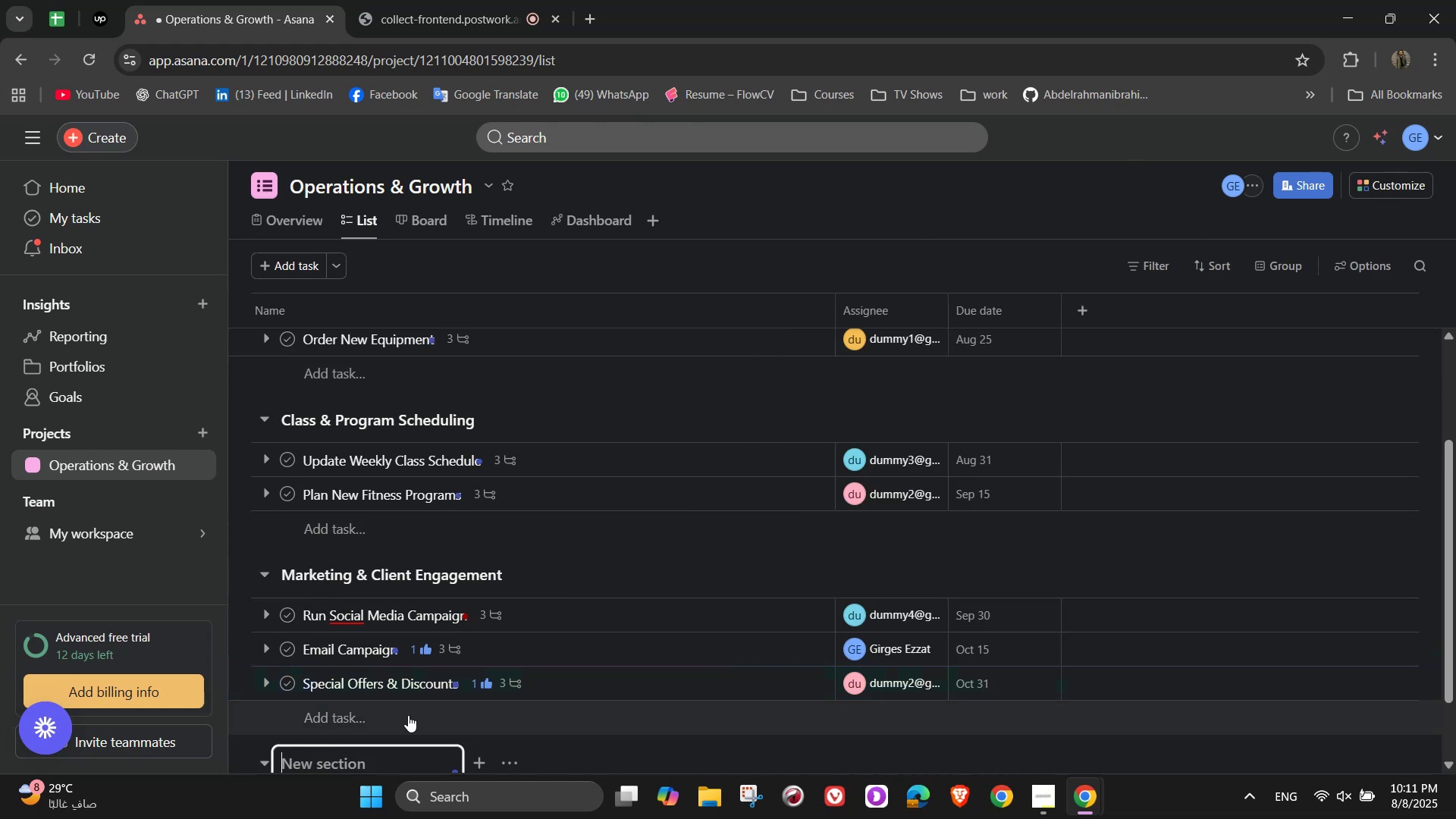 
scroll: coordinate [540, 601], scroll_direction: down, amount: 6.0
 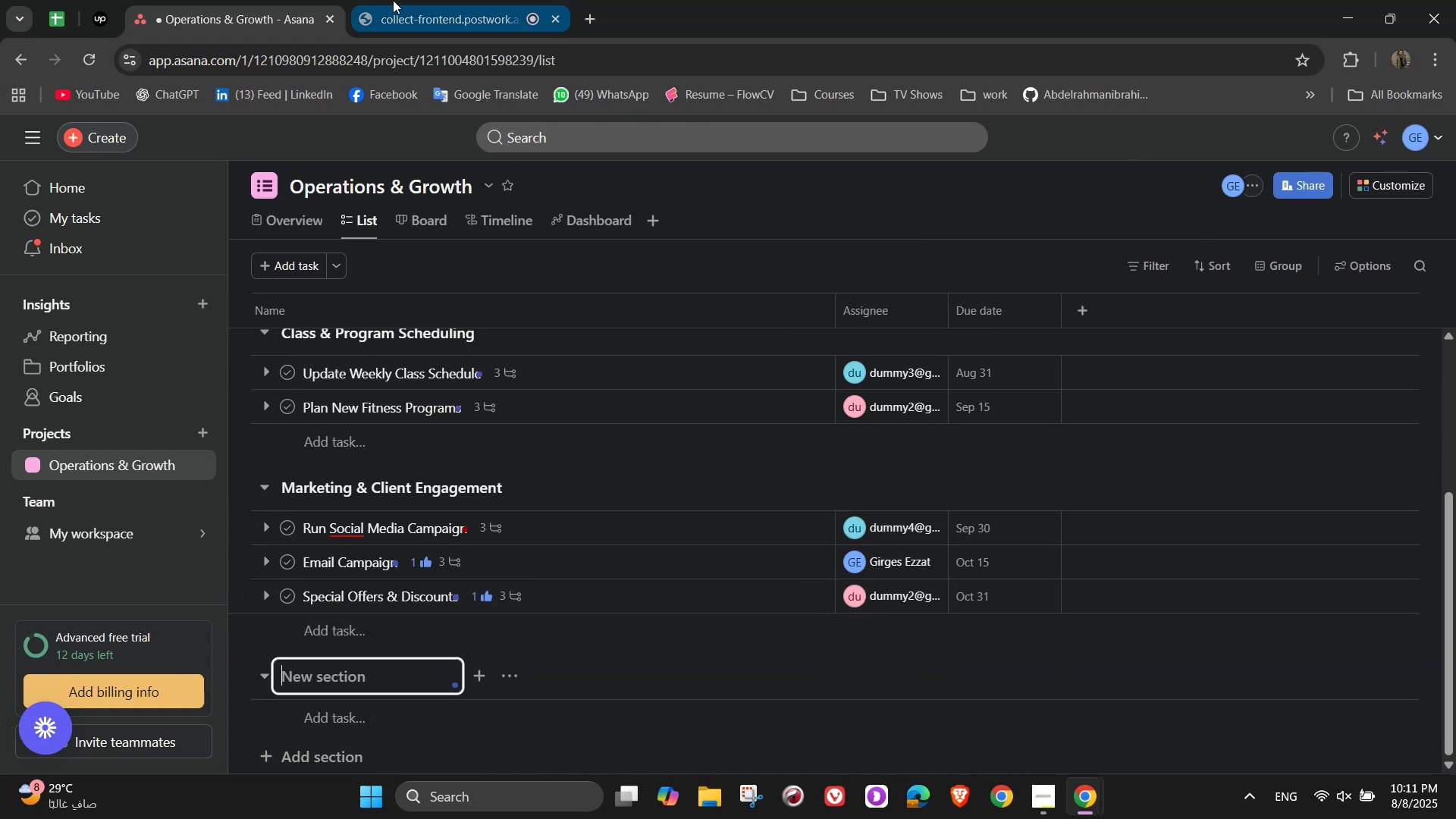 
left_click([391, 0])
 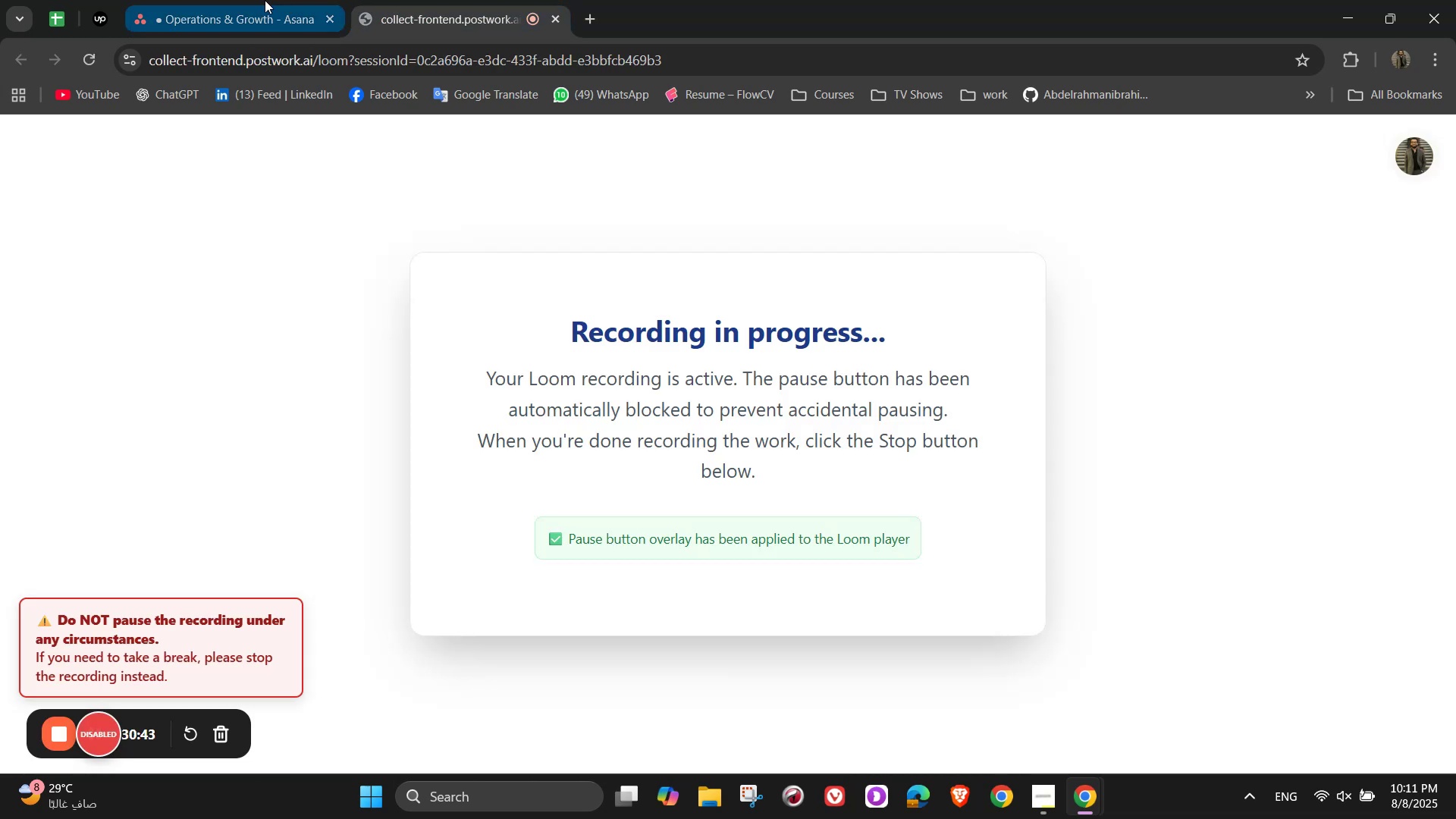 
left_click([262, 0])
 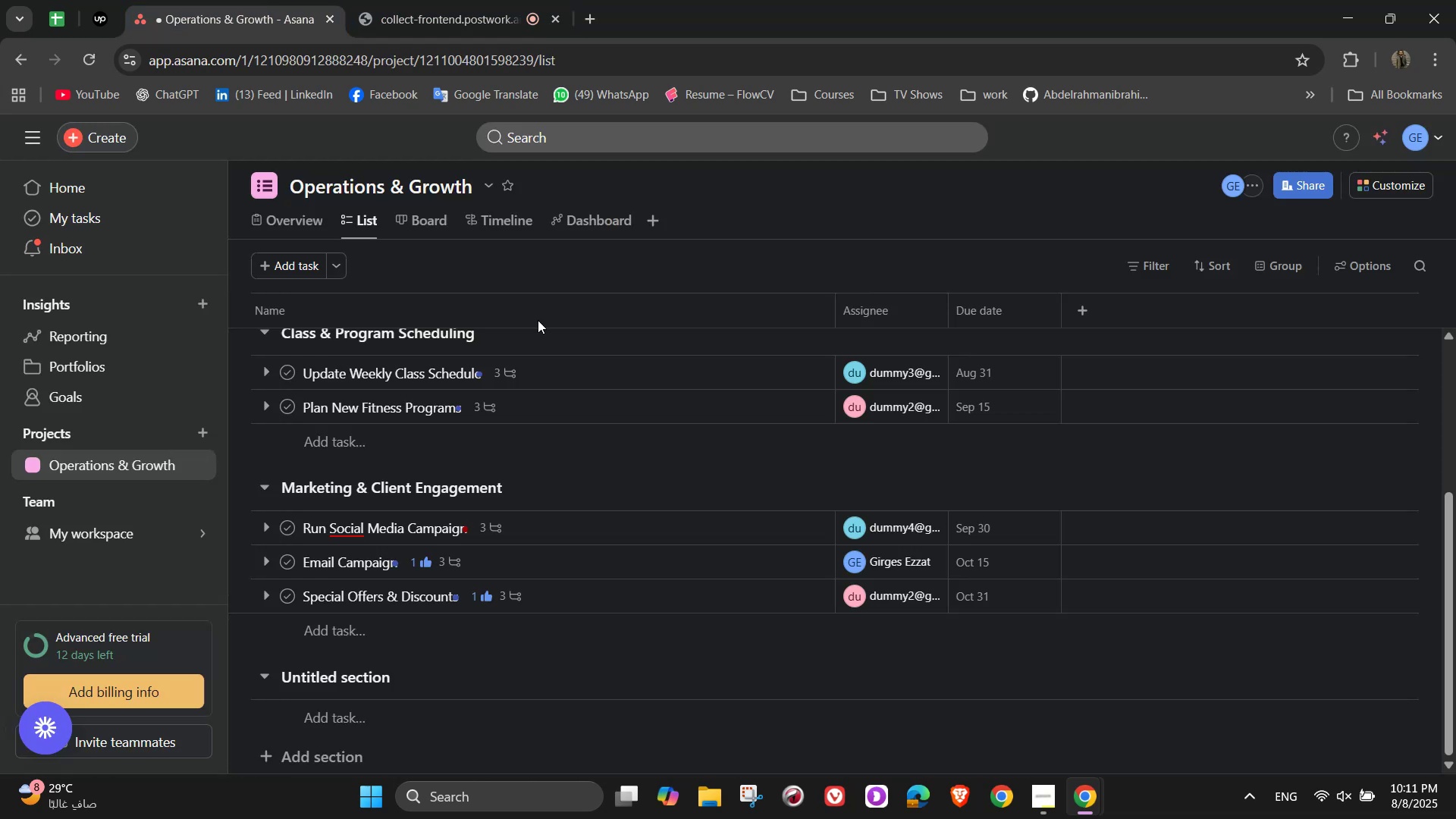 
scroll: coordinate [600, 502], scroll_direction: down, amount: 3.0
 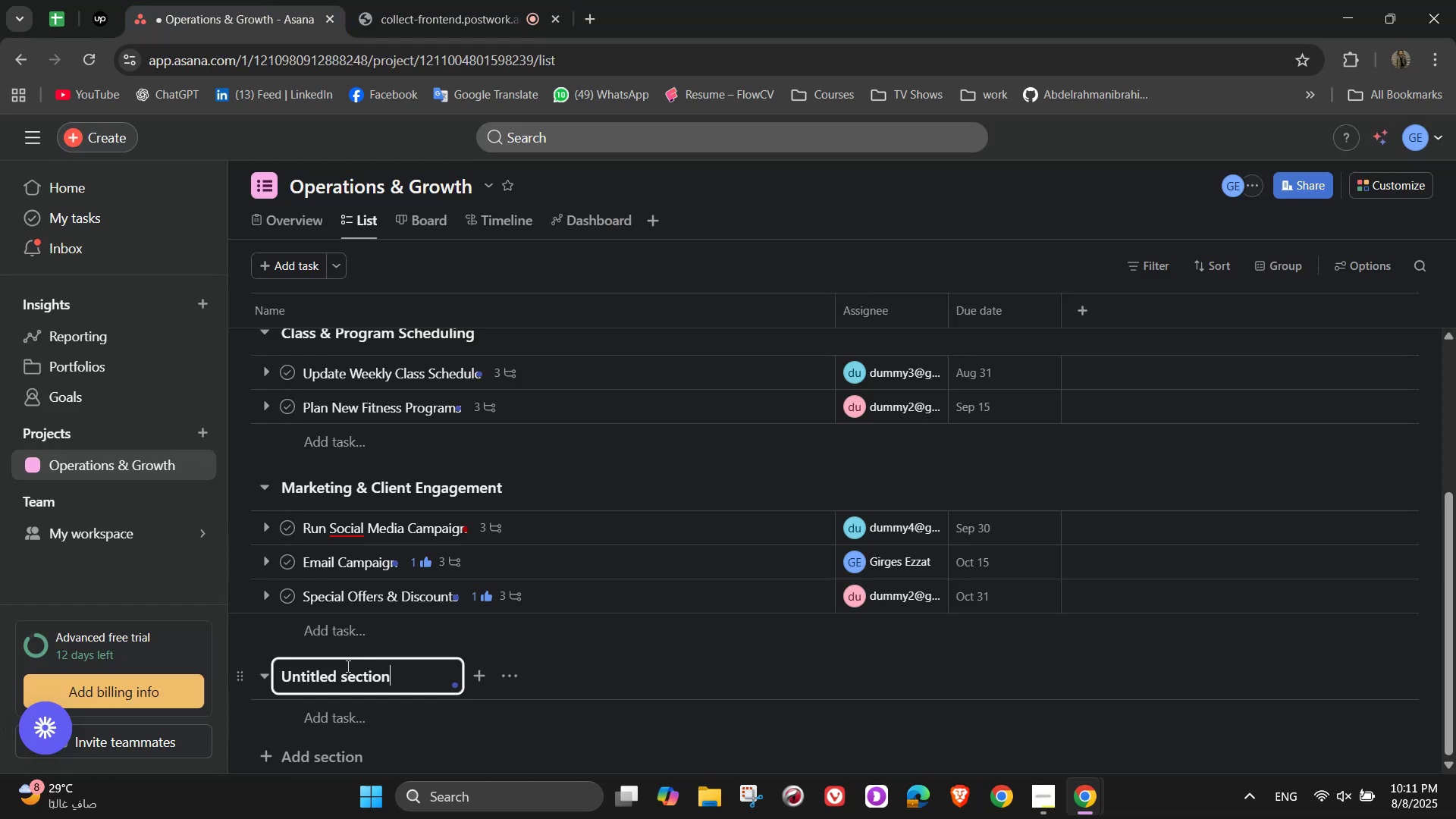 
double_click([353, 667])
 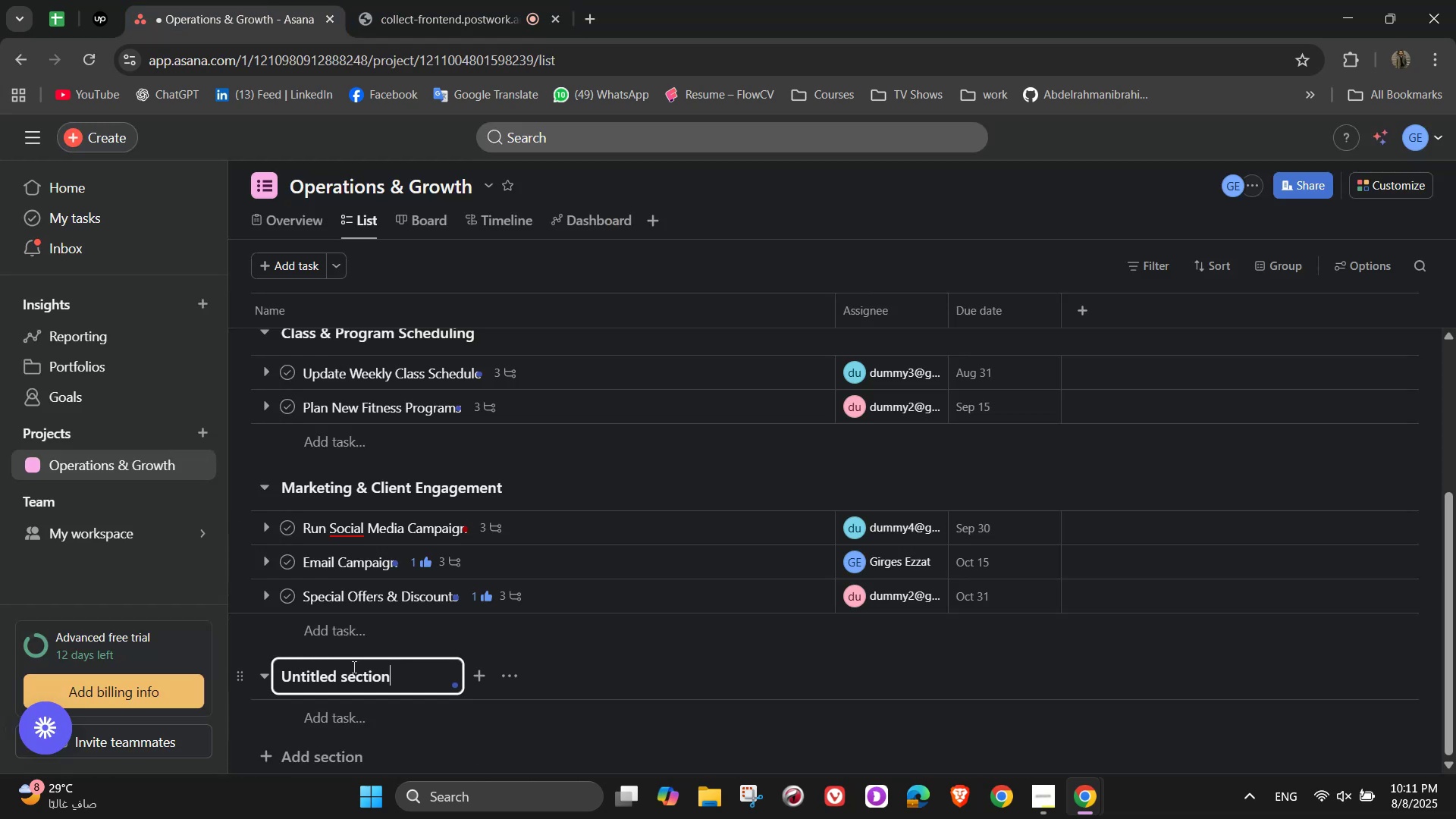 
triple_click([353, 667])
 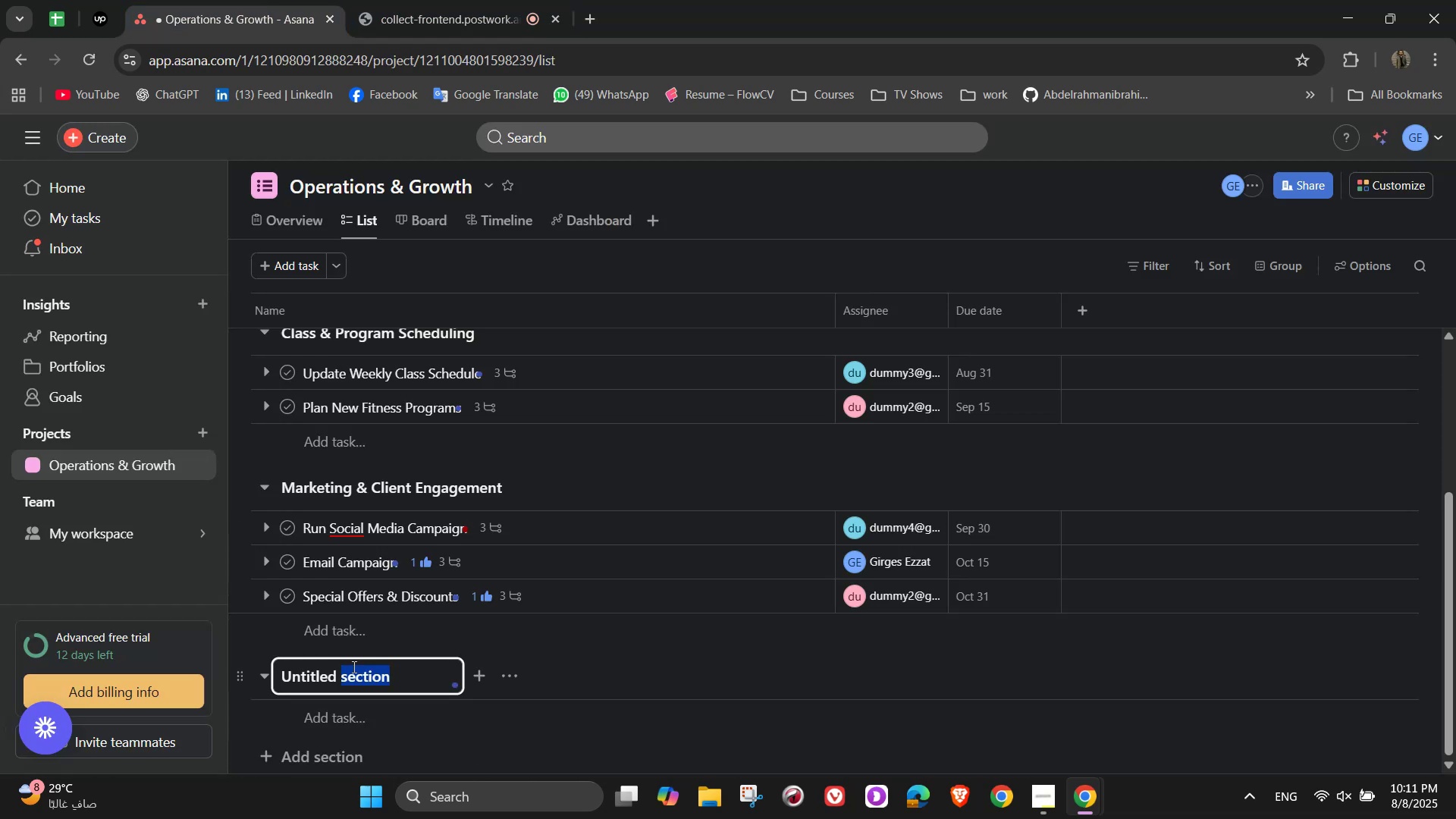 
triple_click([354, 668])
 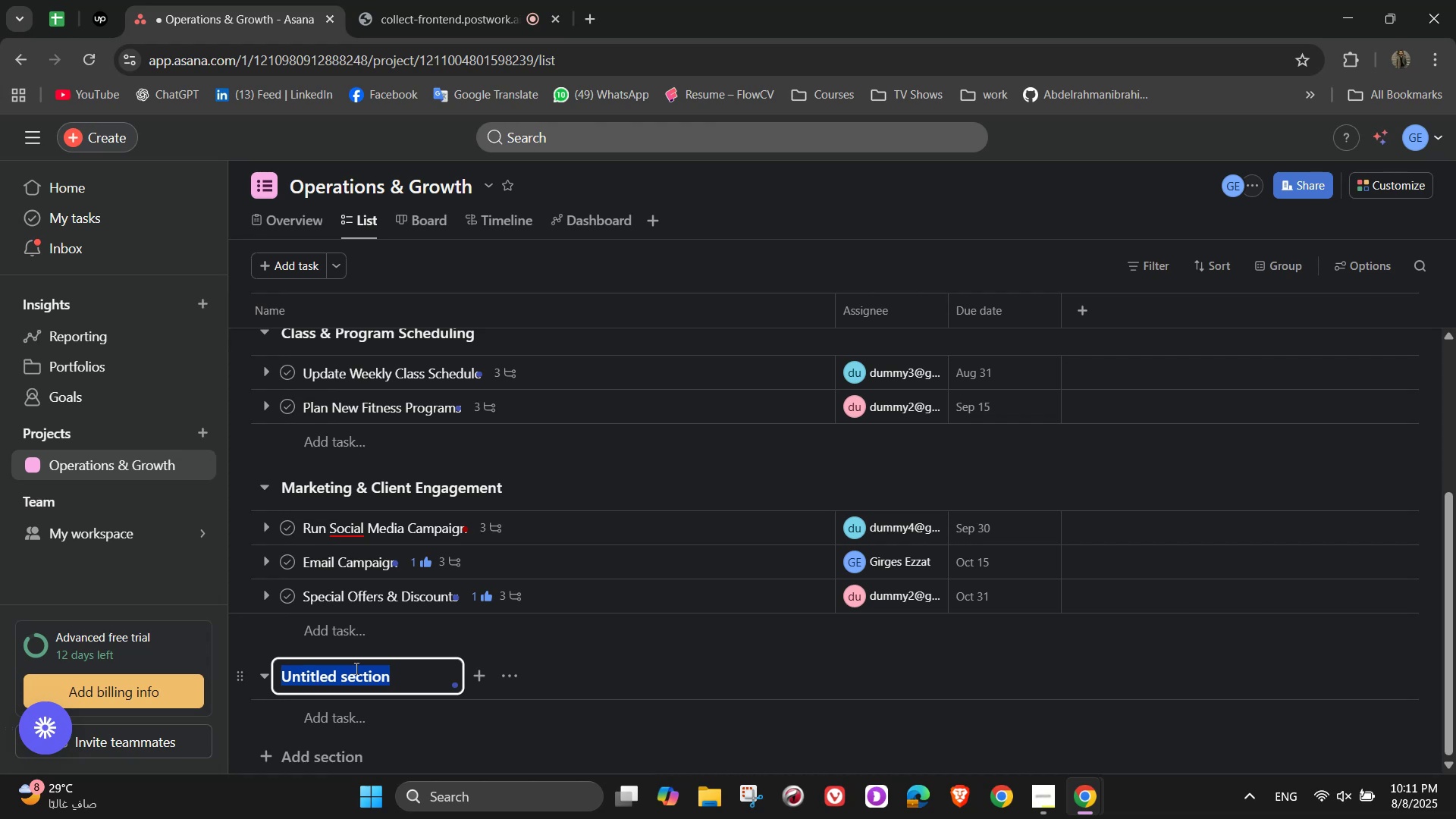 
wait(9.45)
 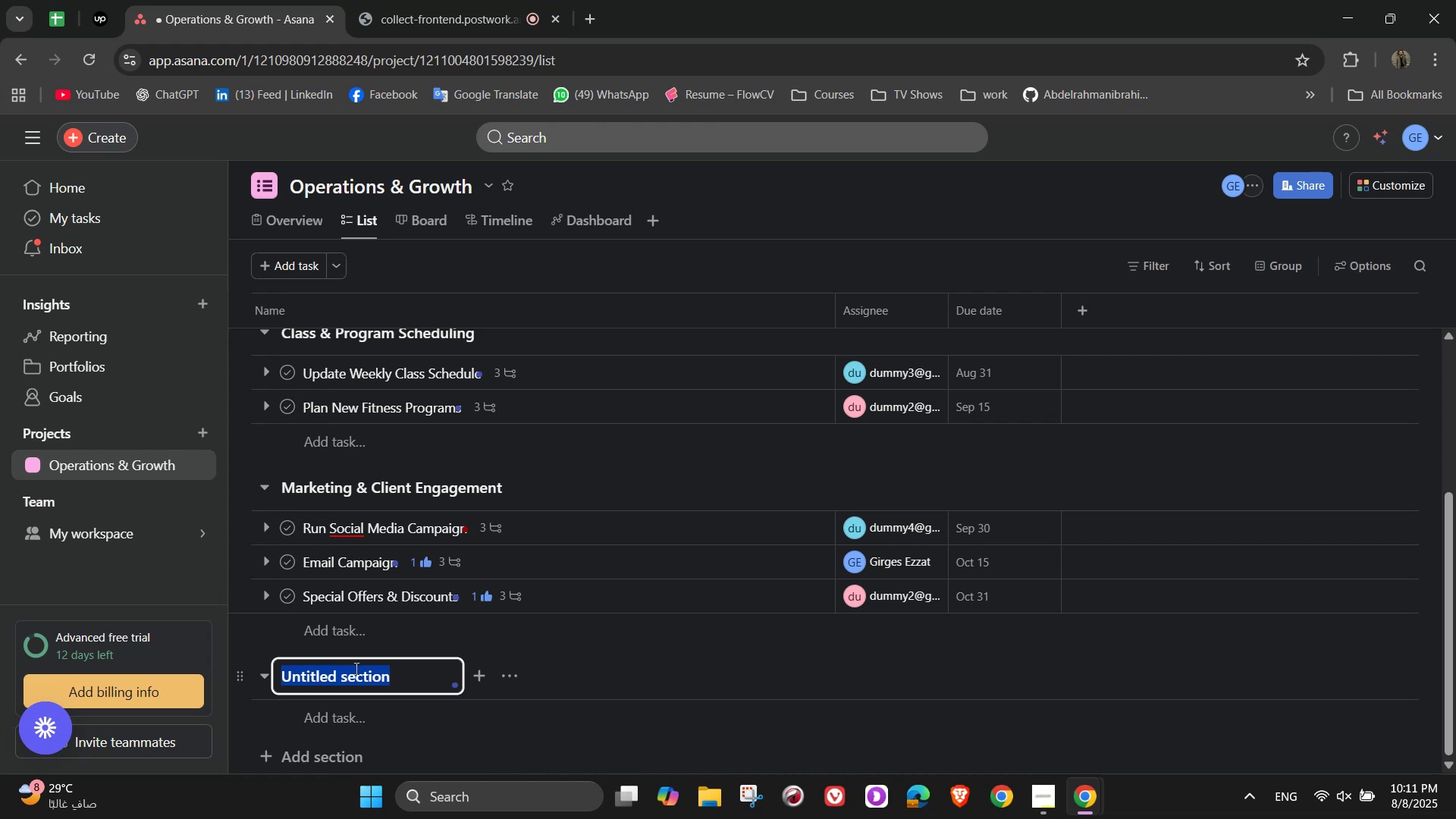 
type(Sat)
key(Backspace)
key(Backspace)
type(taff Management)
 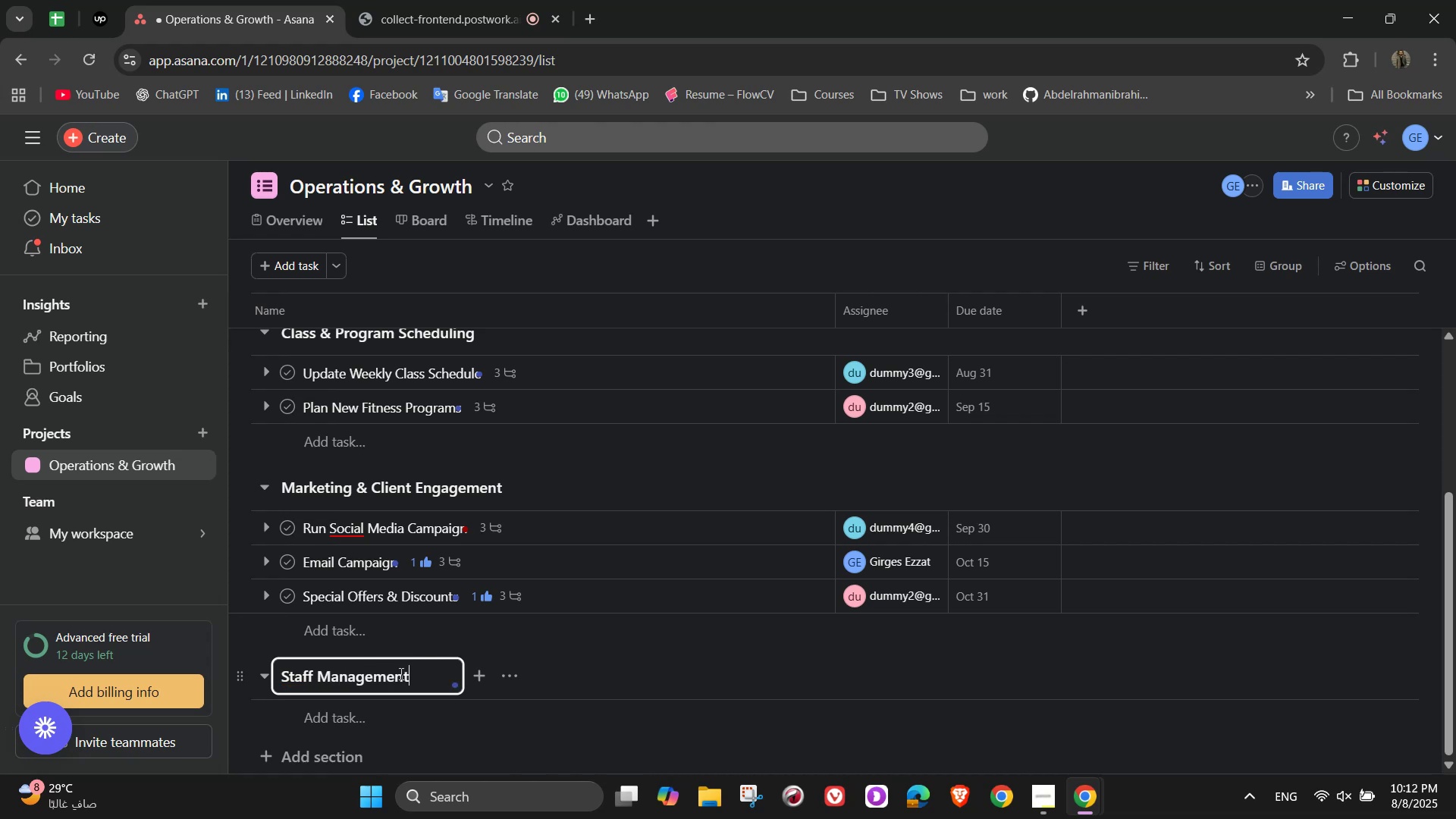 
left_click([294, 708])
 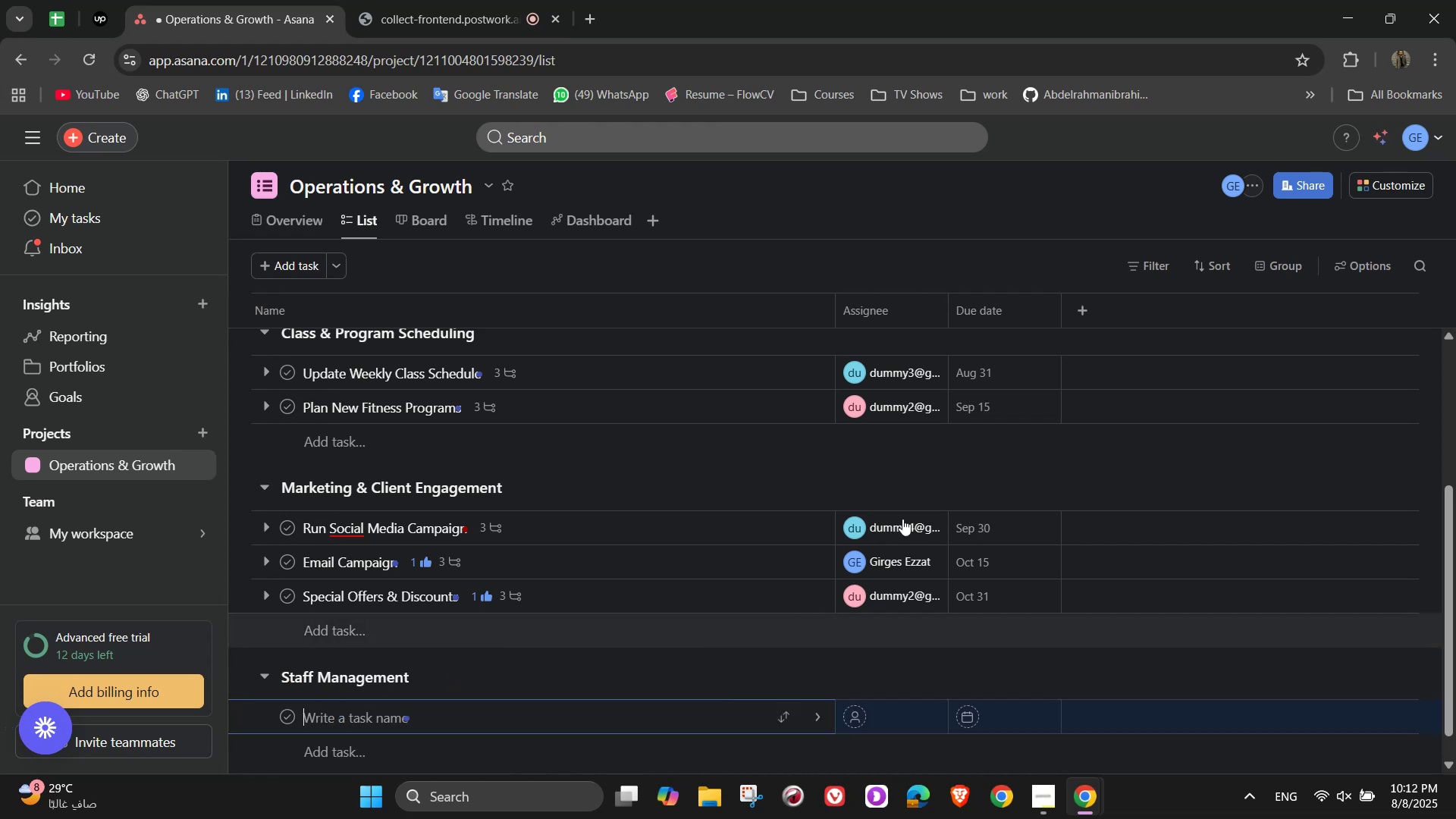 
type(Create staff Roster)
 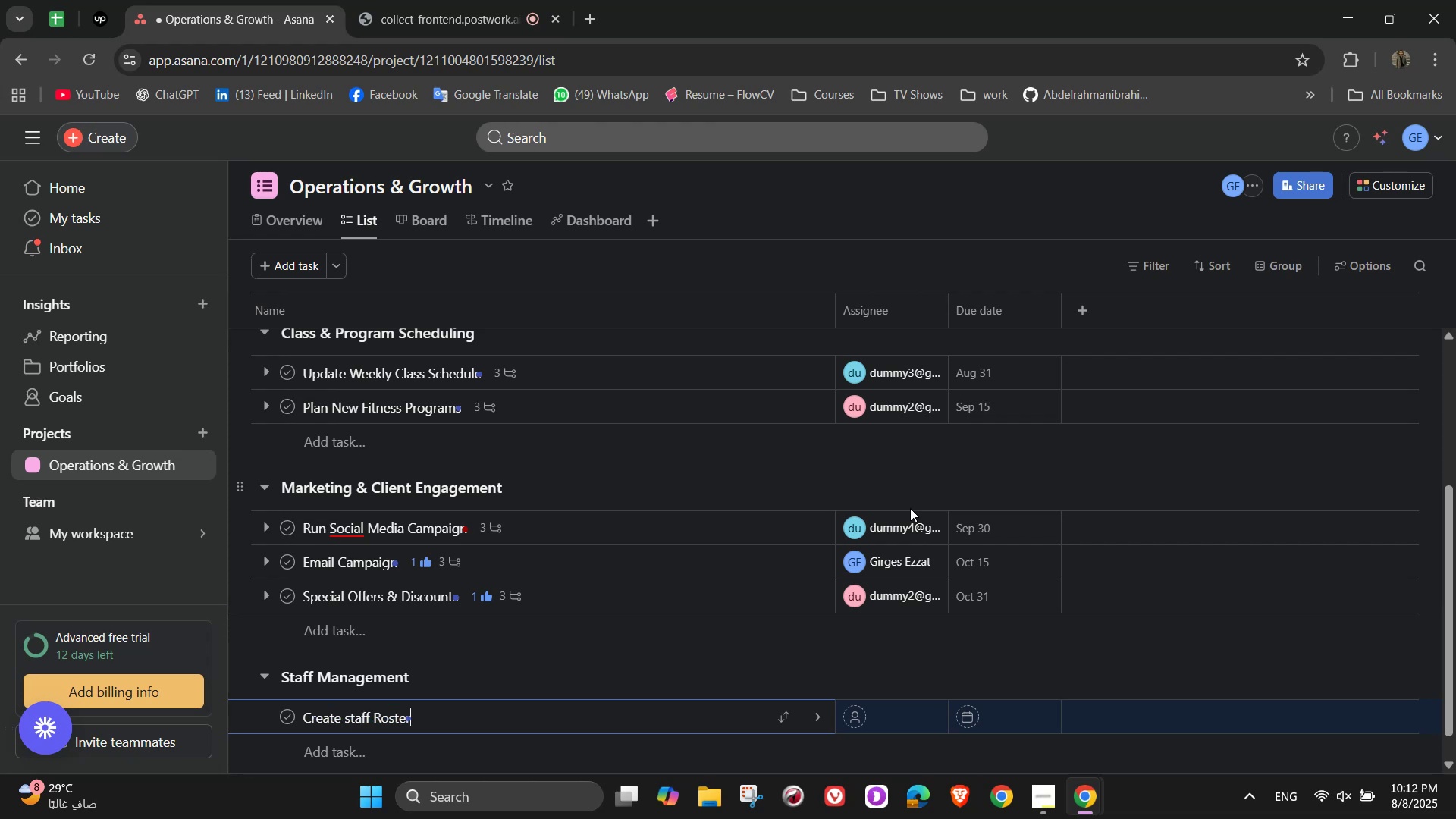 
left_click([347, 717])
 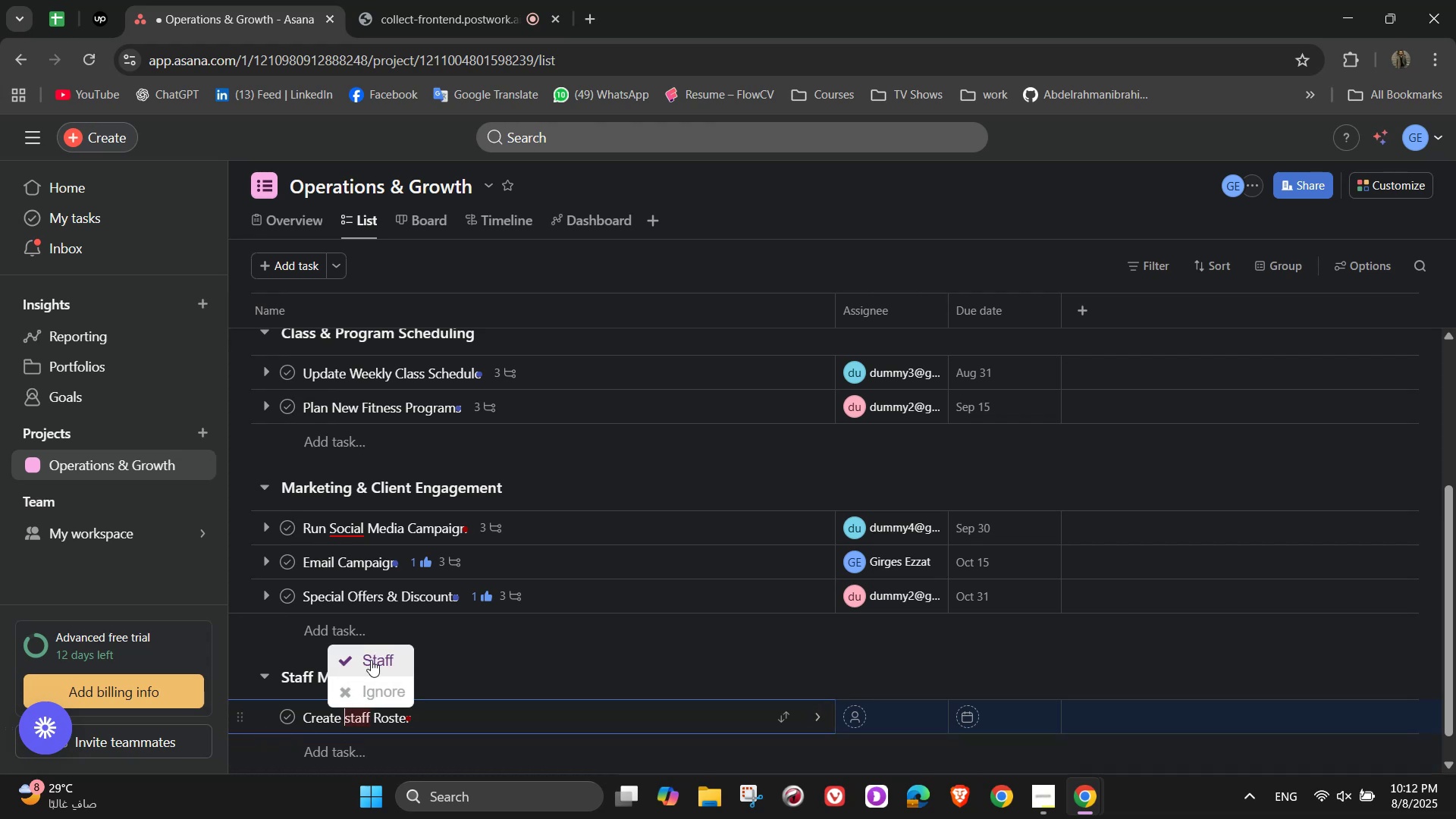 
left_click([371, 642])
 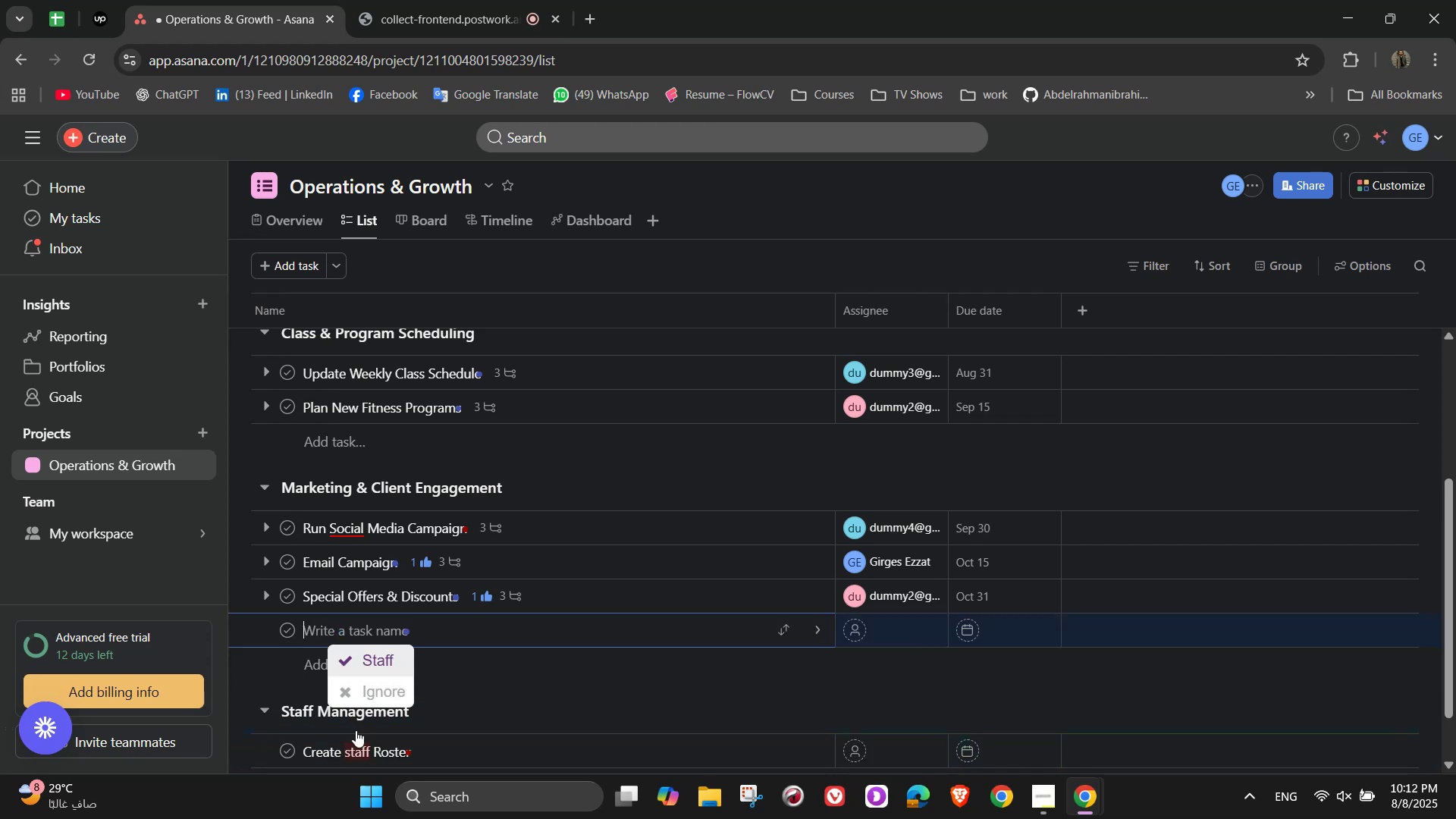 
left_click([362, 739])
 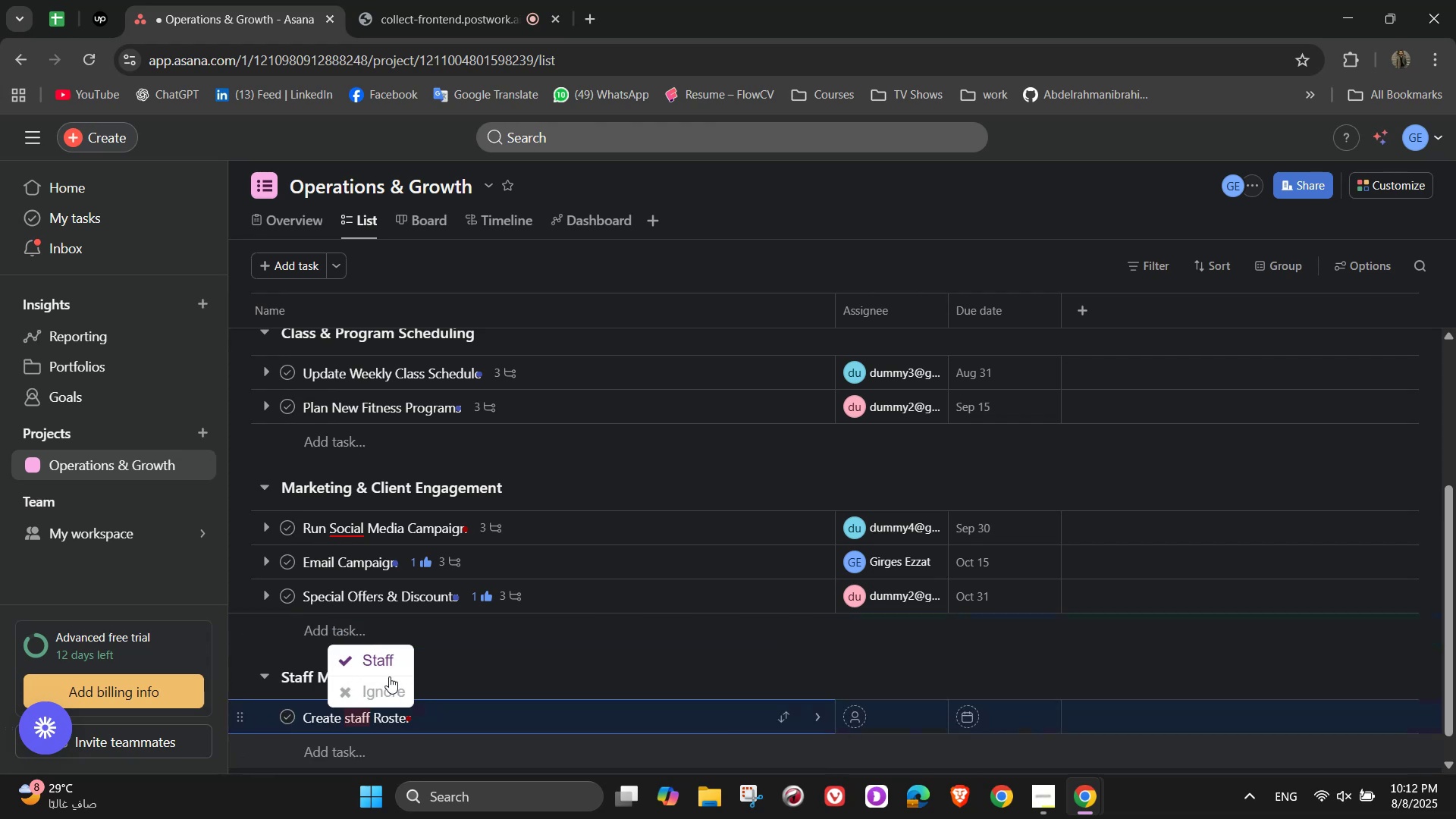 
left_click([383, 654])
 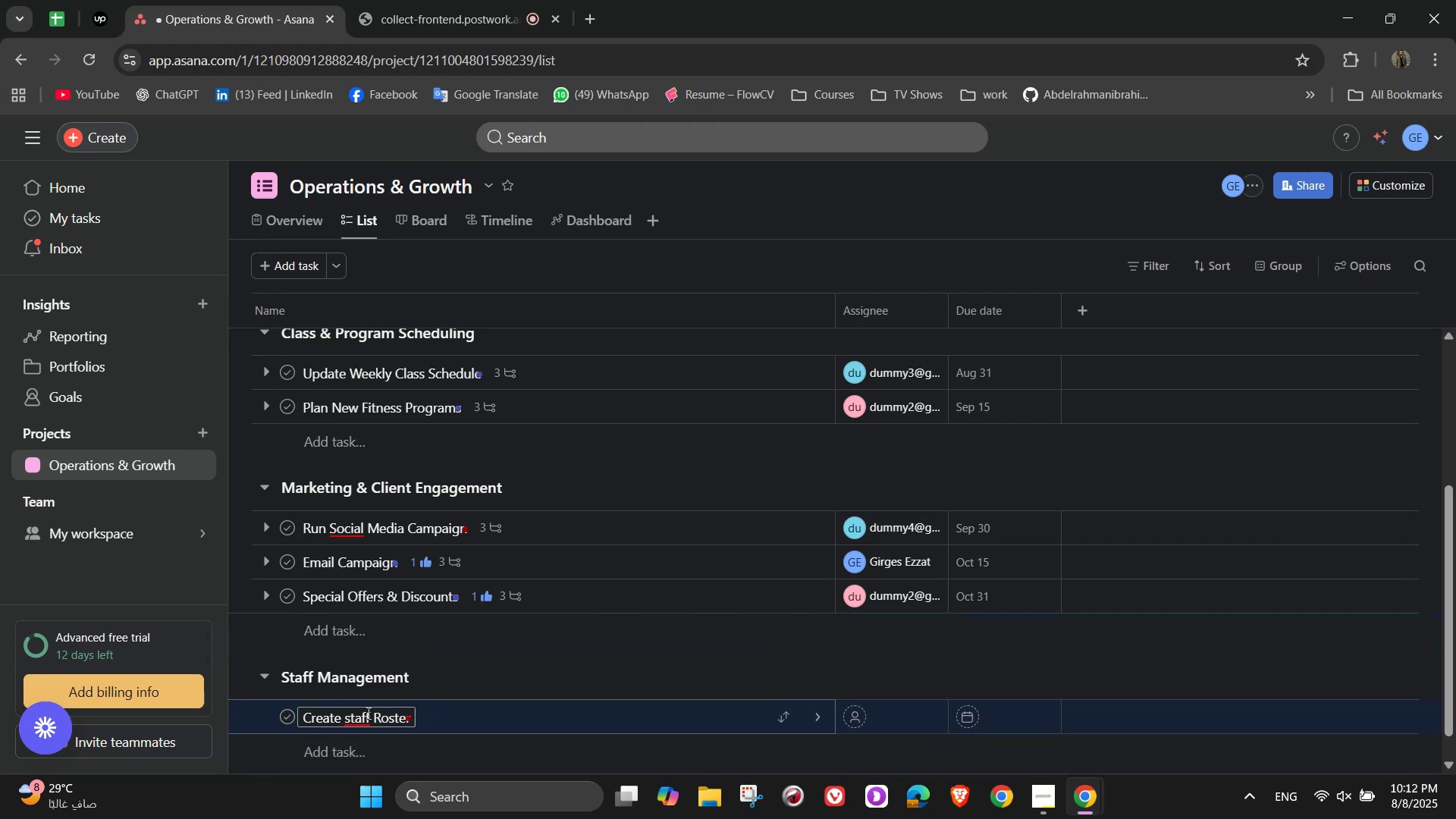 
left_click([367, 723])
 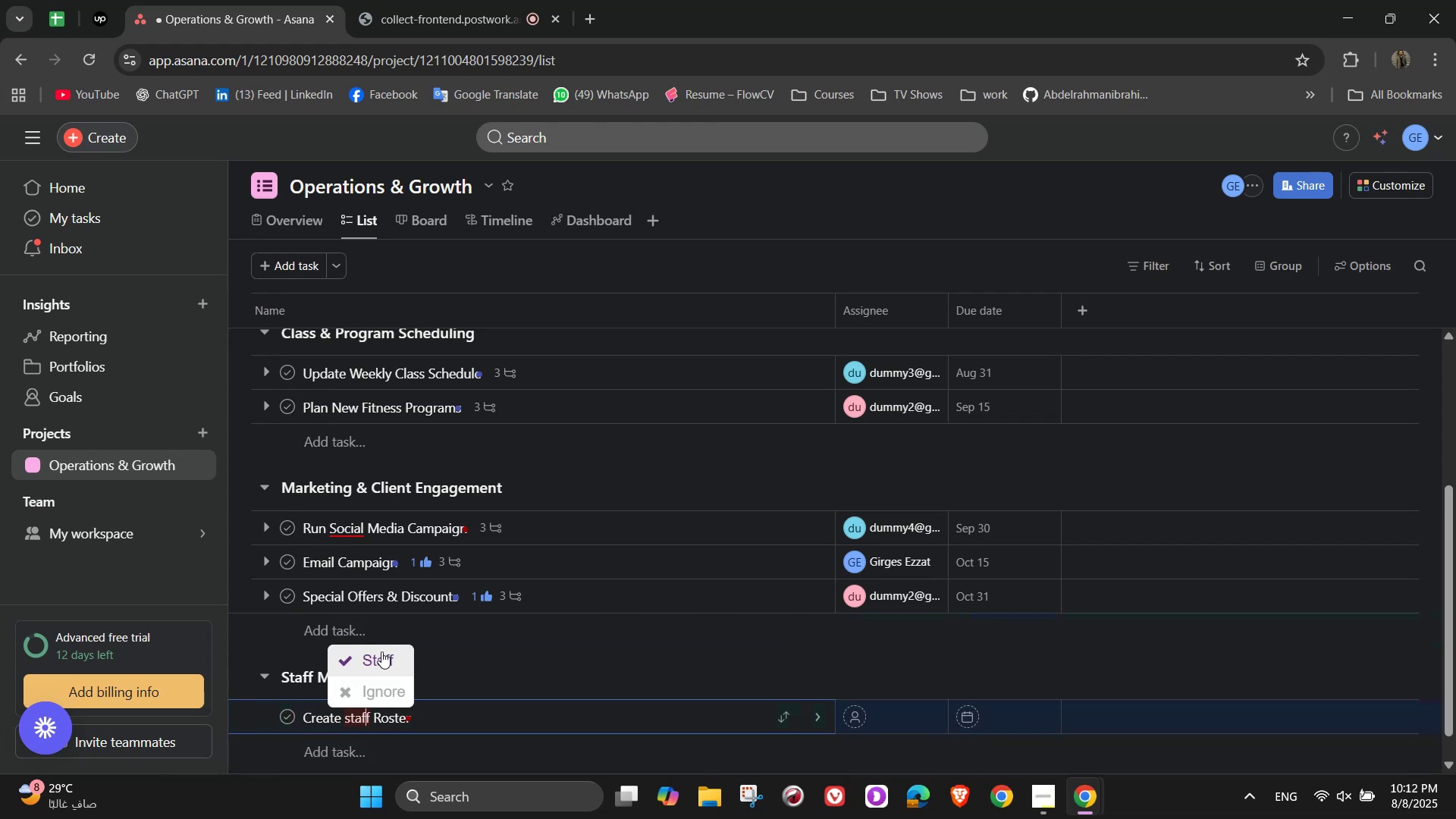 
left_click([381, 651])
 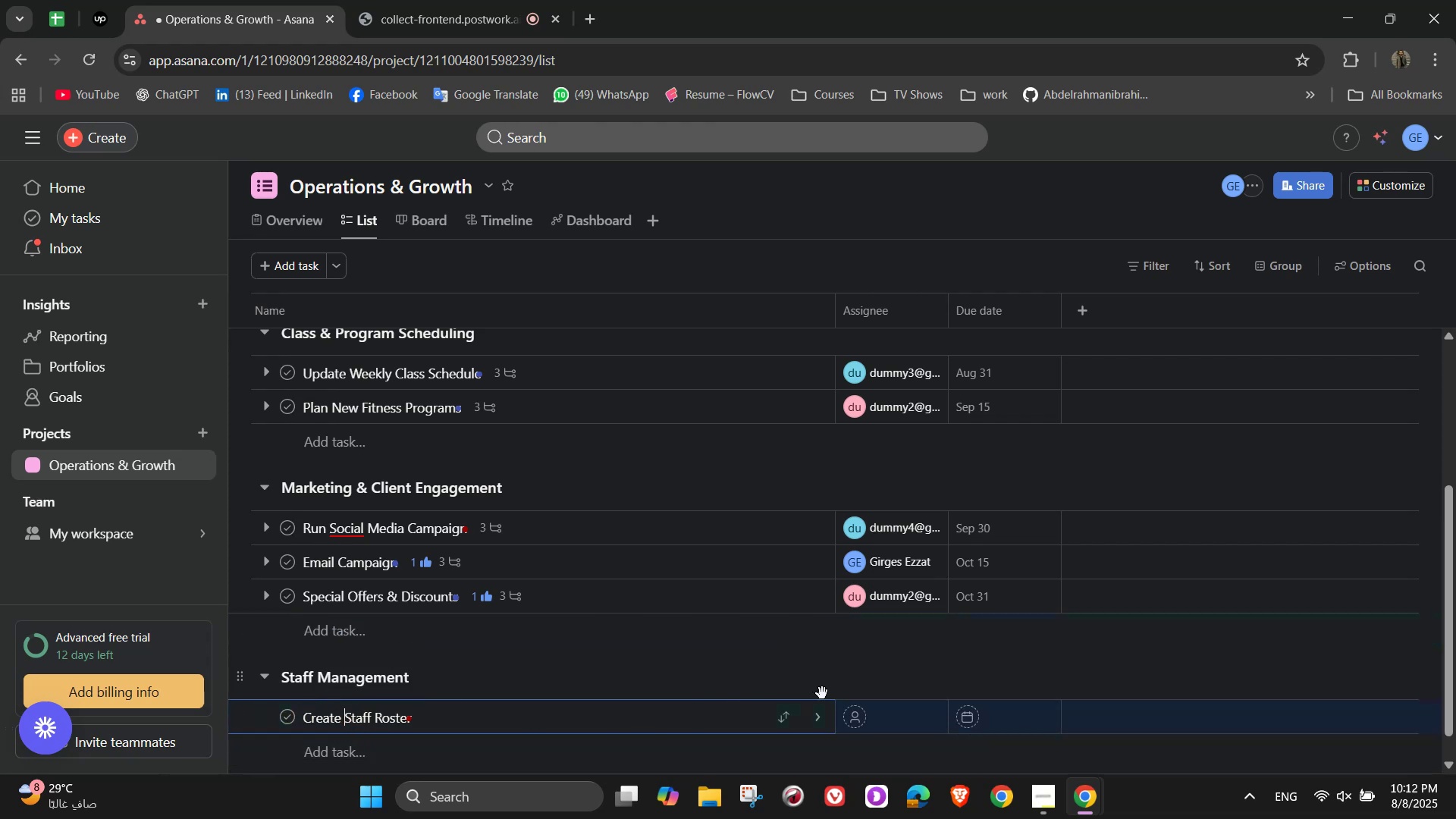 
left_click([822, 718])
 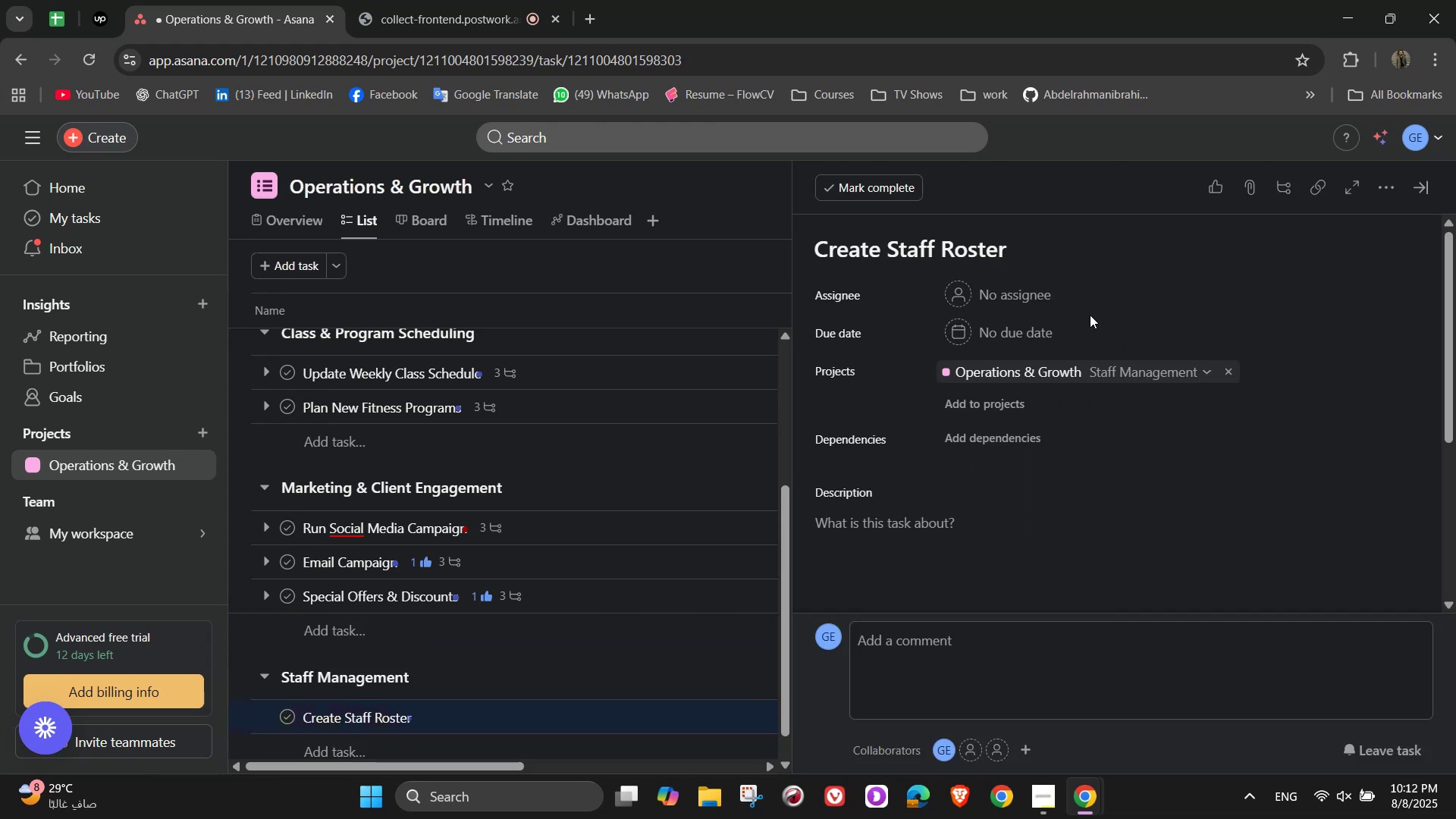 
mouse_move([1022, 294])
 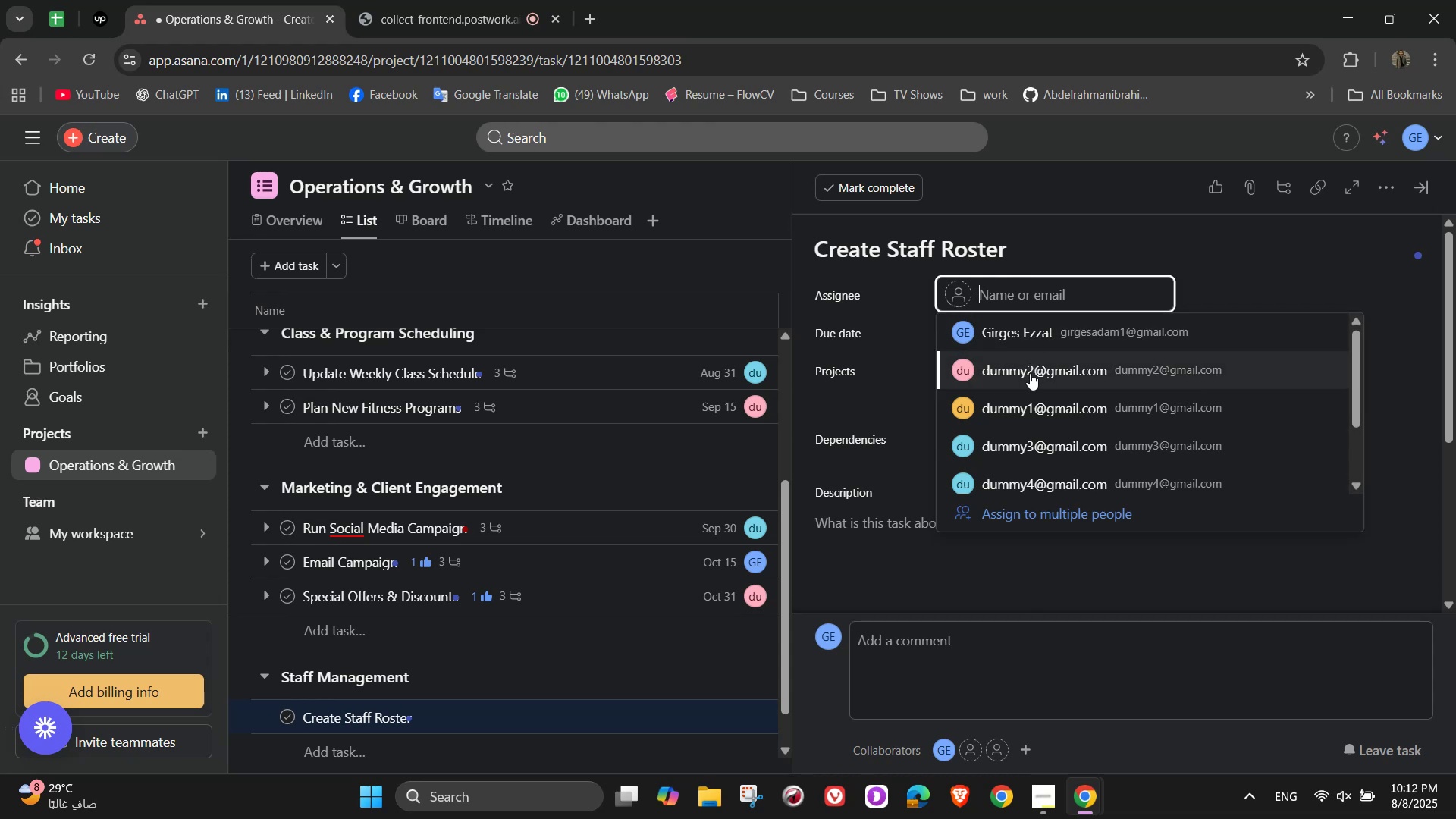 
left_click([1030, 406])
 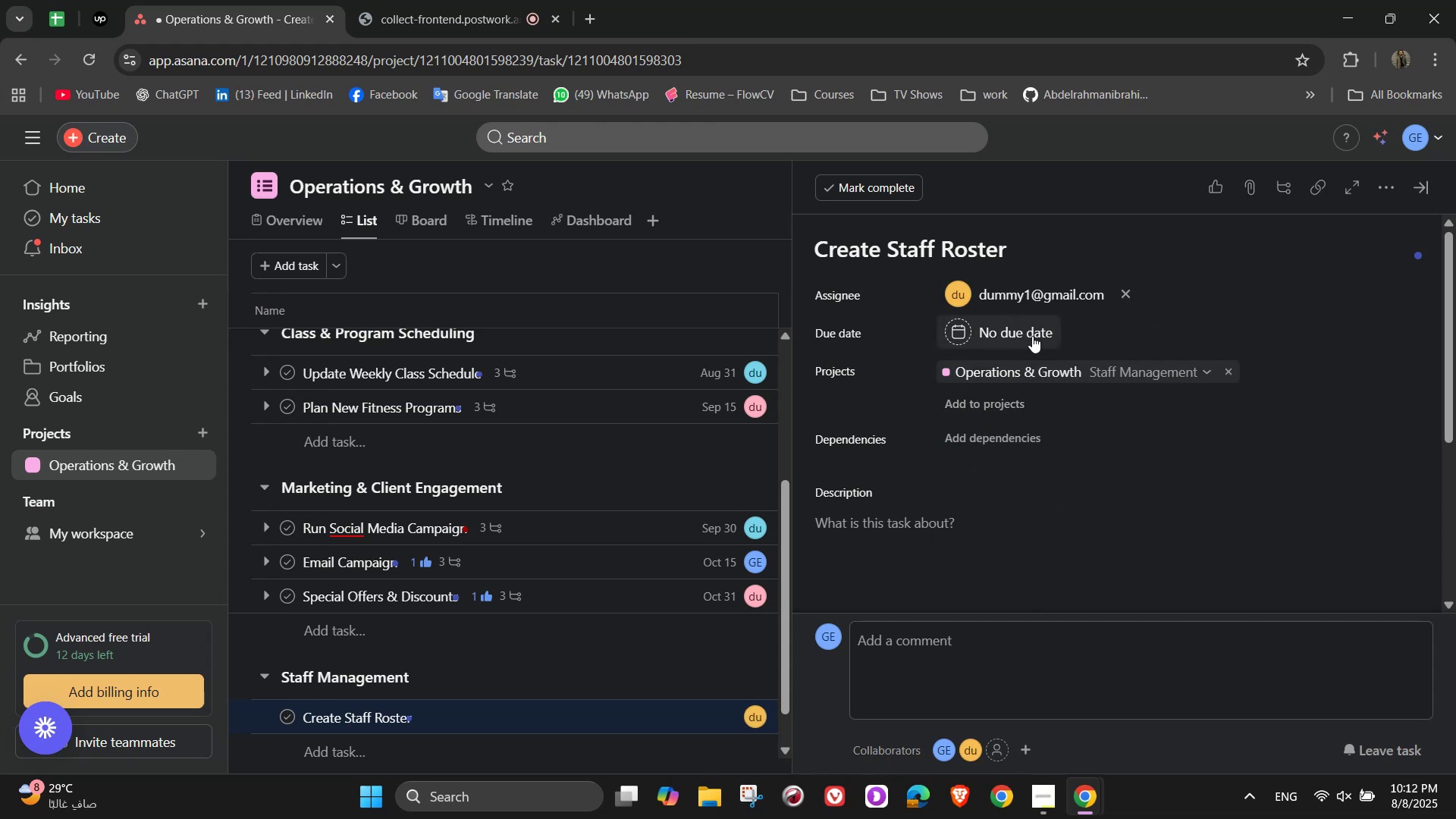 
left_click([1032, 336])
 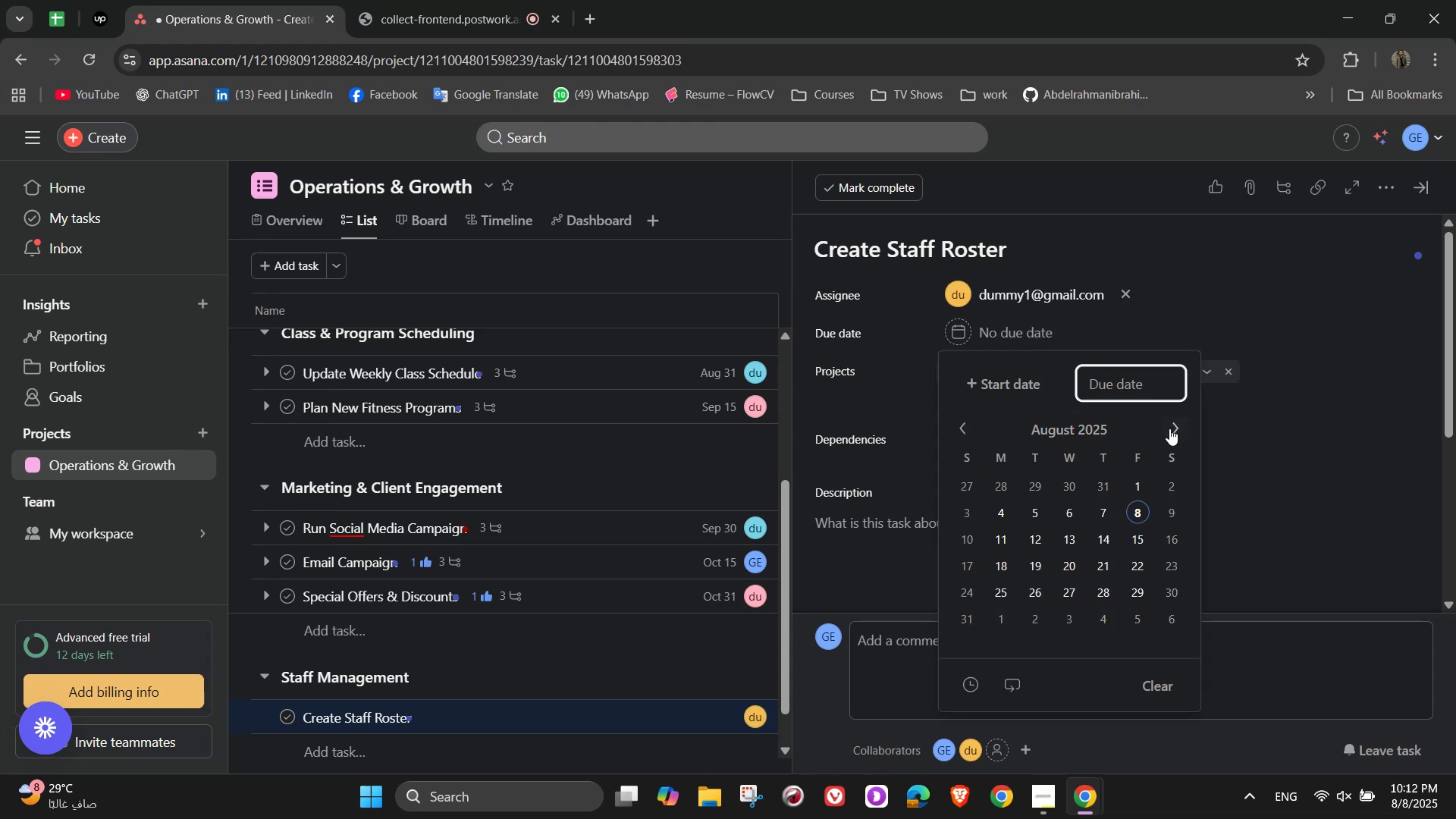 
double_click([1173, 425])
 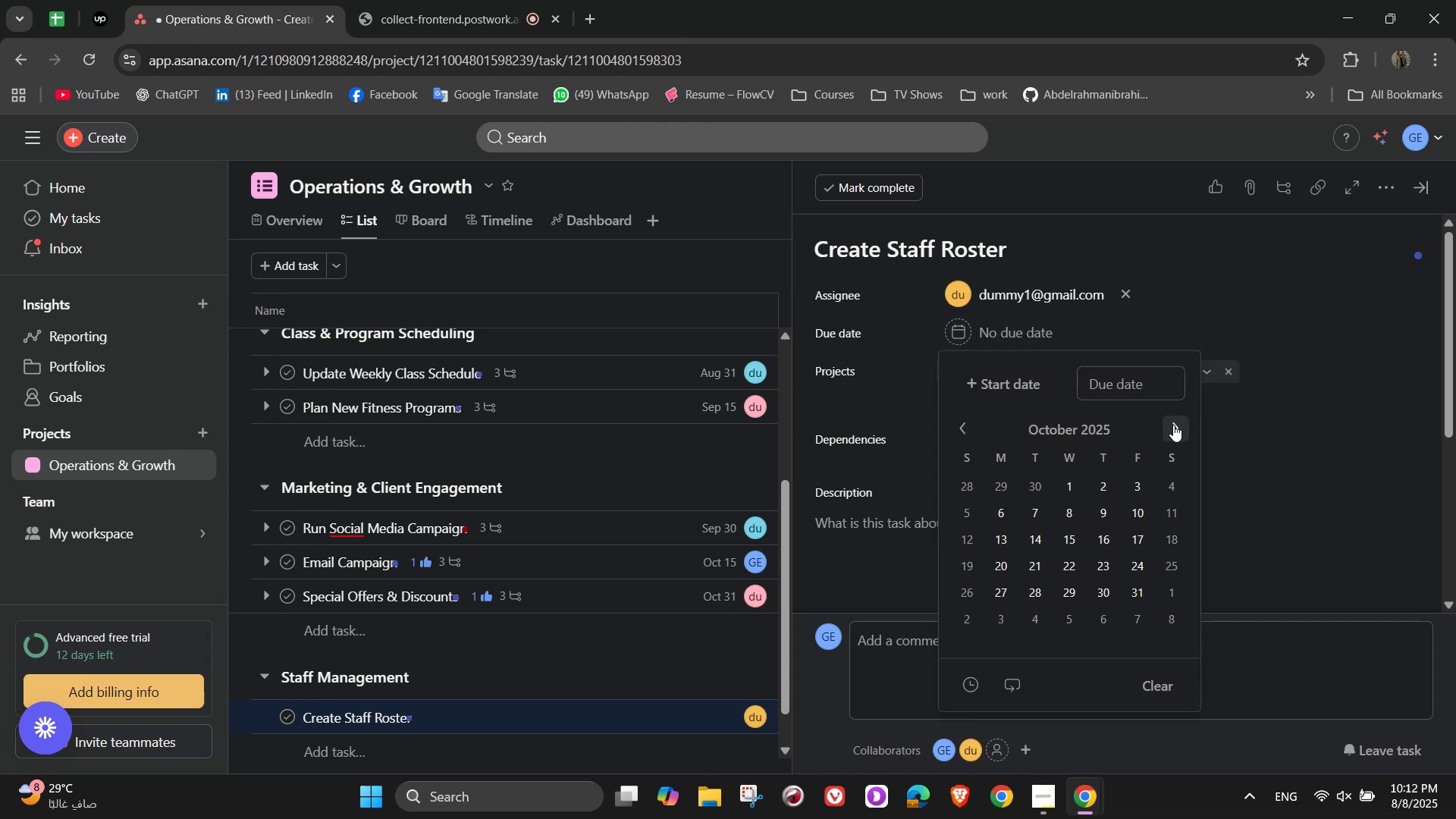 
triple_click([1173, 425])
 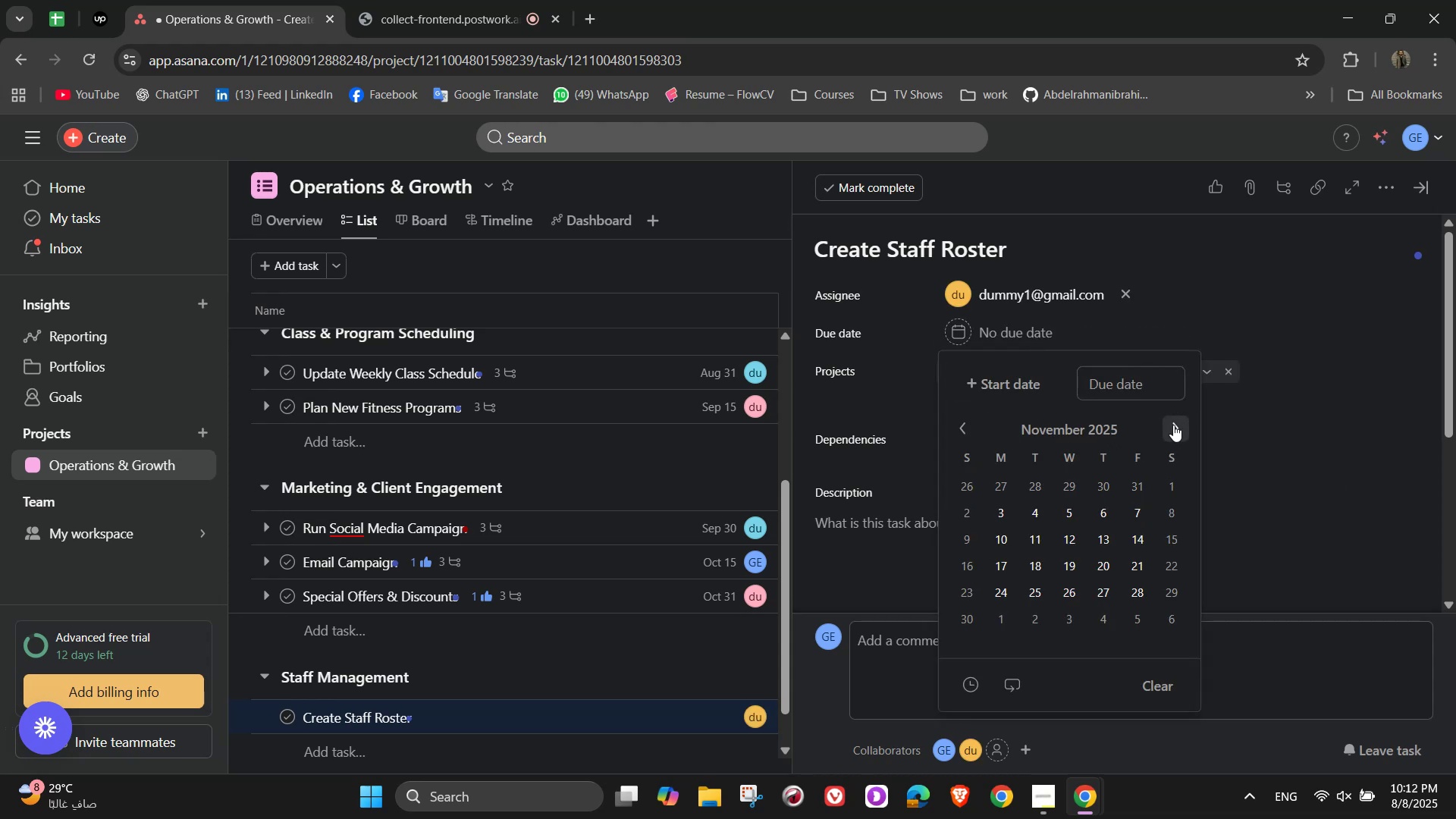 
triple_click([1173, 425])
 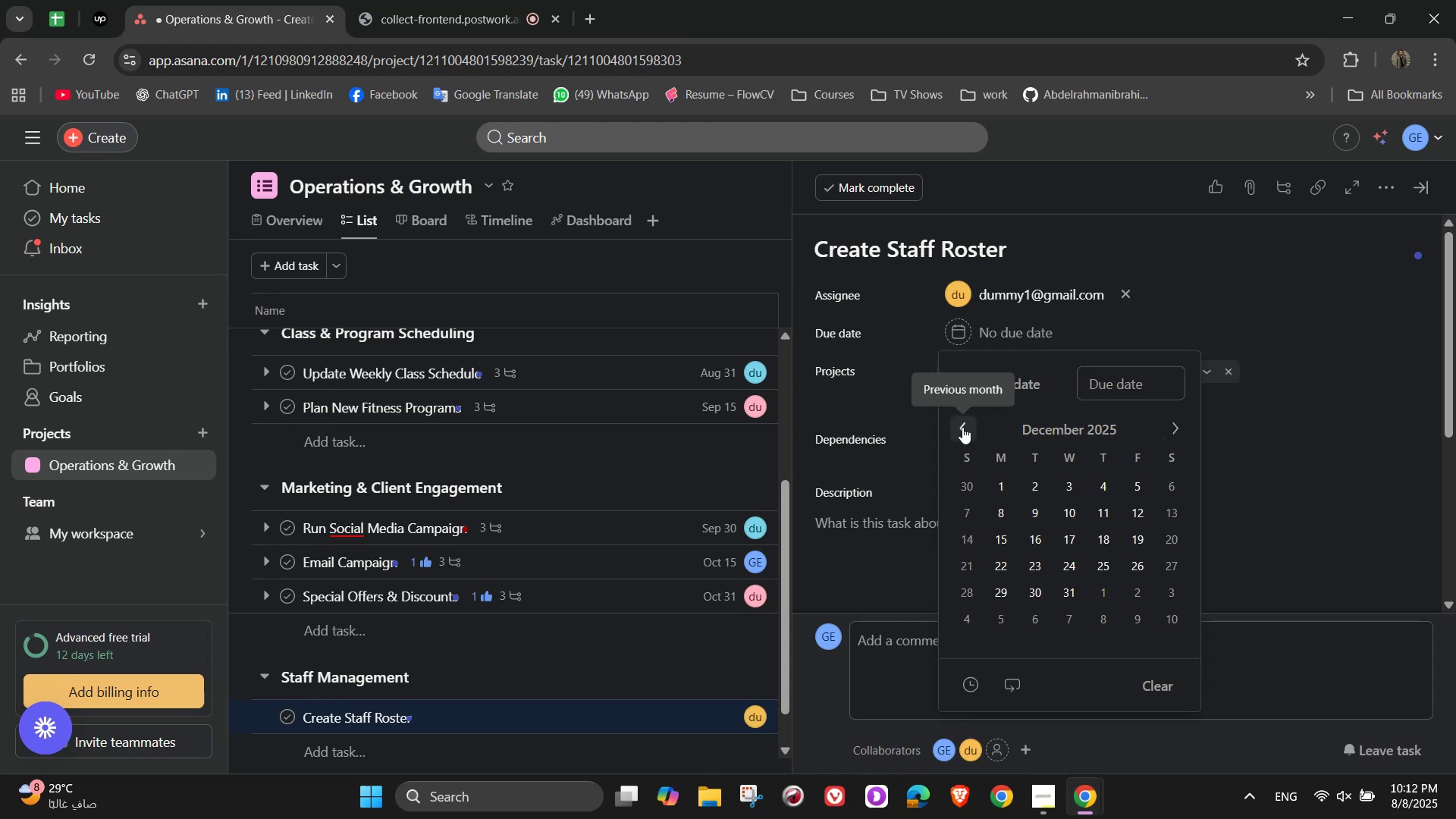 
double_click([1087, 550])
 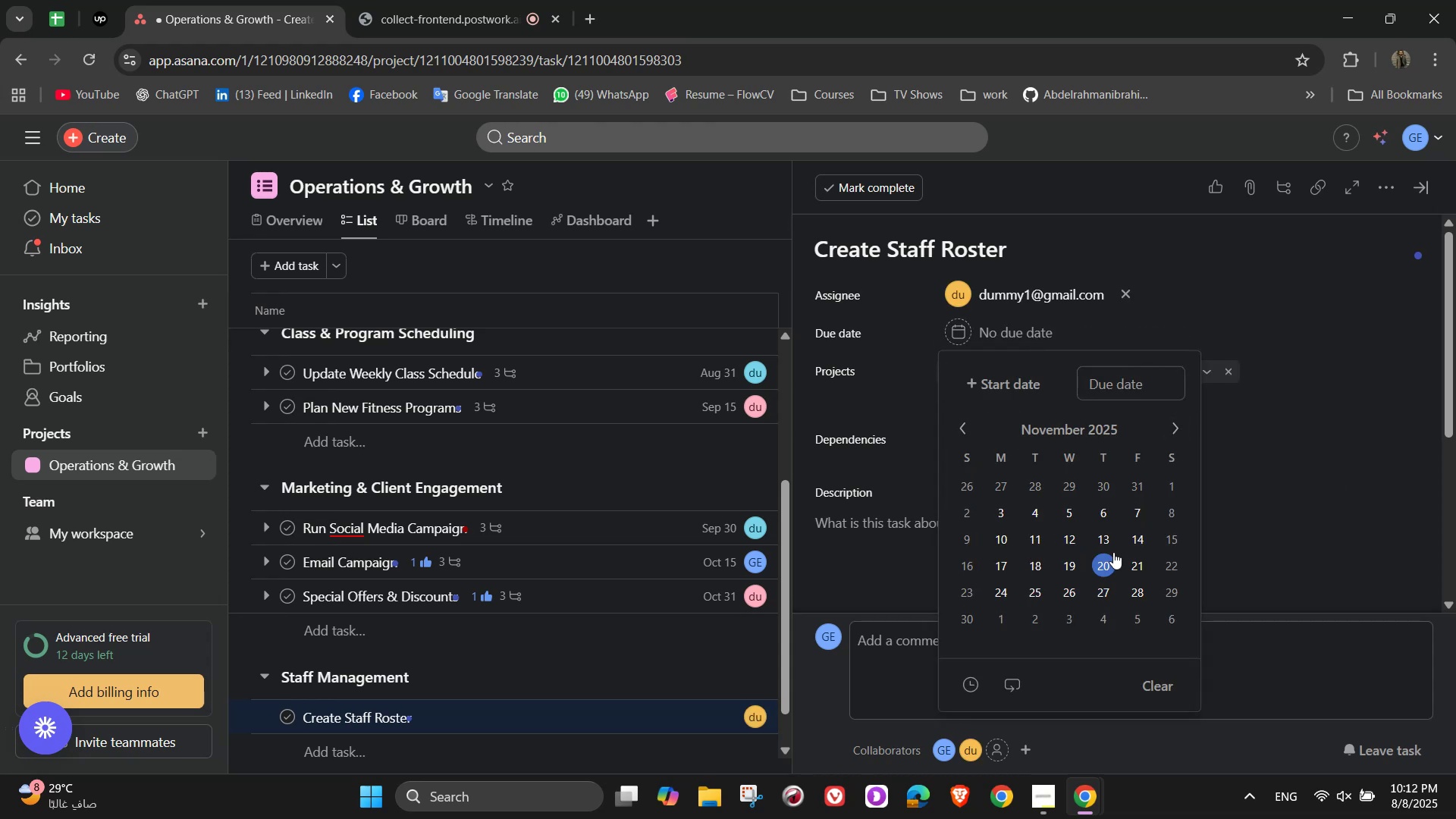 
left_click([1113, 547])
 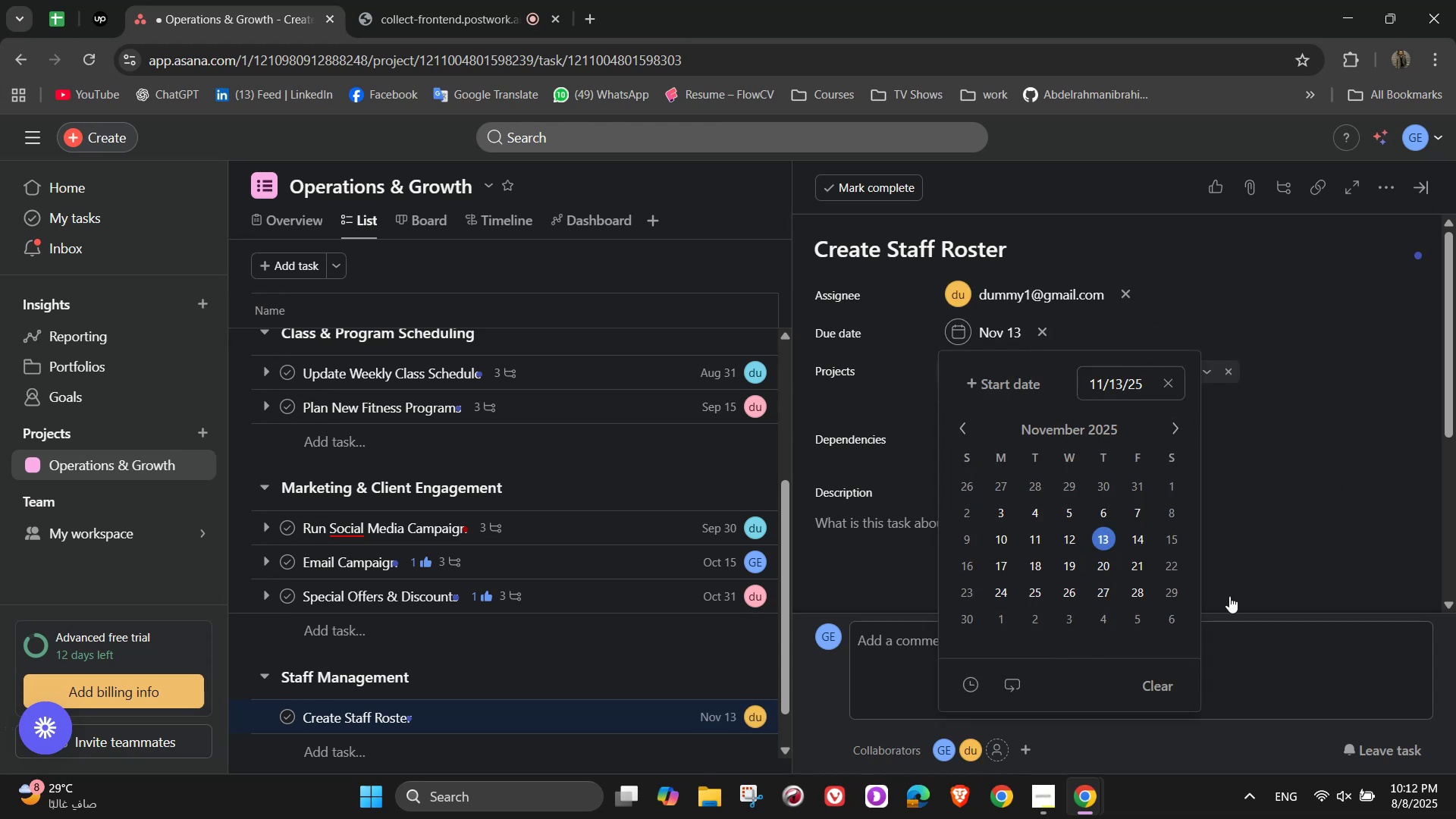 
left_click([1298, 504])
 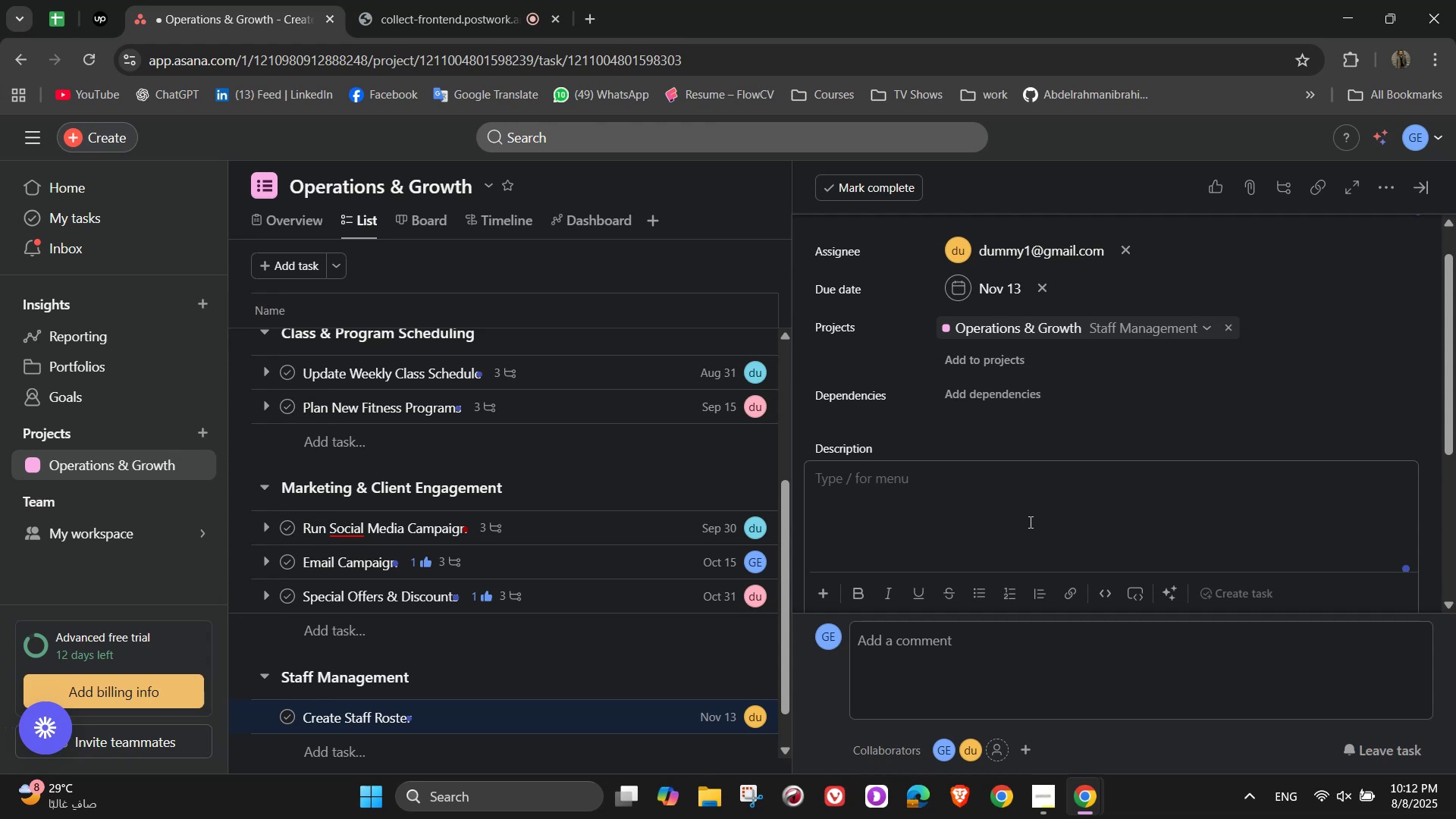 
type(Organize trainer schen)
key(Backspace)
key(Backspace)
type(u)
key(Backspace)
type(edules and shift assignments)
 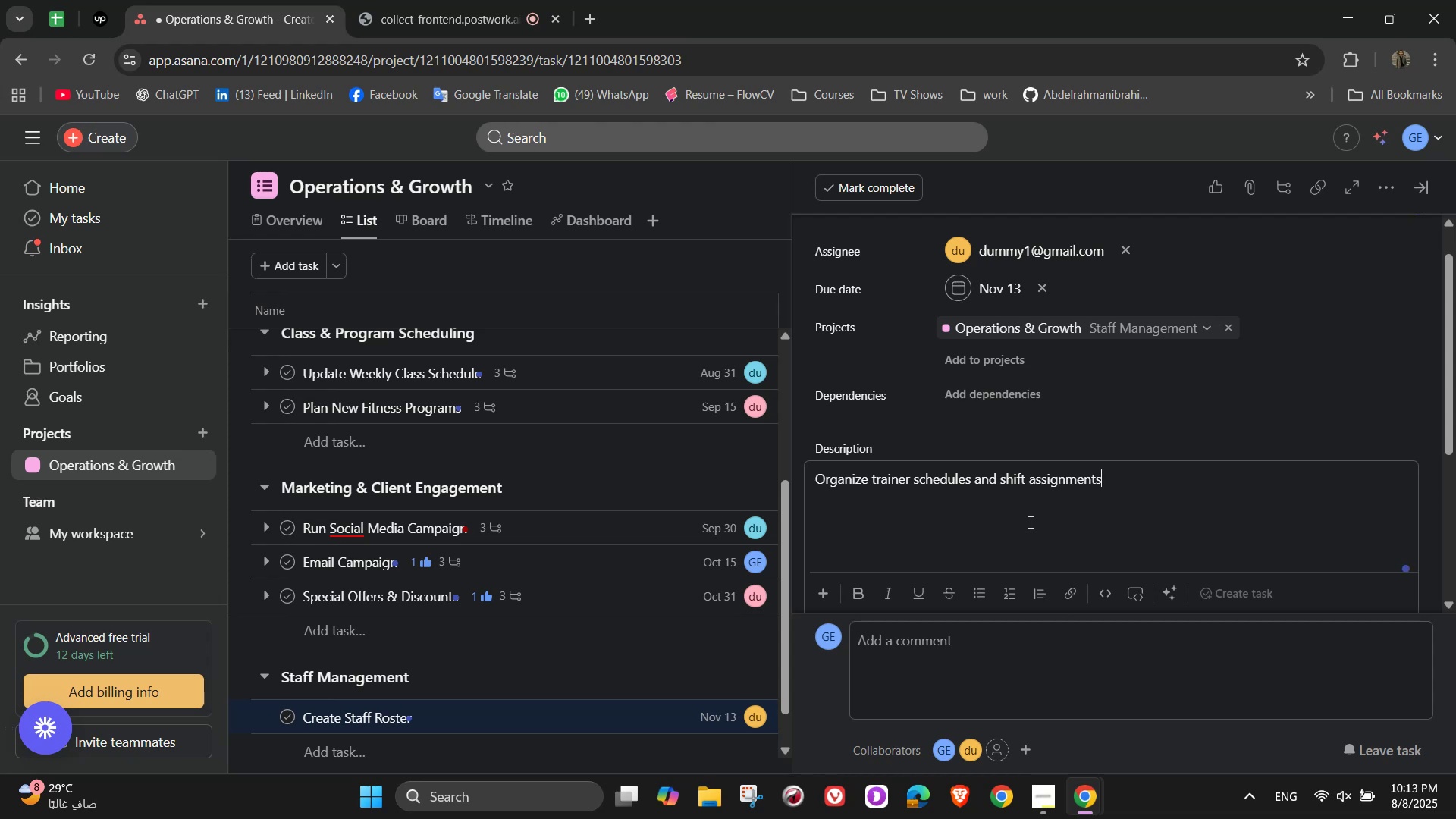 
scroll: coordinate [1046, 518], scroll_direction: down, amount: 5.0
 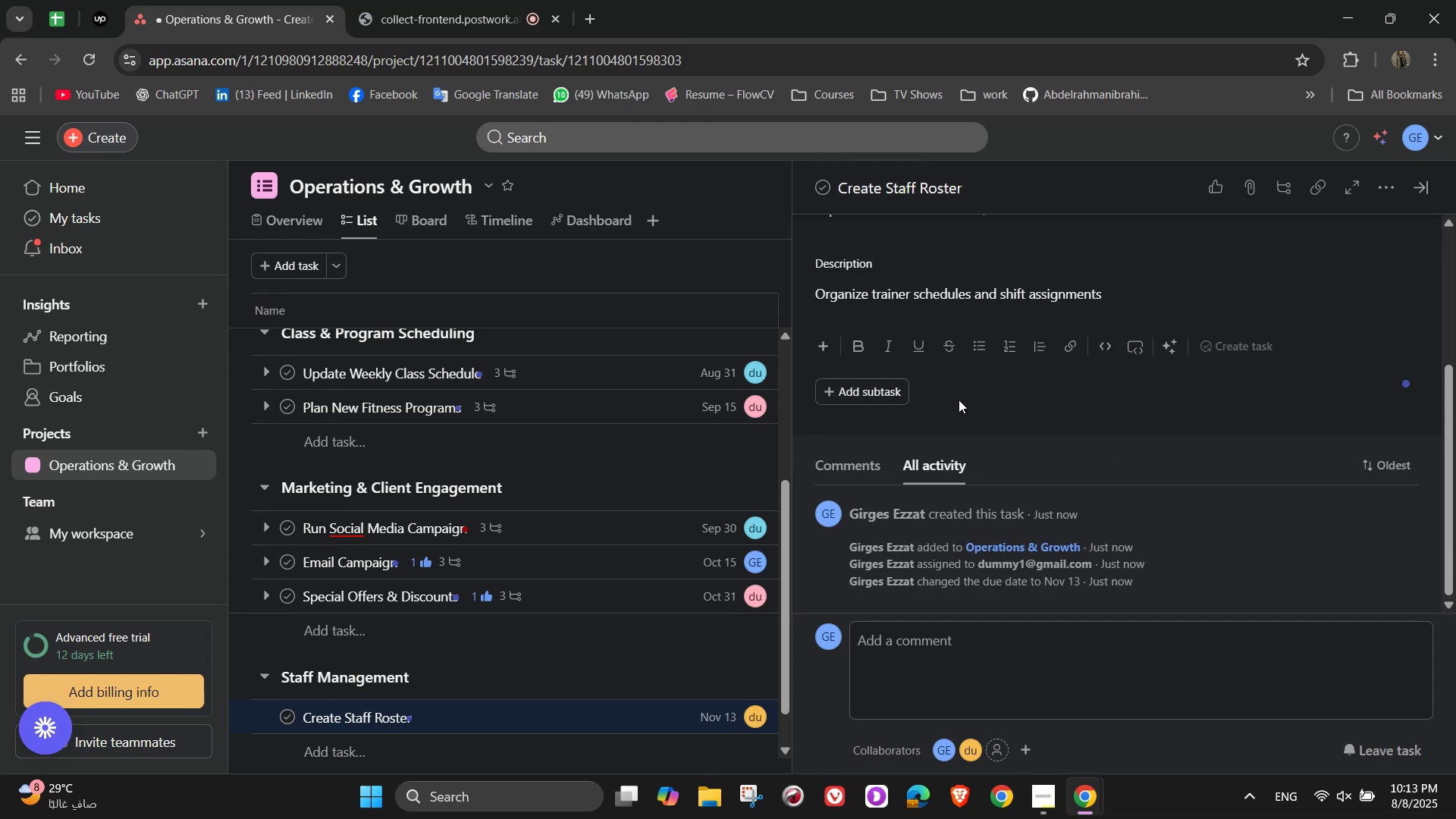 
double_click([872, 381])
 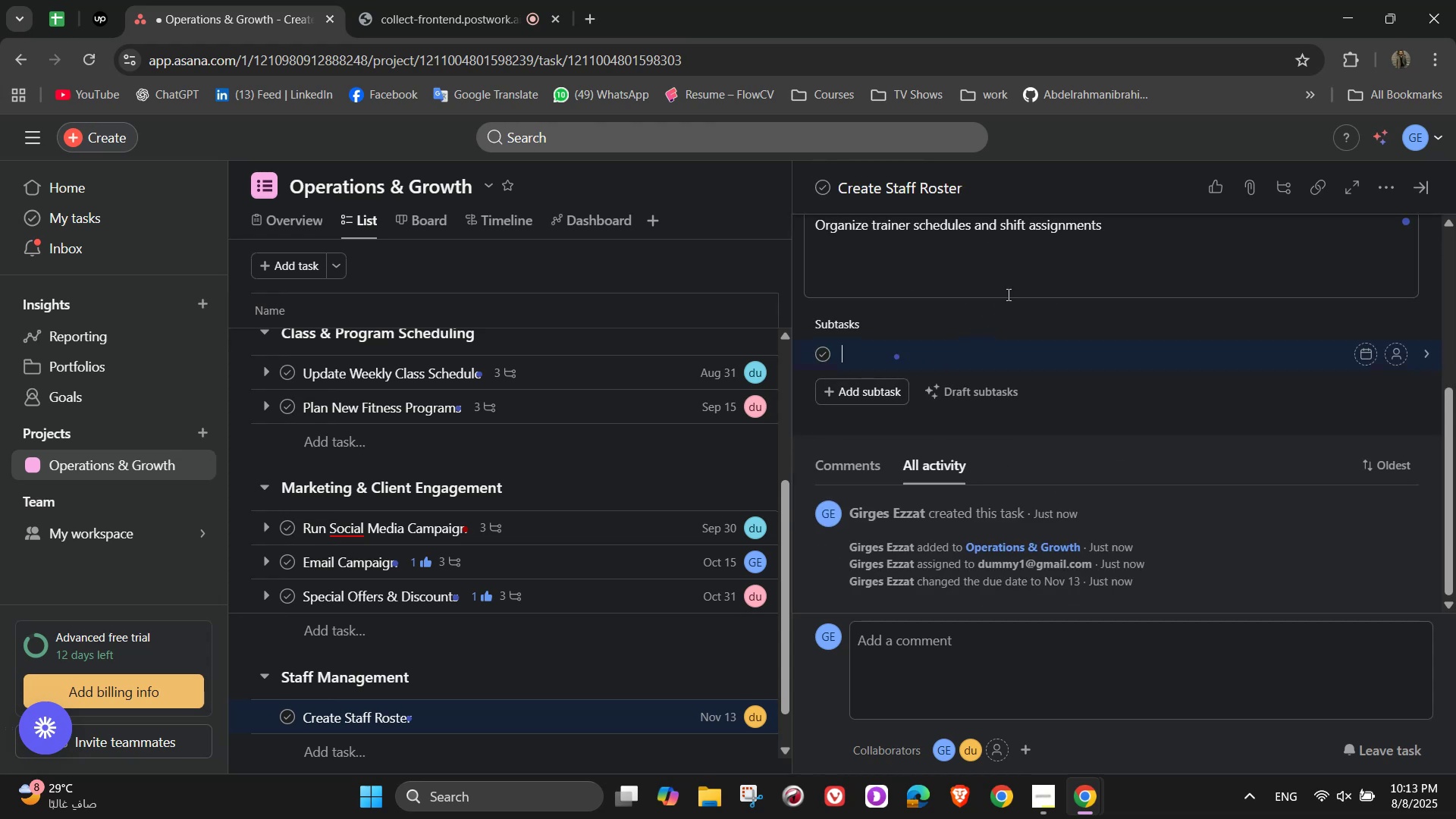 
type(Assign trainers to specife)
key(Backspace)
type(iv)
key(Backspace)
type(c classes)
 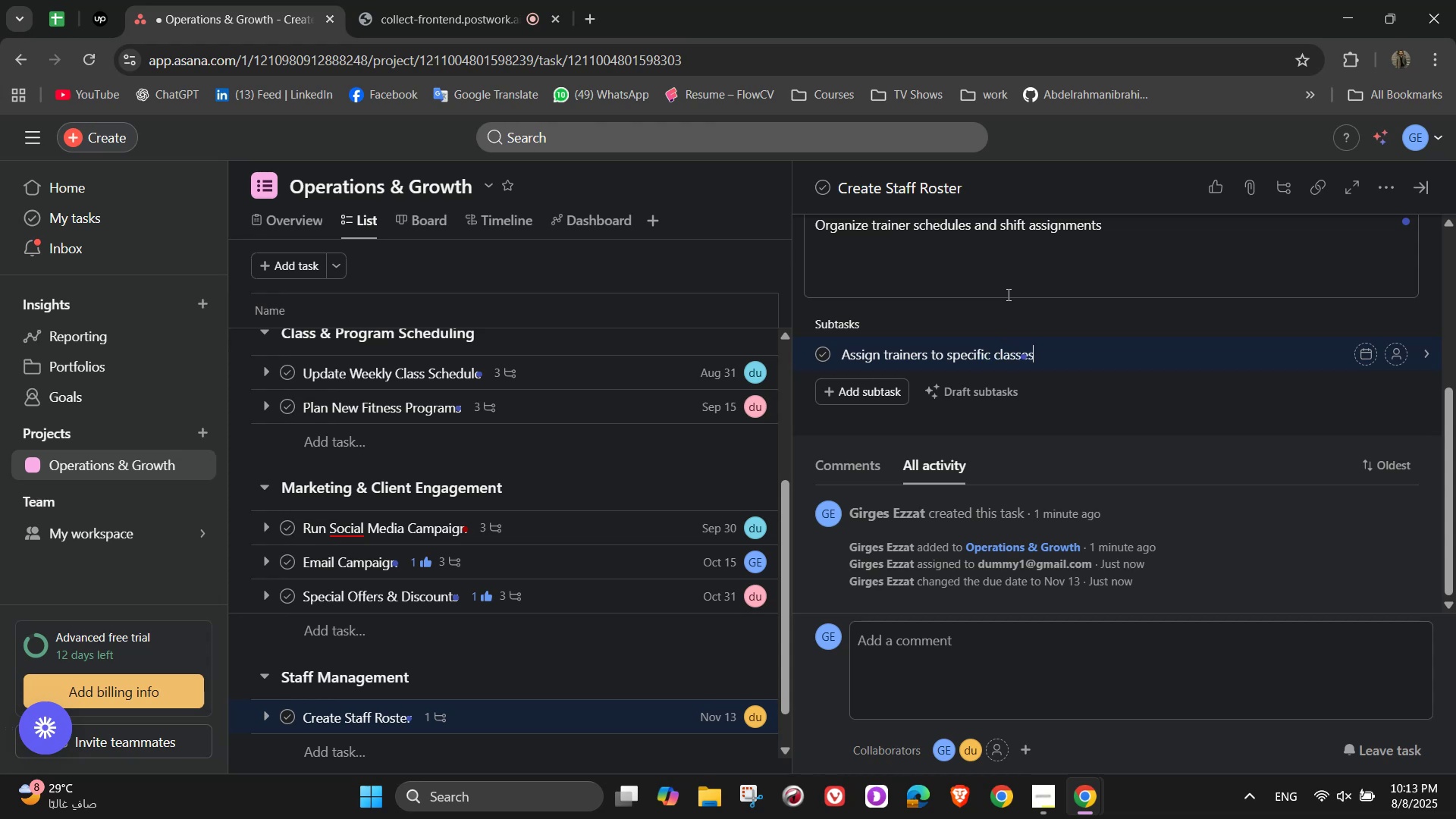 
key(Enter)
 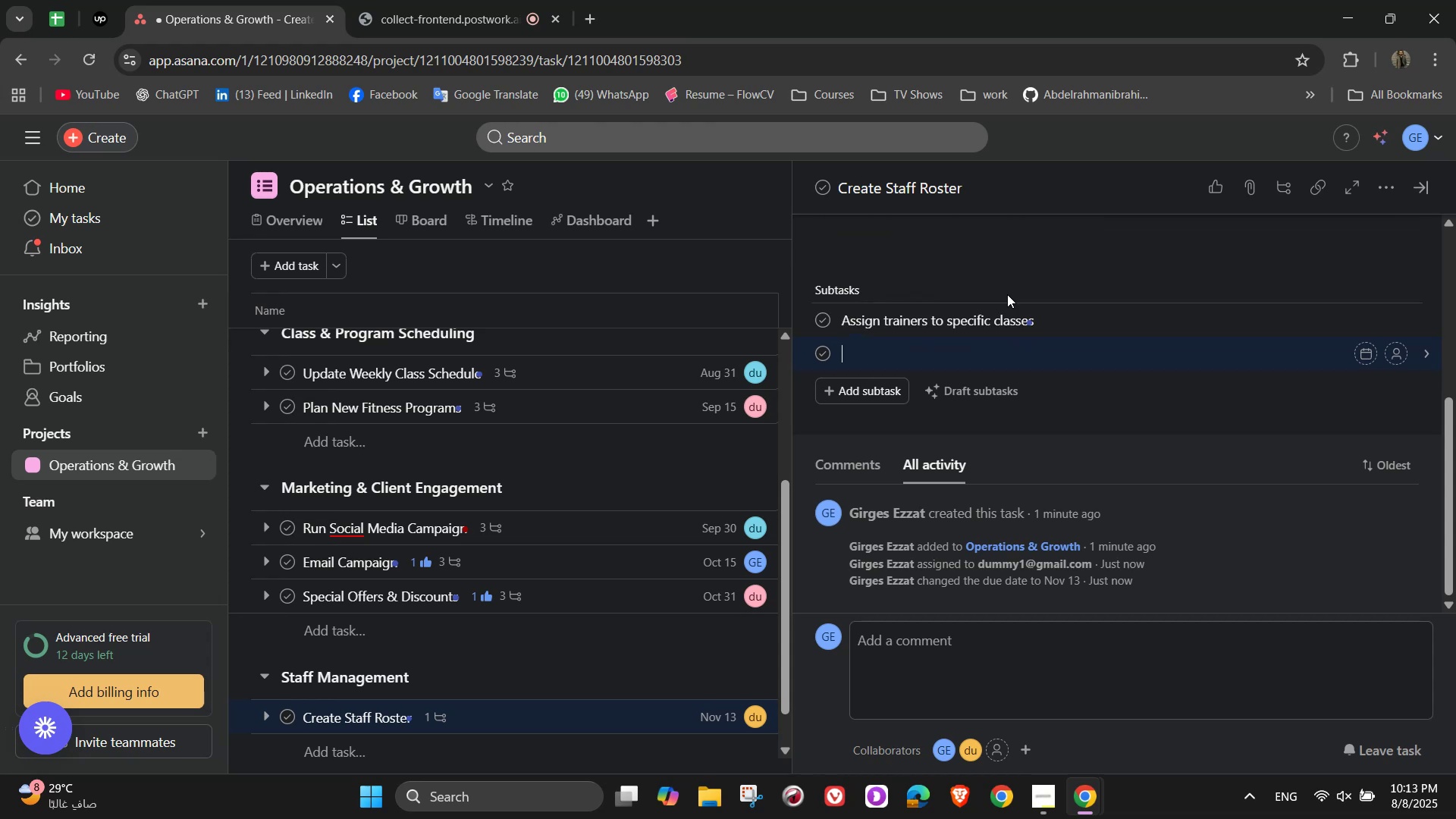 
type(Ensure proper coverage fg)
key(Backspace)
type(or peak hours)
 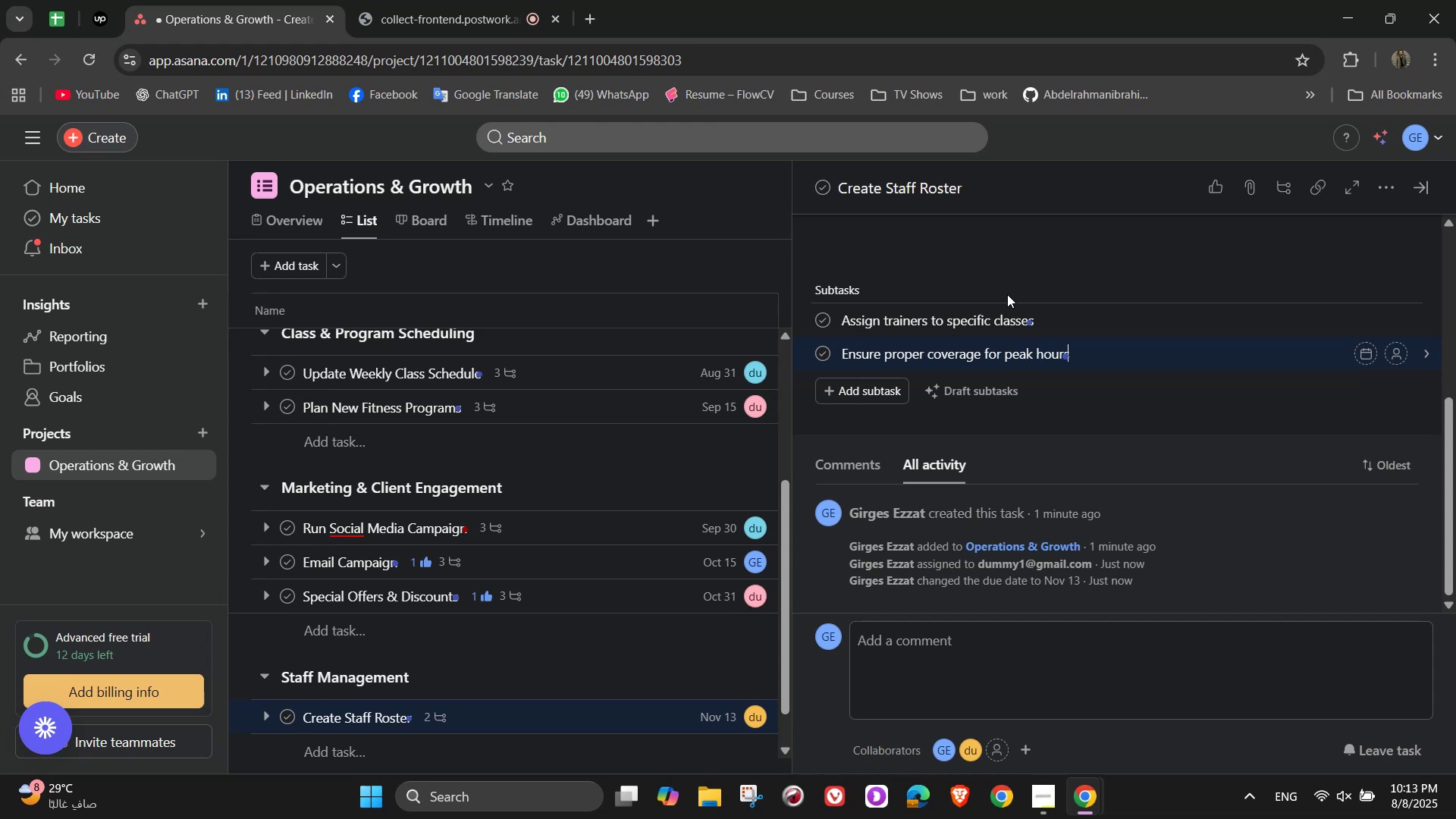 
key(Enter)
 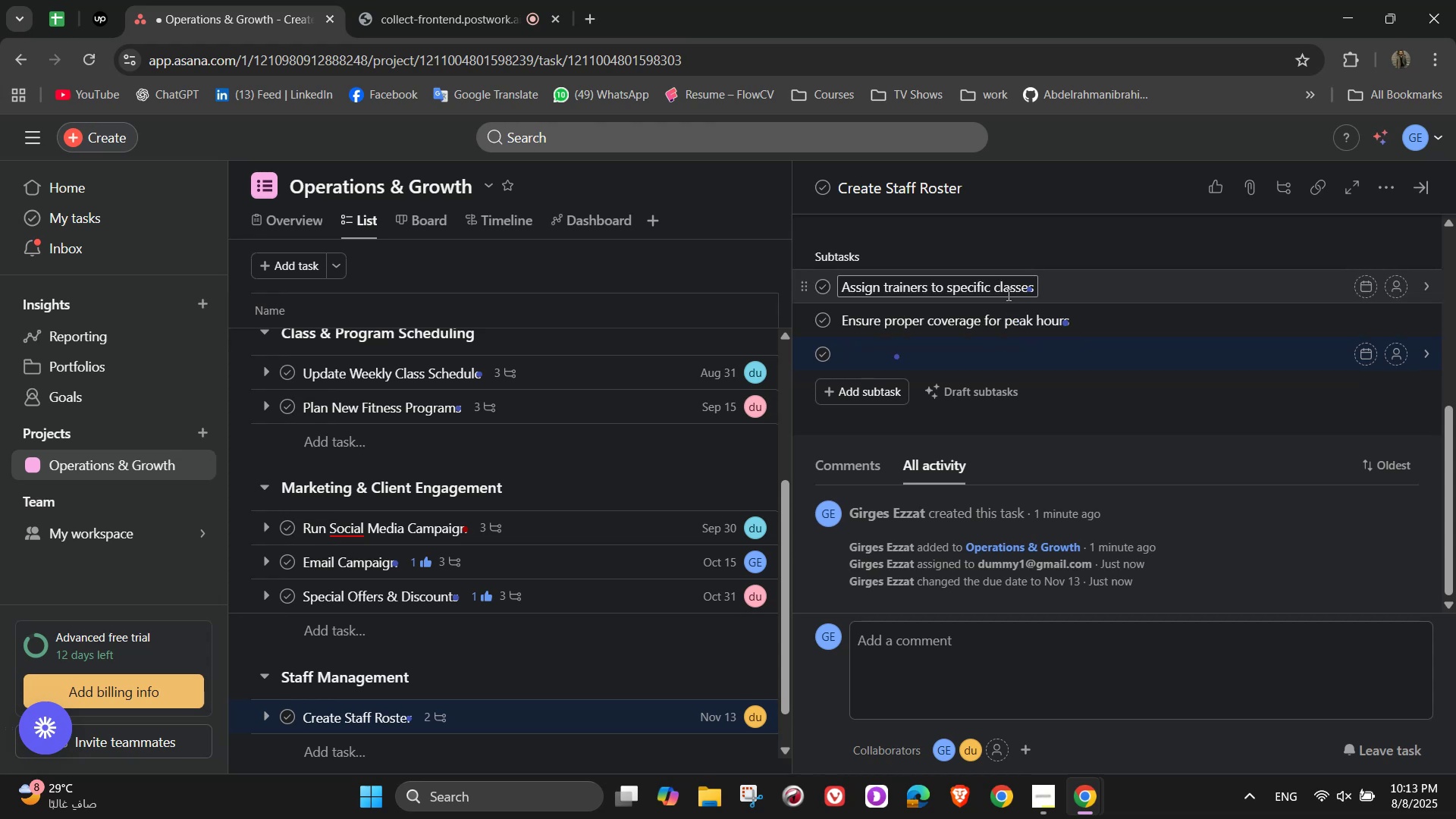 
type(Post the roster for team refec)
key(Backspace)
type(rence)
 